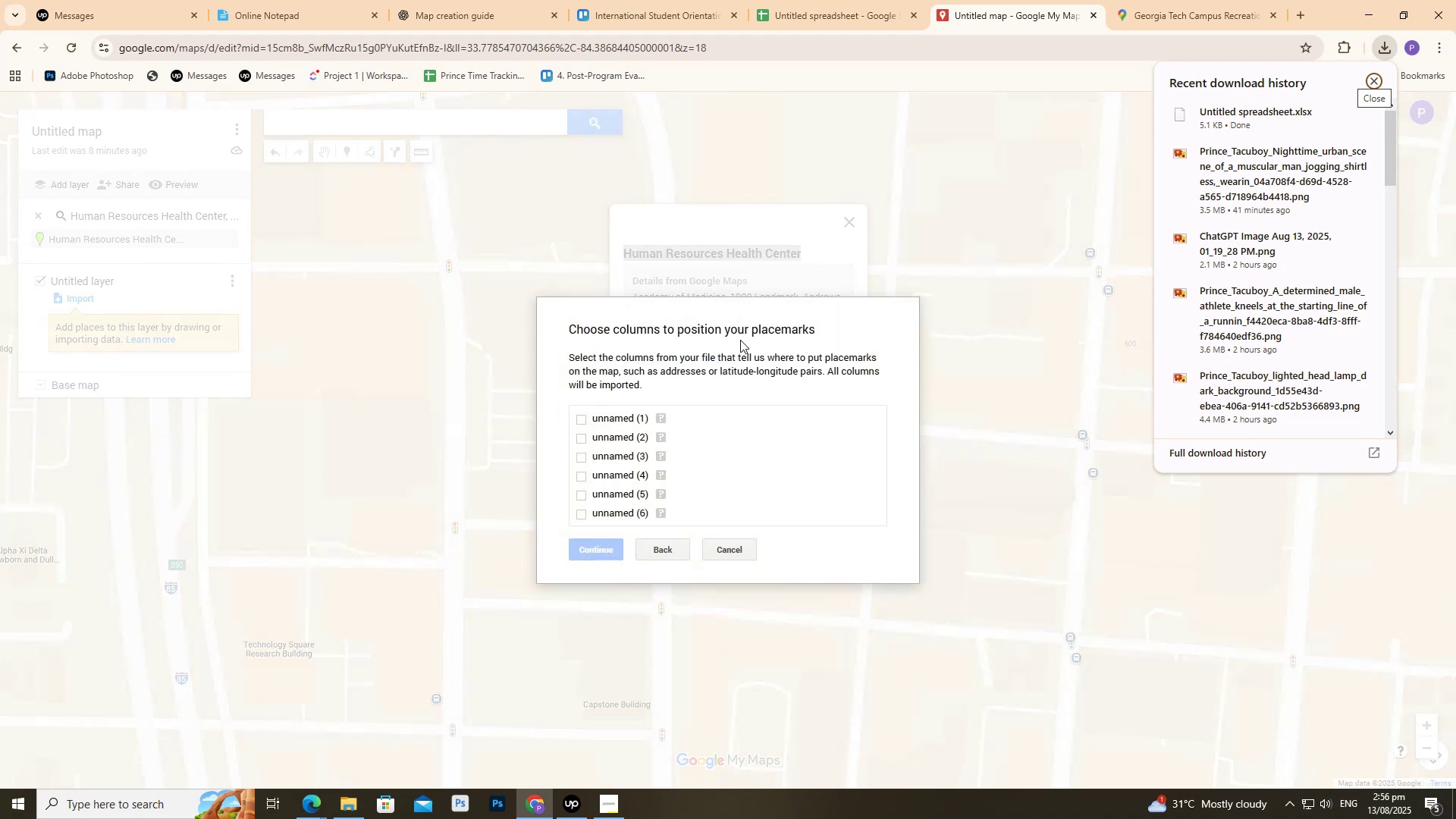 
wait(6.21)
 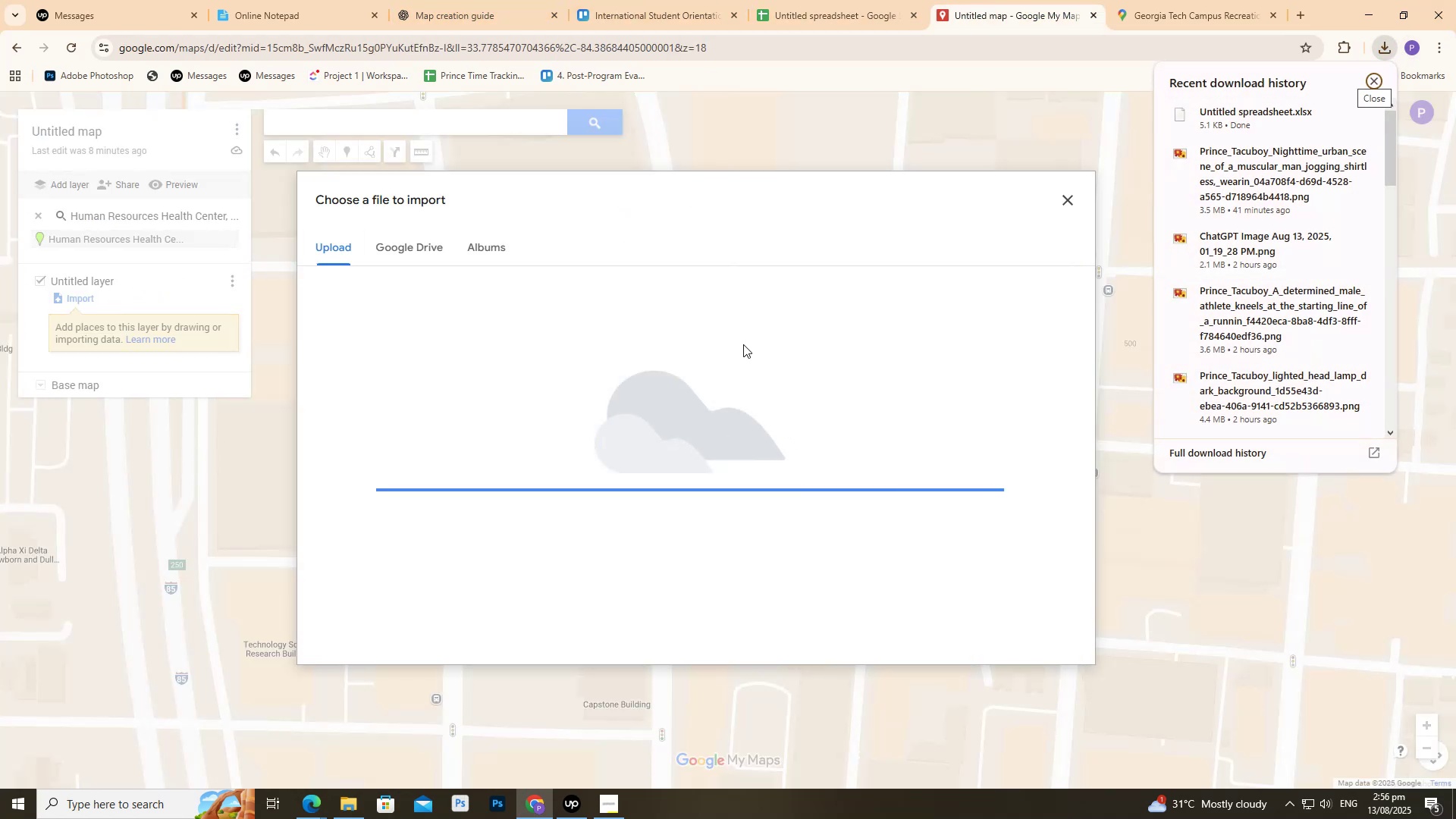 
scroll: coordinate [744, 439], scroll_direction: down, amount: 6.0
 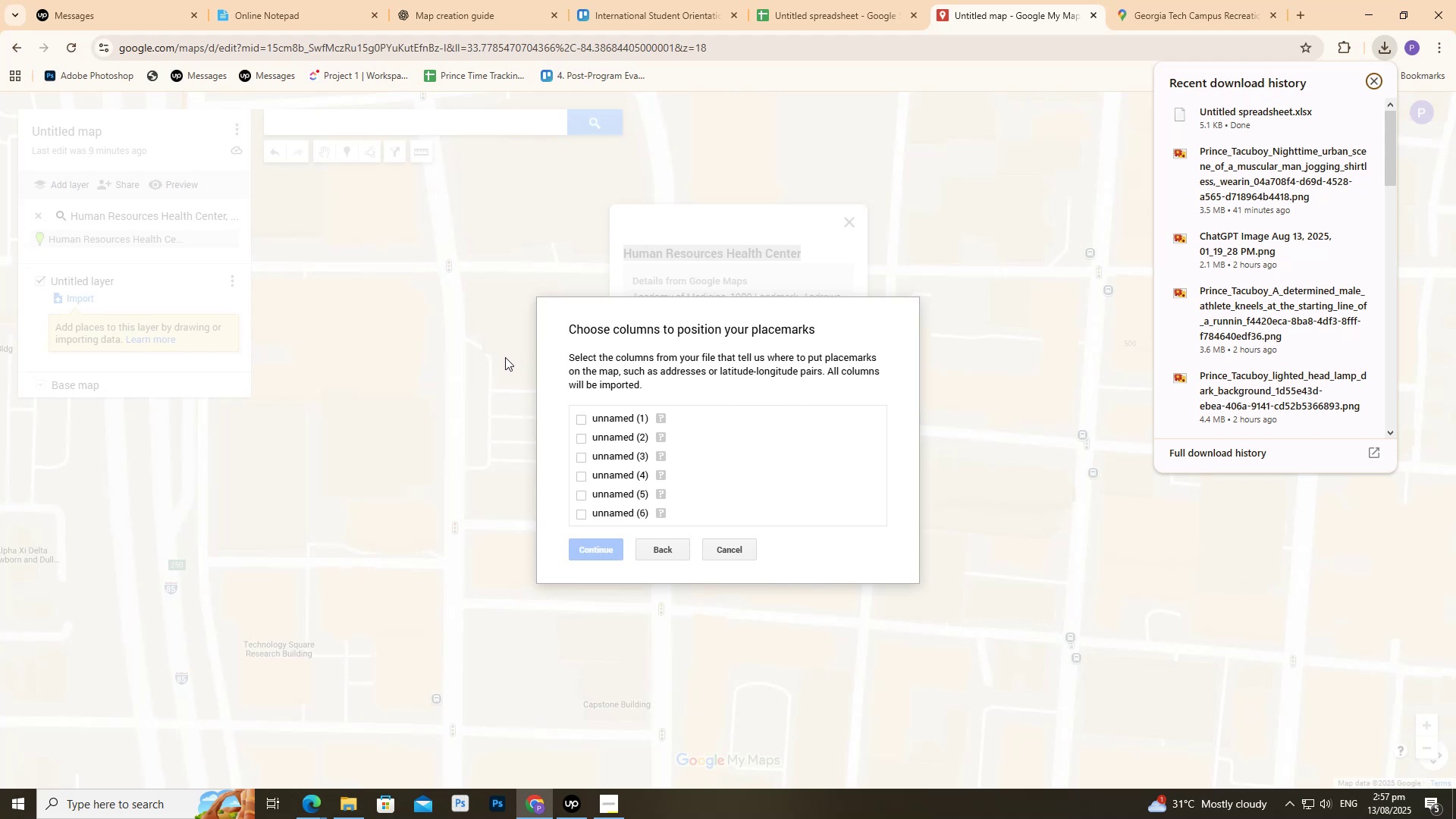 
wait(7.98)
 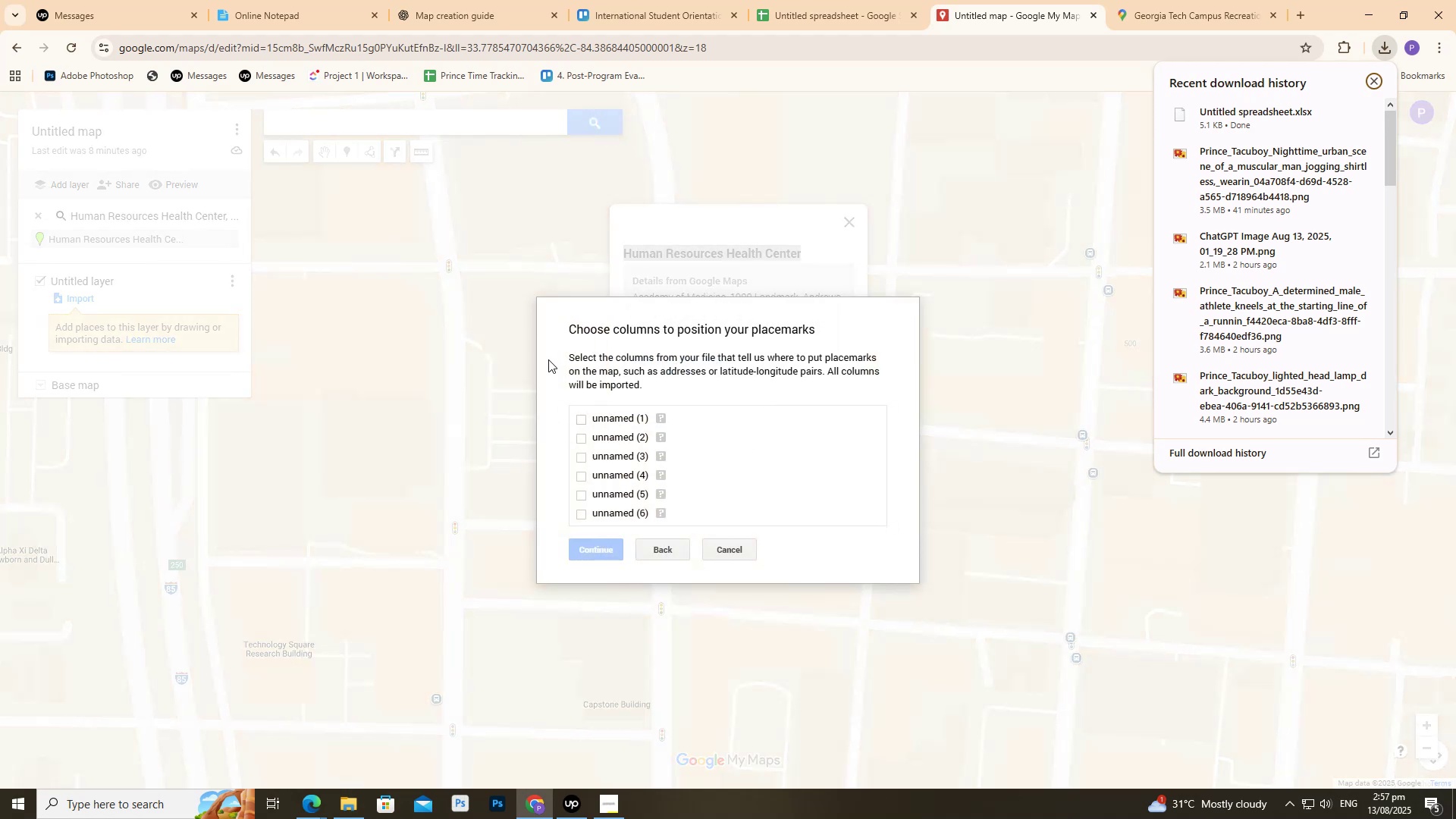 
double_click([585, 441])
 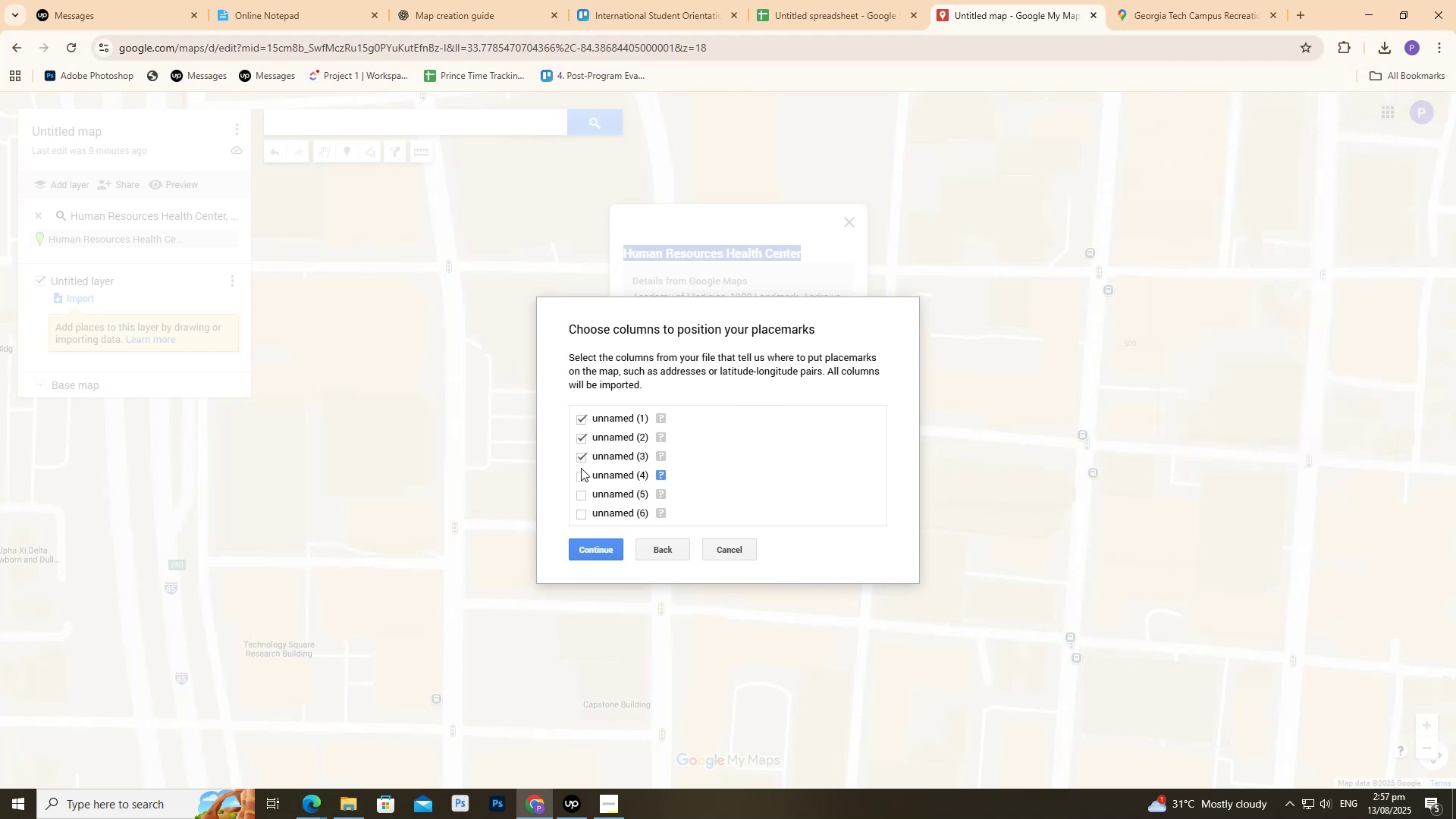 
triple_click([581, 470])
 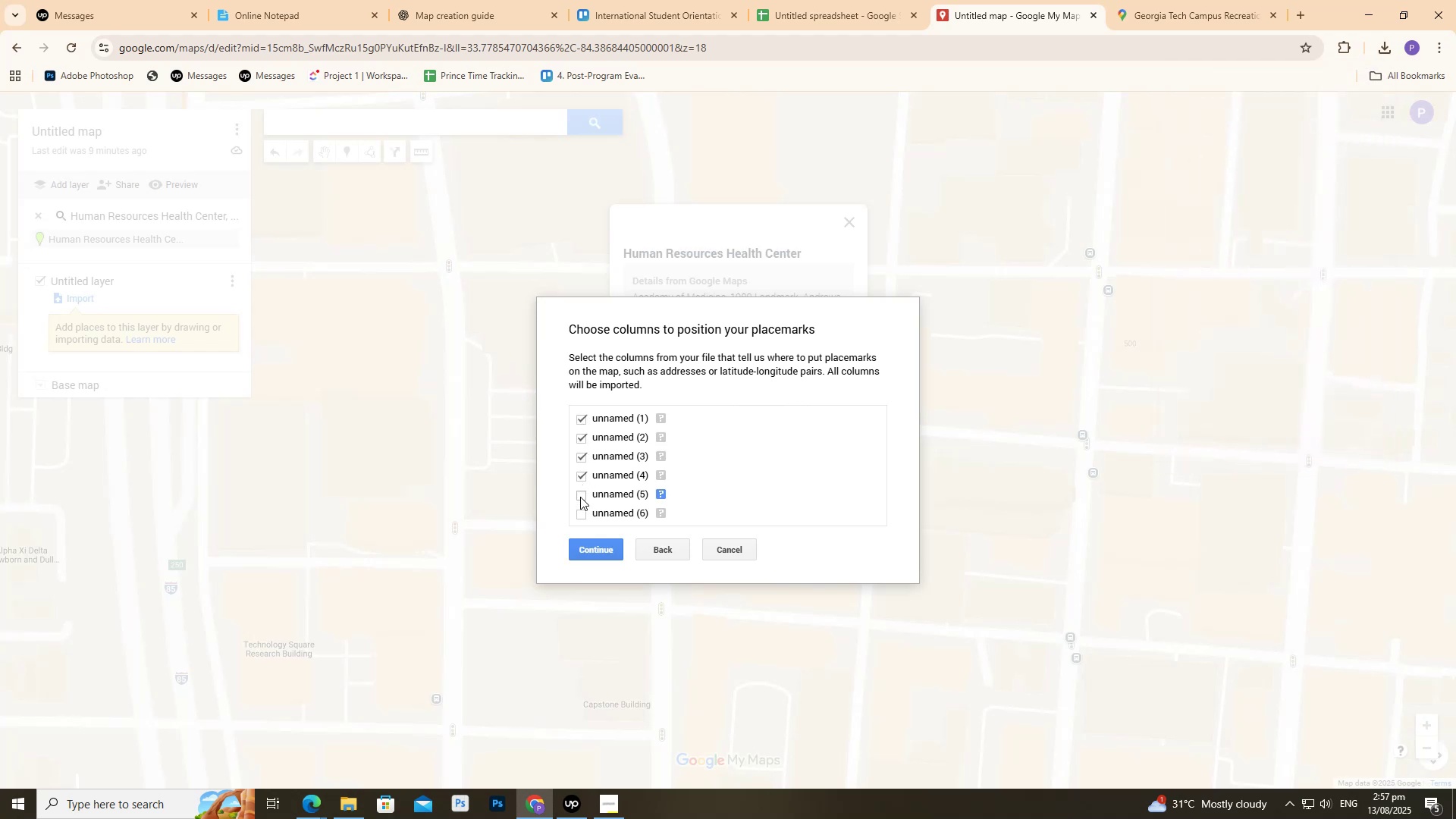 
triple_click([580, 497])
 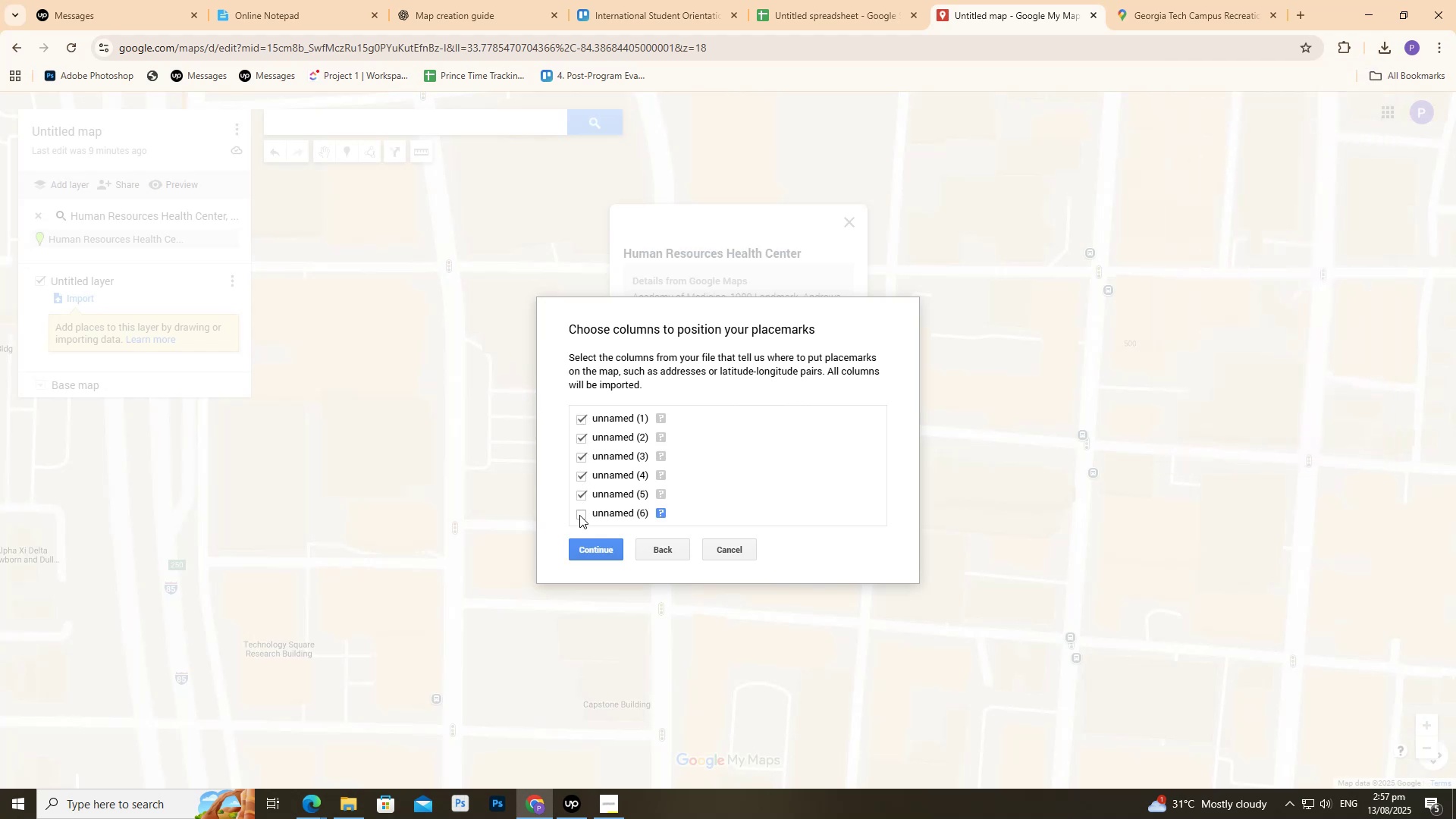 
triple_click([579, 515])
 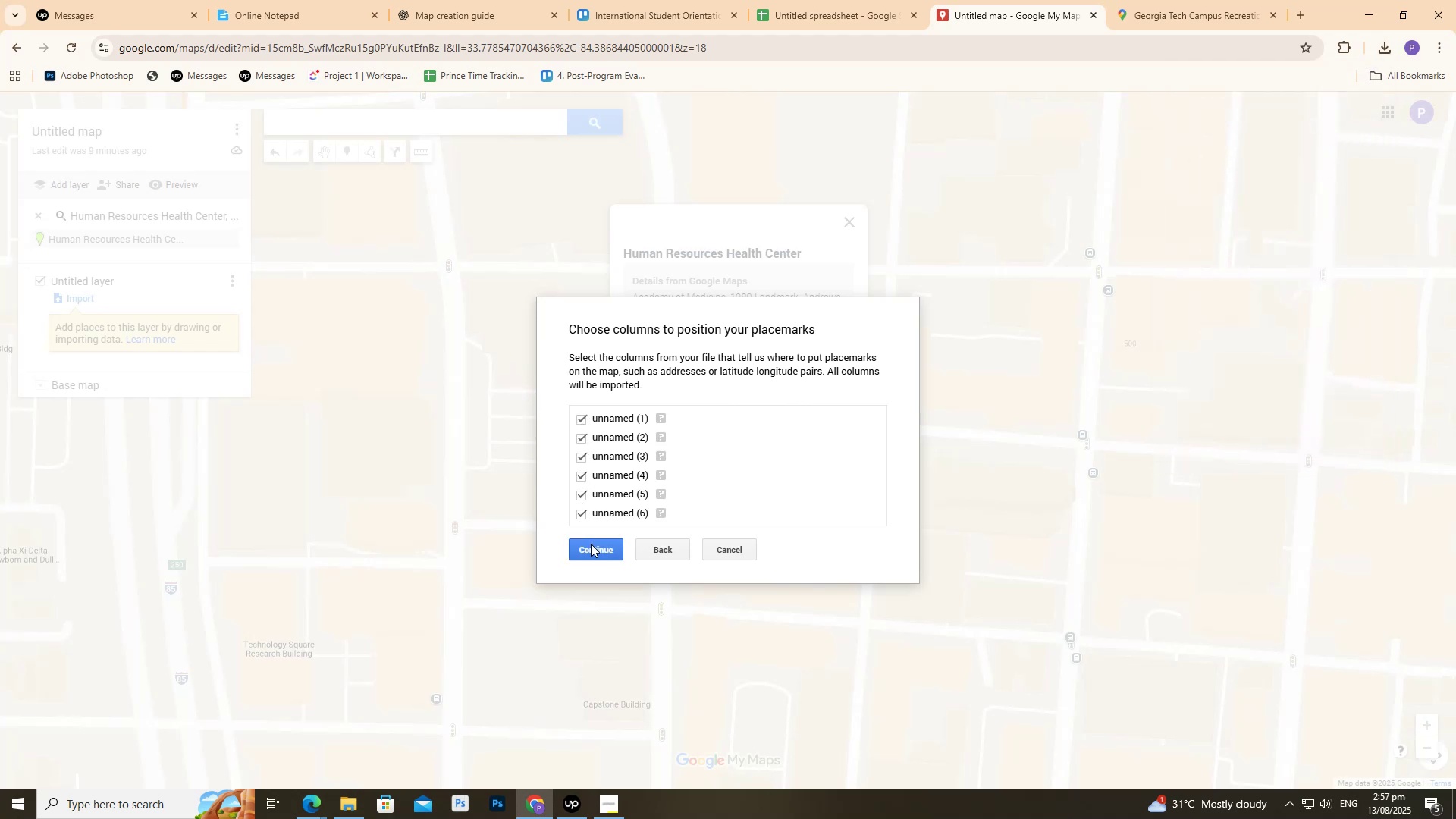 
left_click([591, 544])
 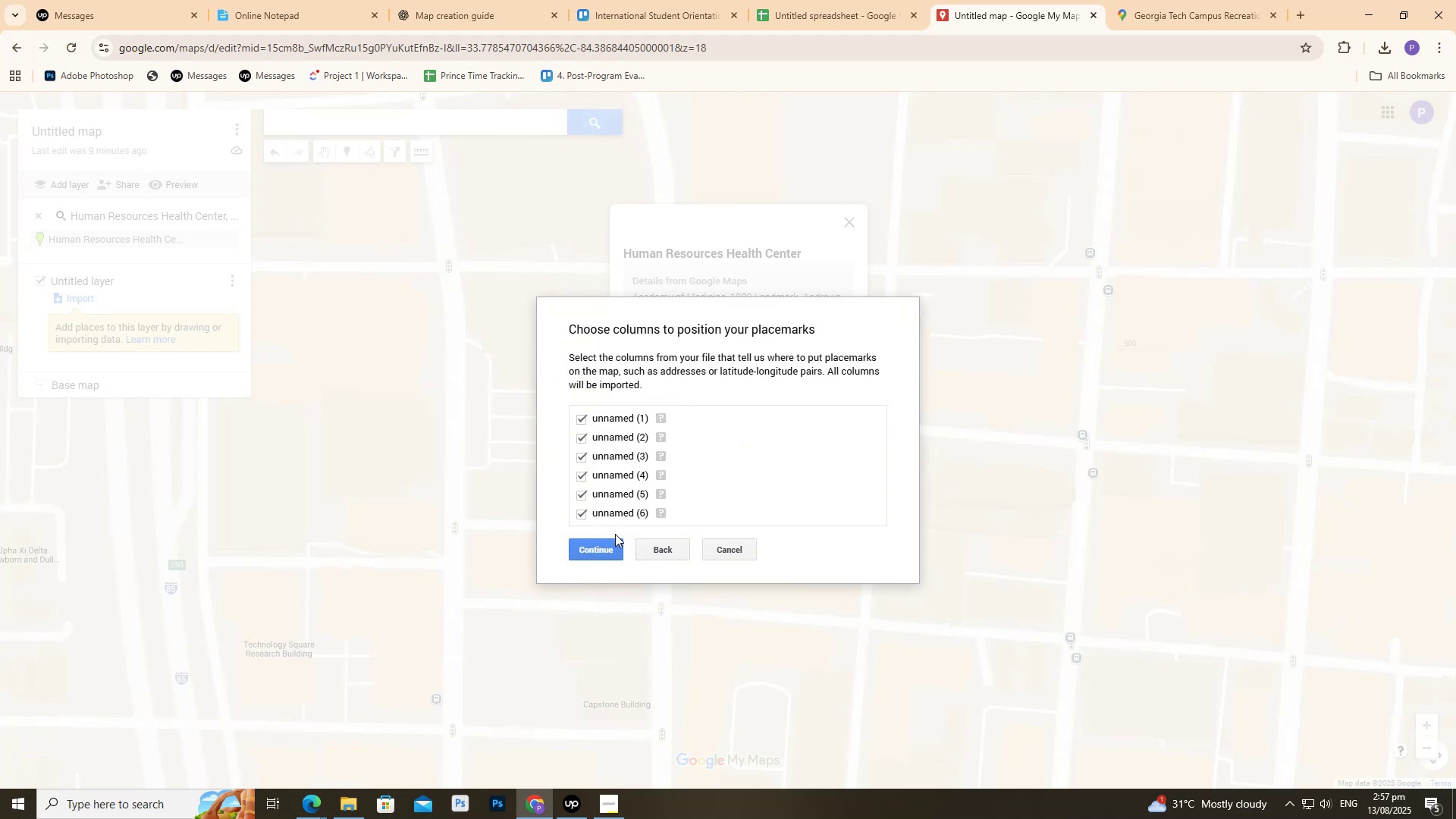 
wait(7.62)
 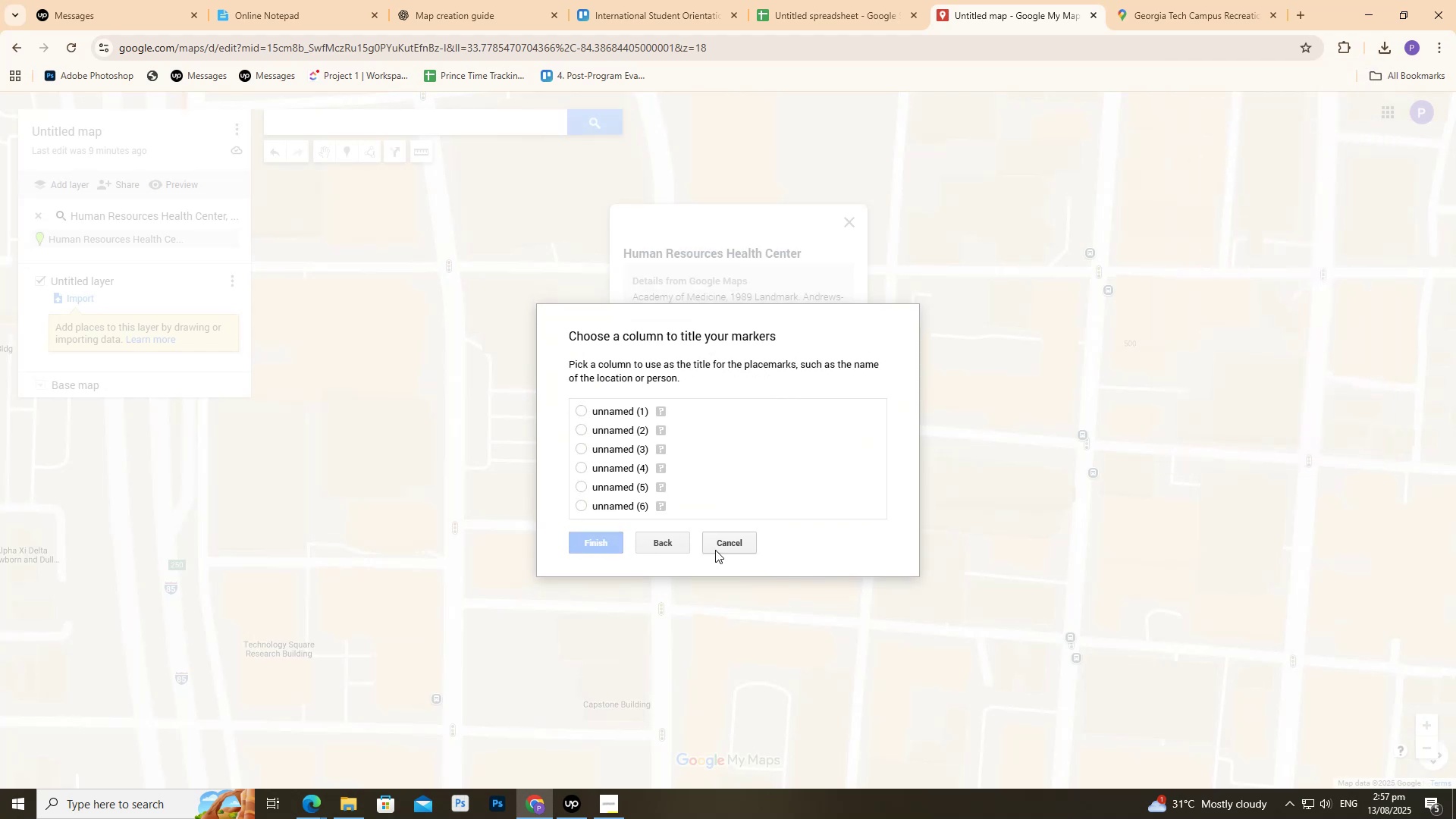 
left_click([871, 0])
 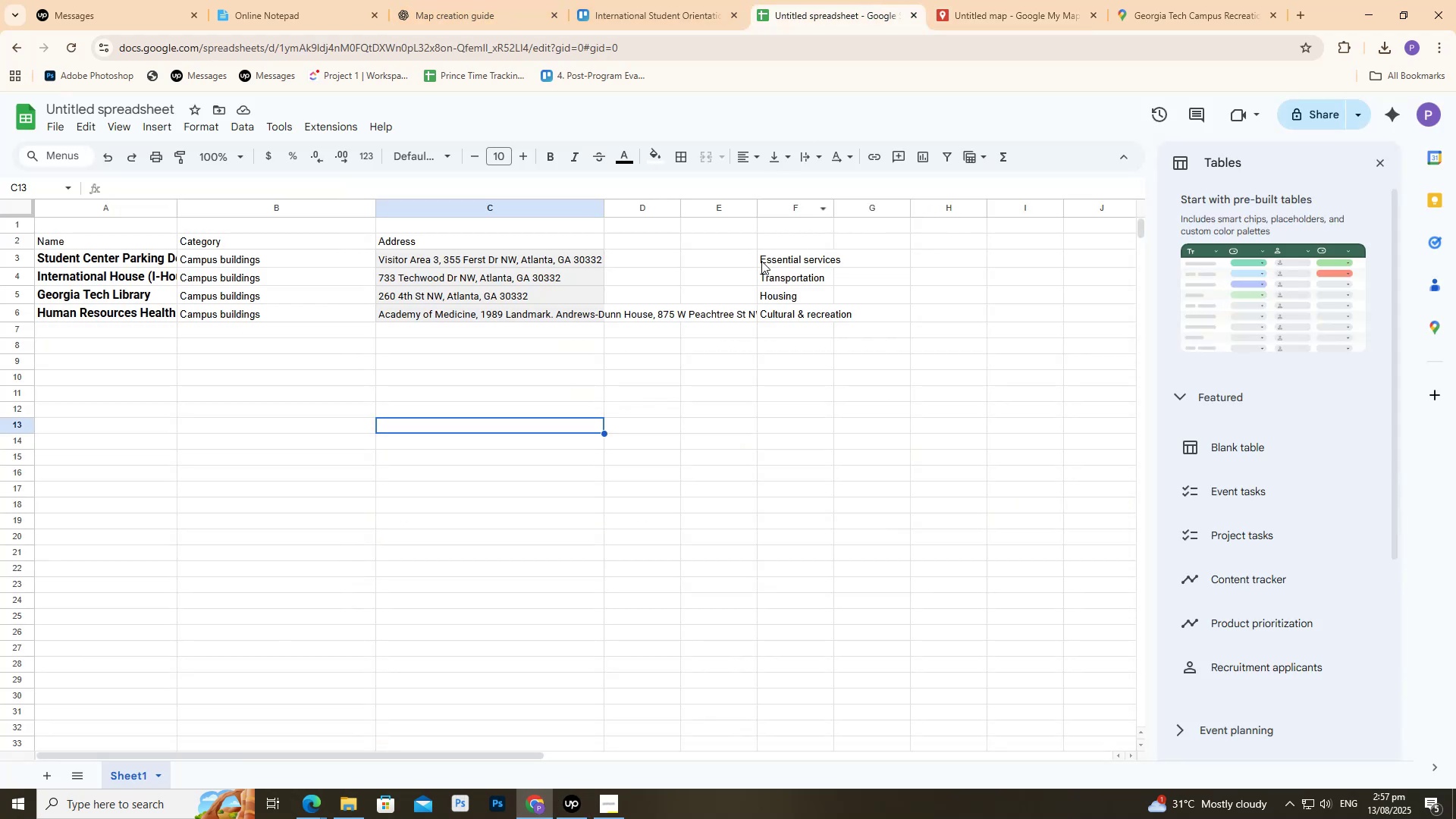 
left_click_drag(start_coordinate=[782, 259], to_coordinate=[802, 317])
 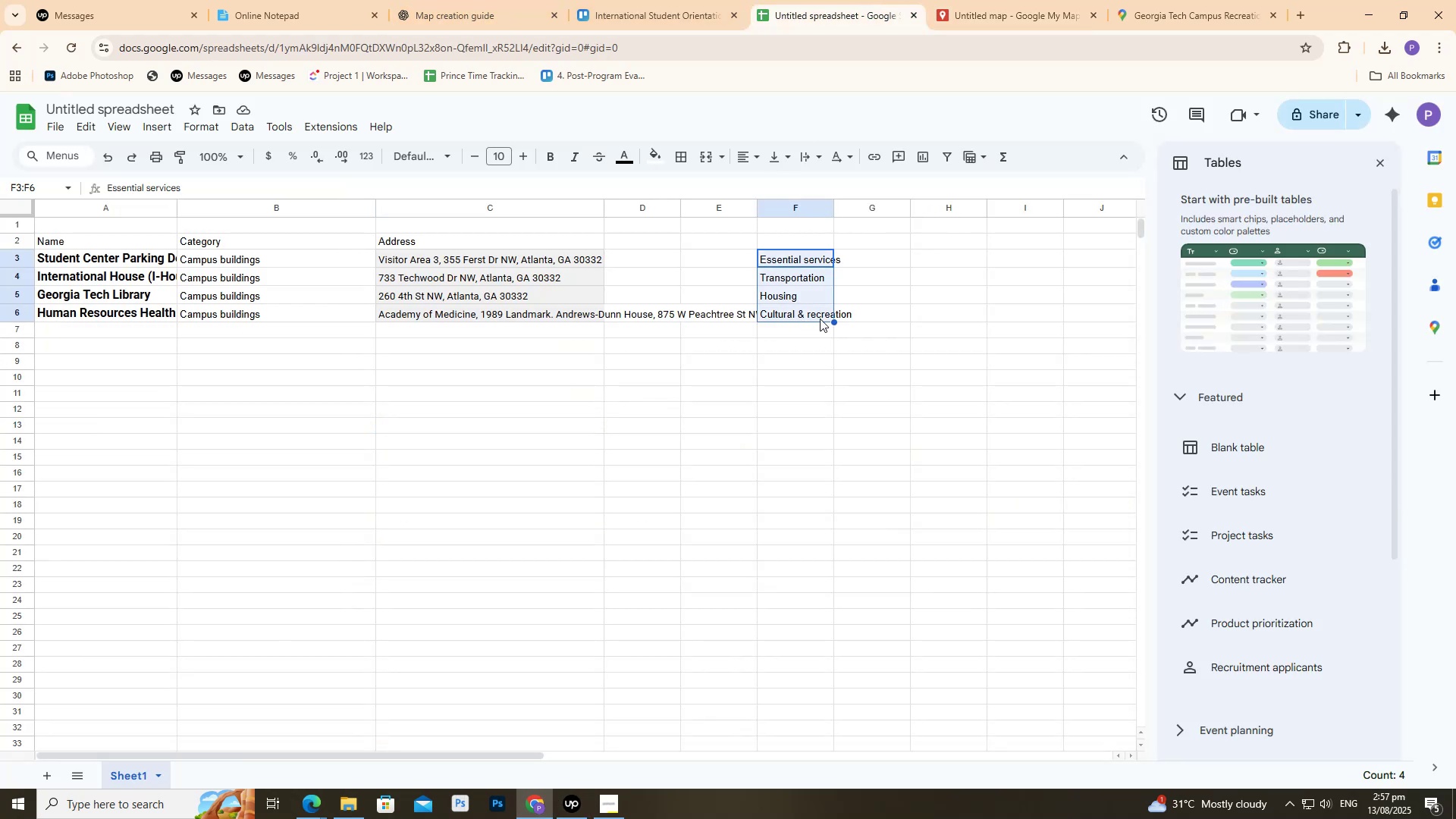 
key(Delete)
 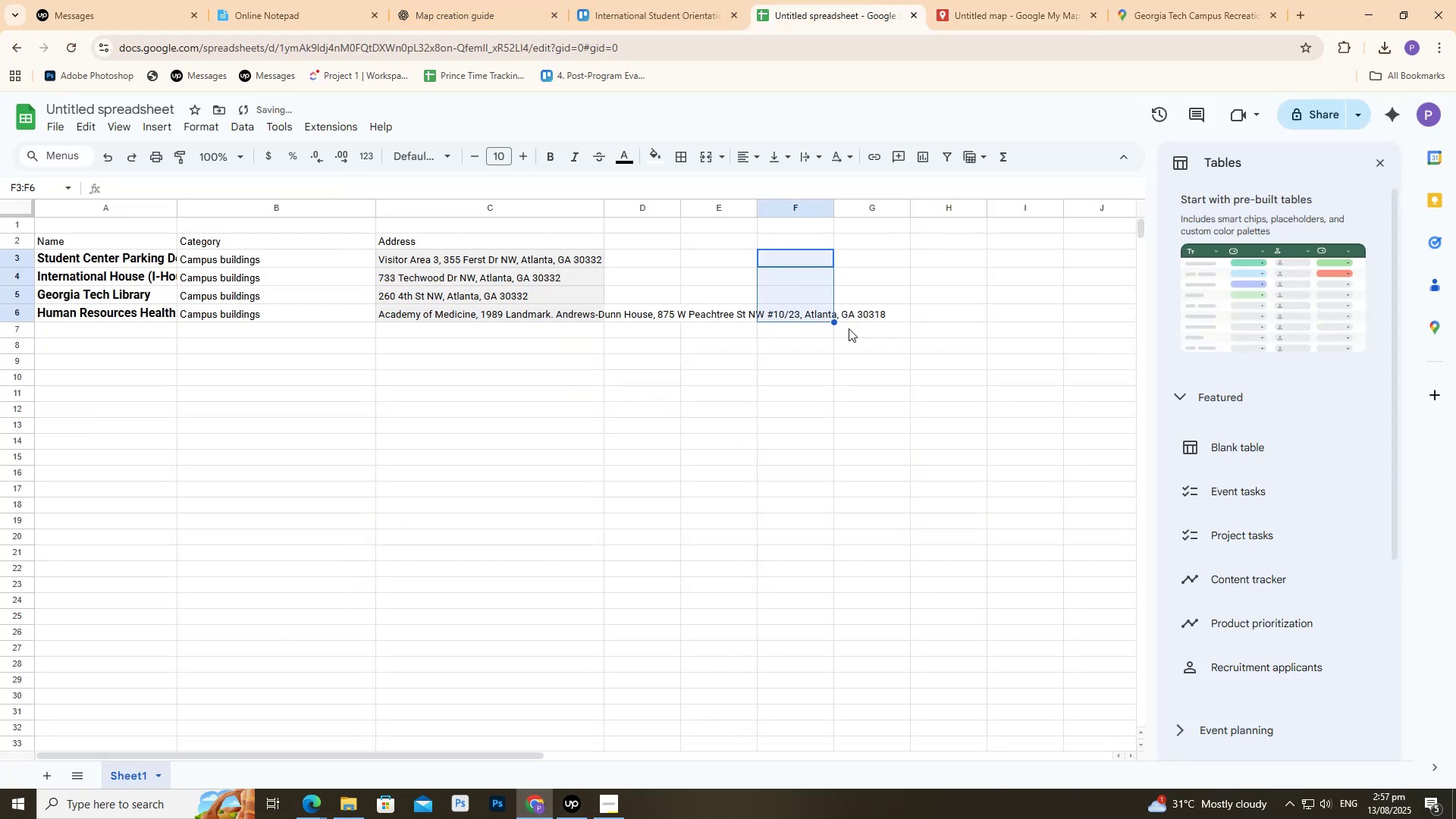 
left_click([886, 356])
 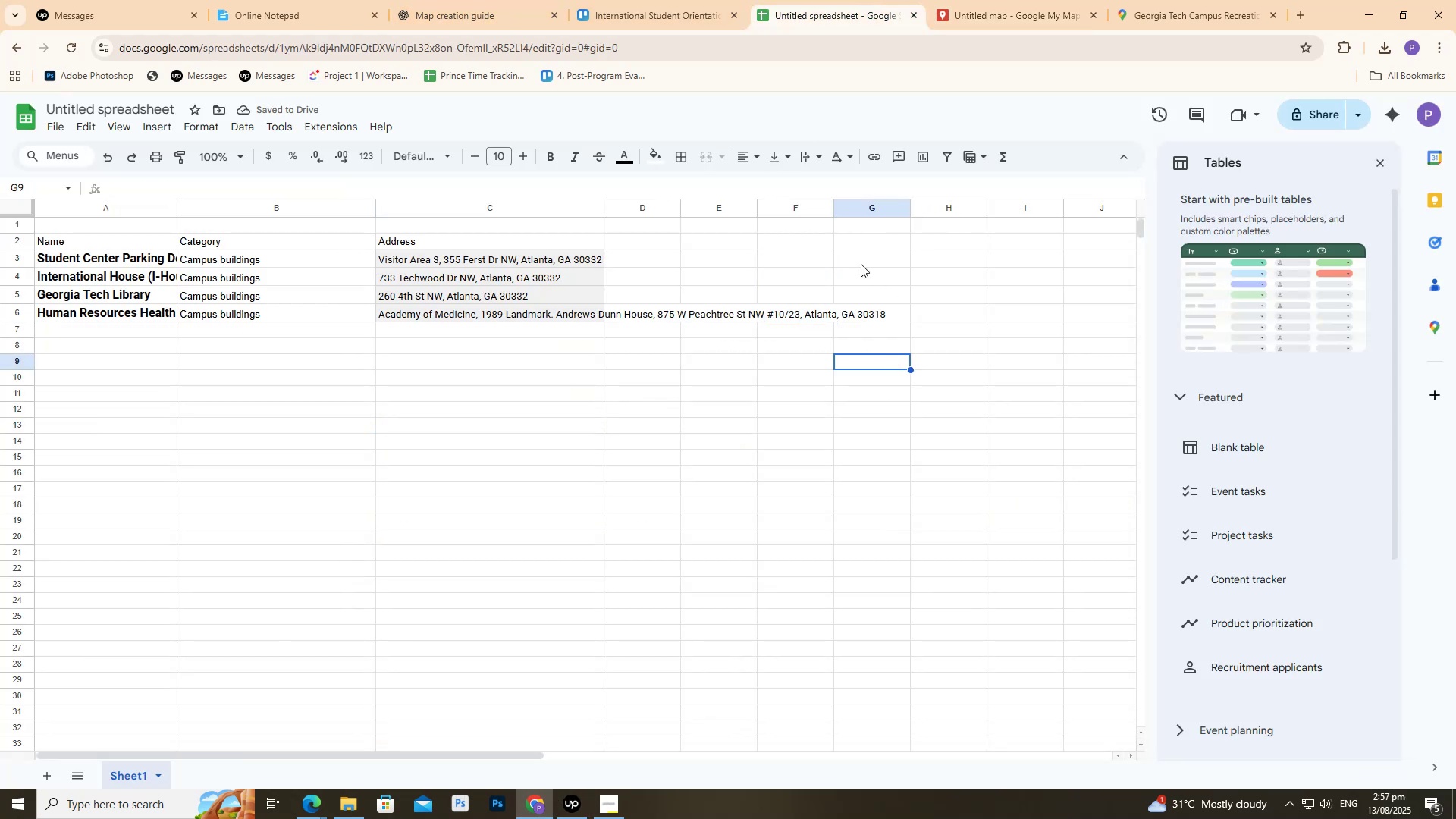 
left_click([838, 251])
 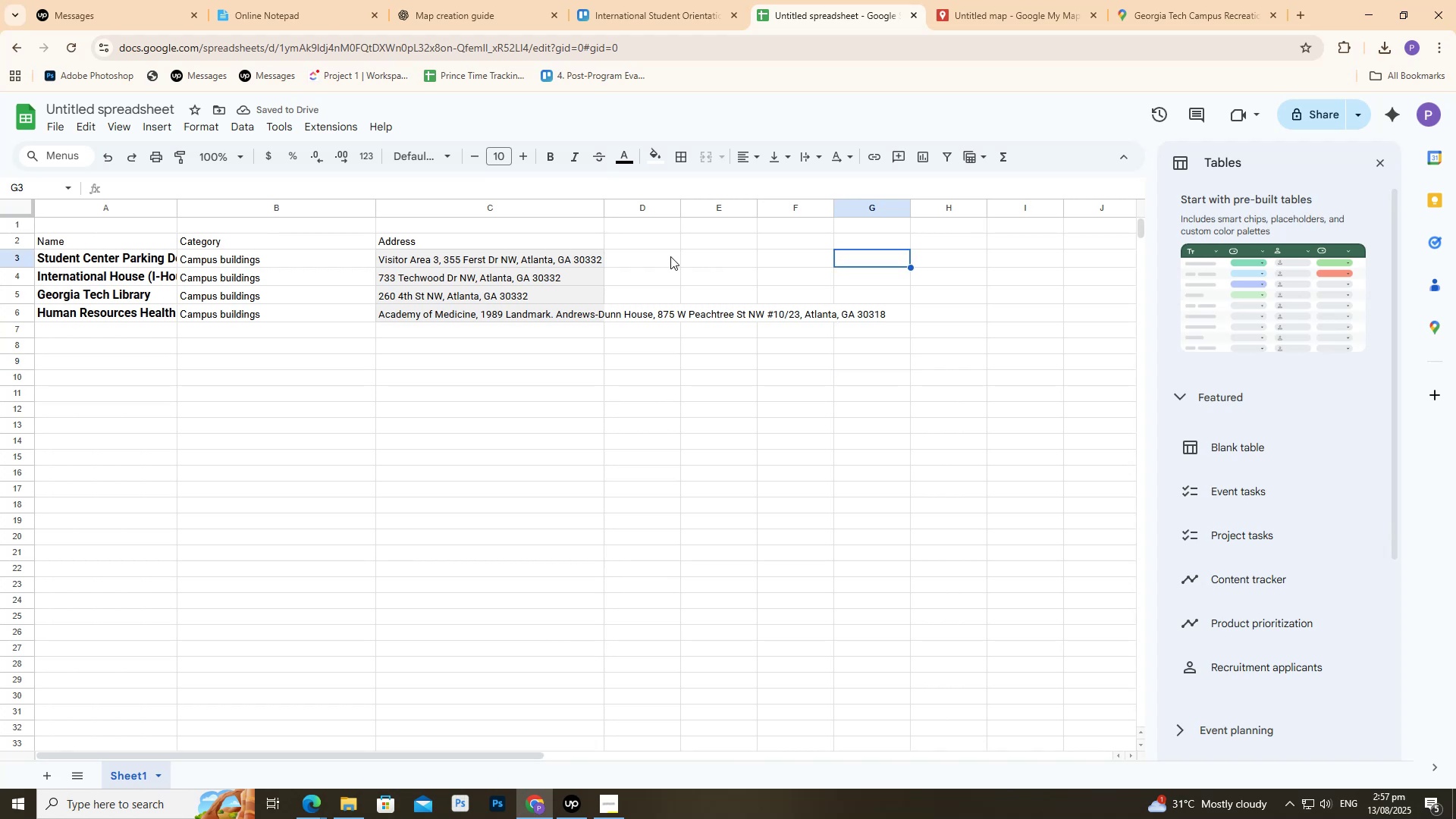 
double_click([658, 256])
 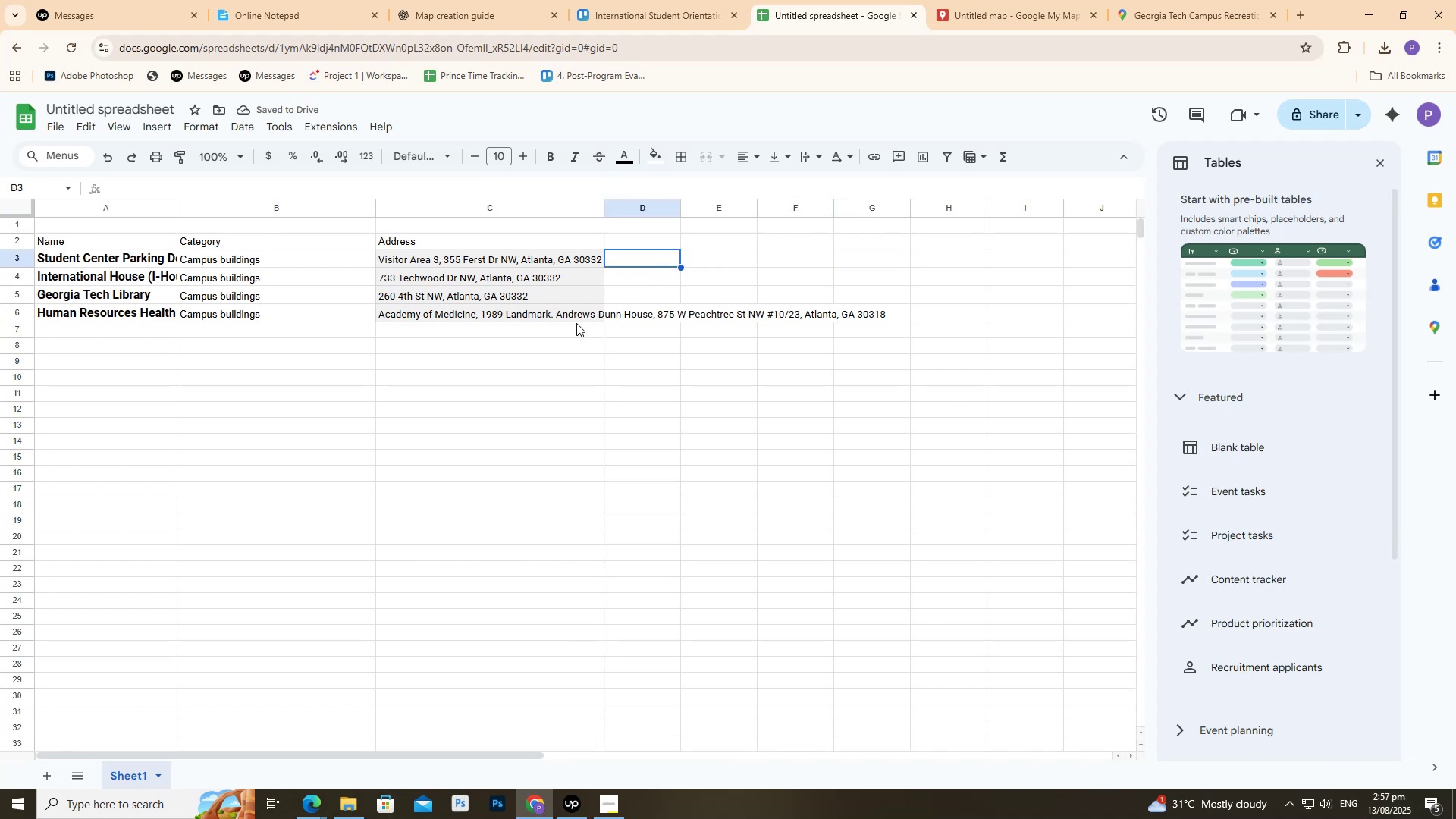 
triple_click([570, 319])
 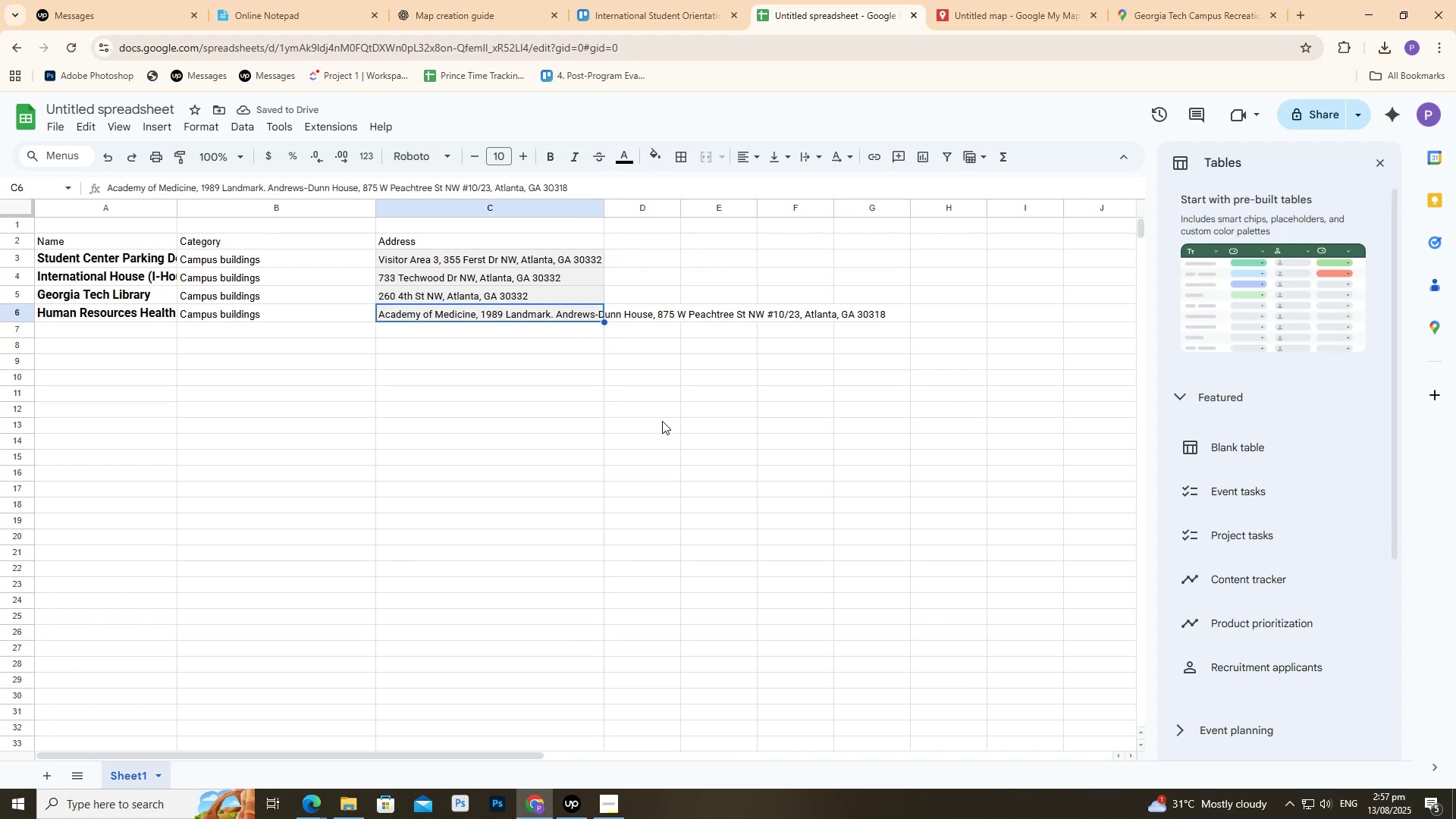 
triple_click([662, 421])
 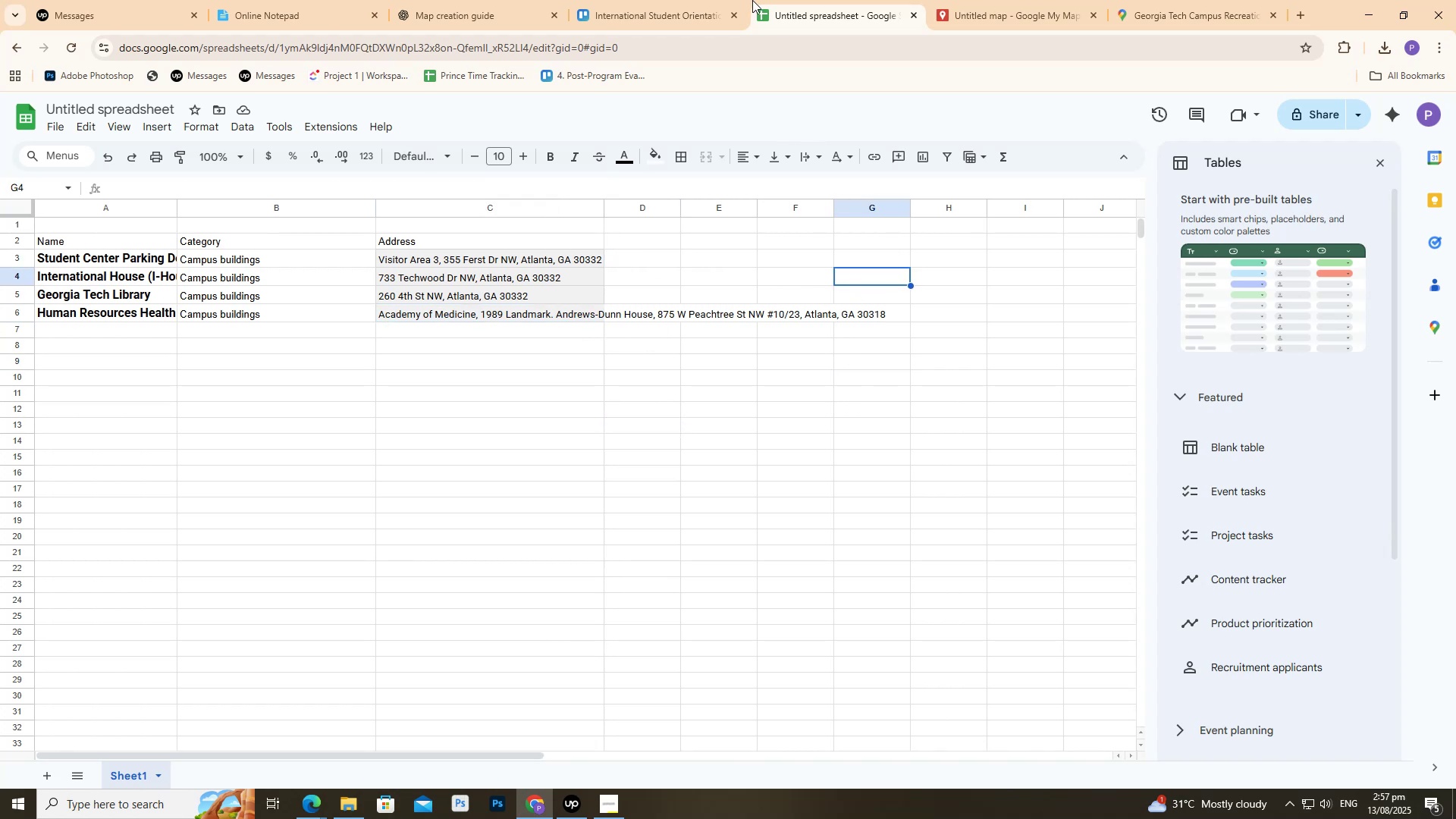 
wait(6.28)
 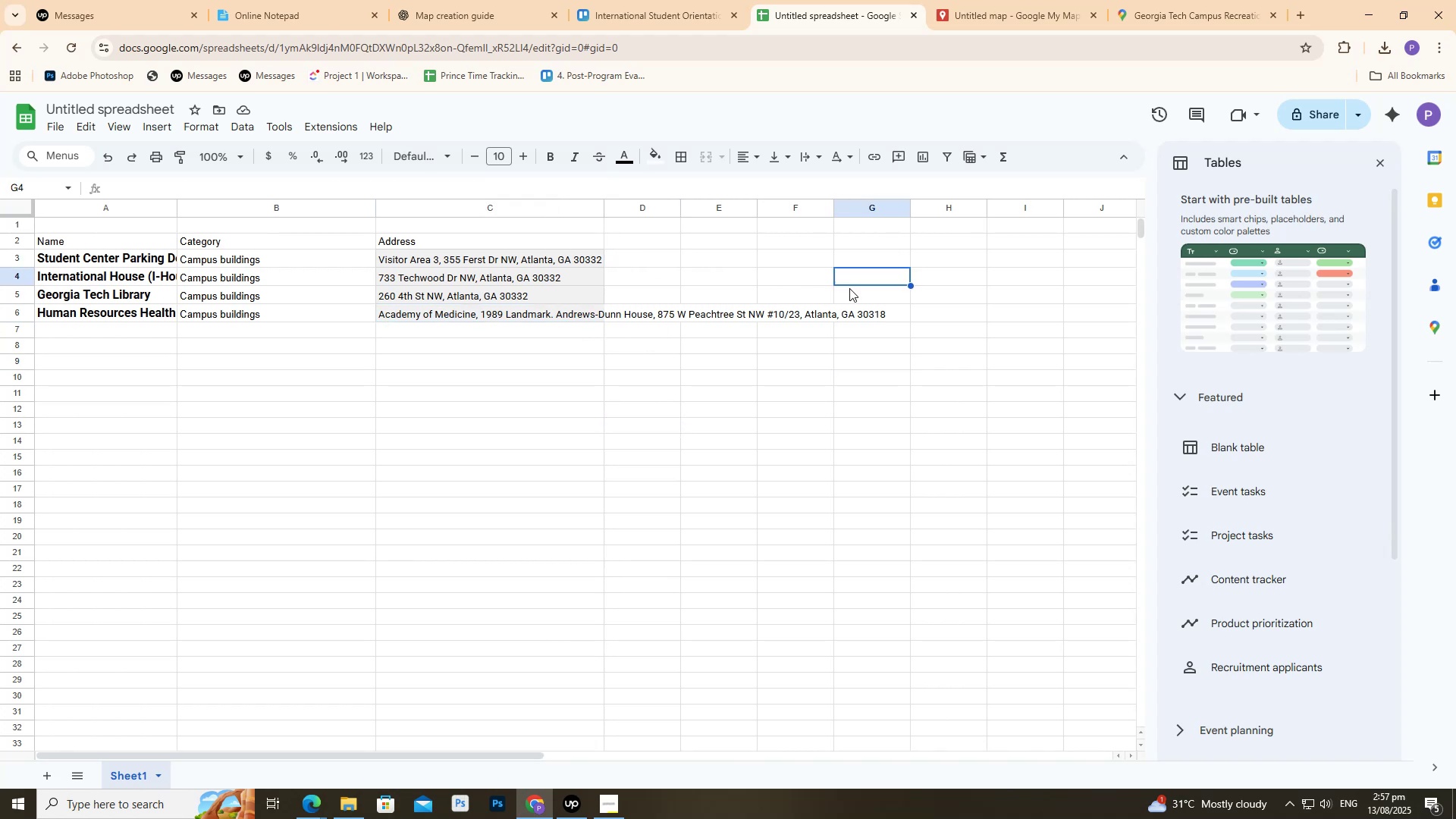 
key(Control+Z)
 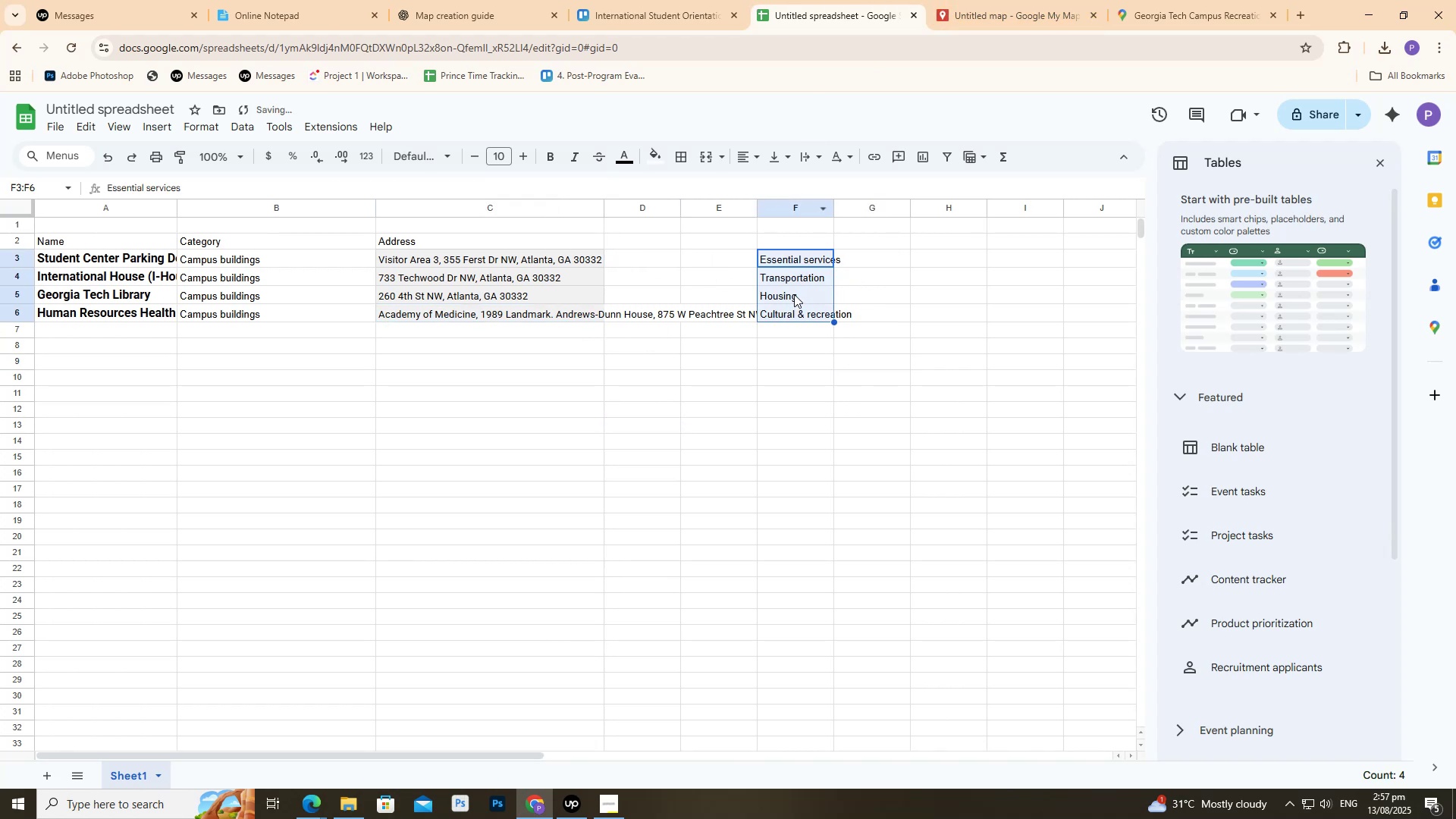 
key(Delete)
 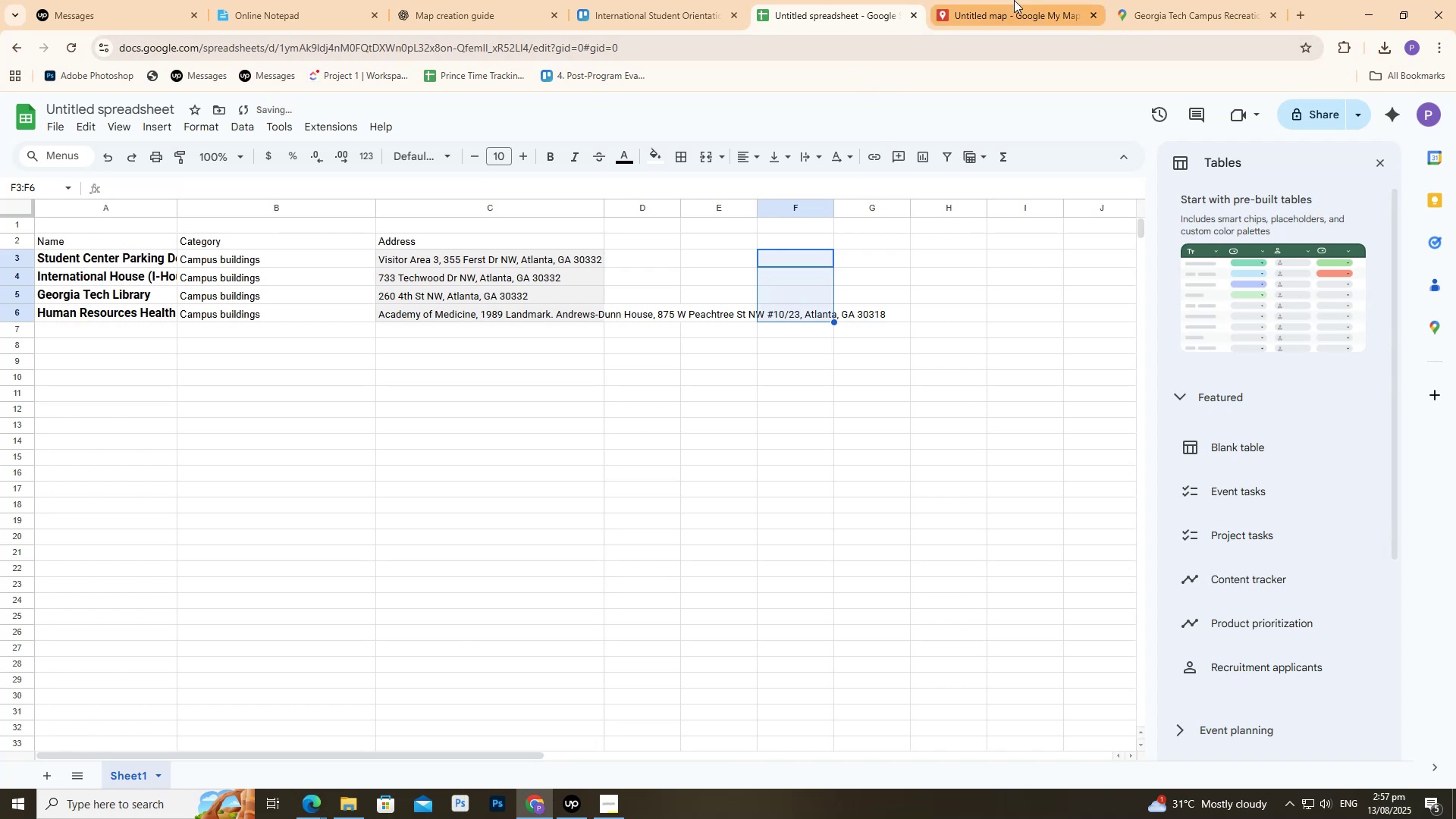 
left_click([1014, 0])
 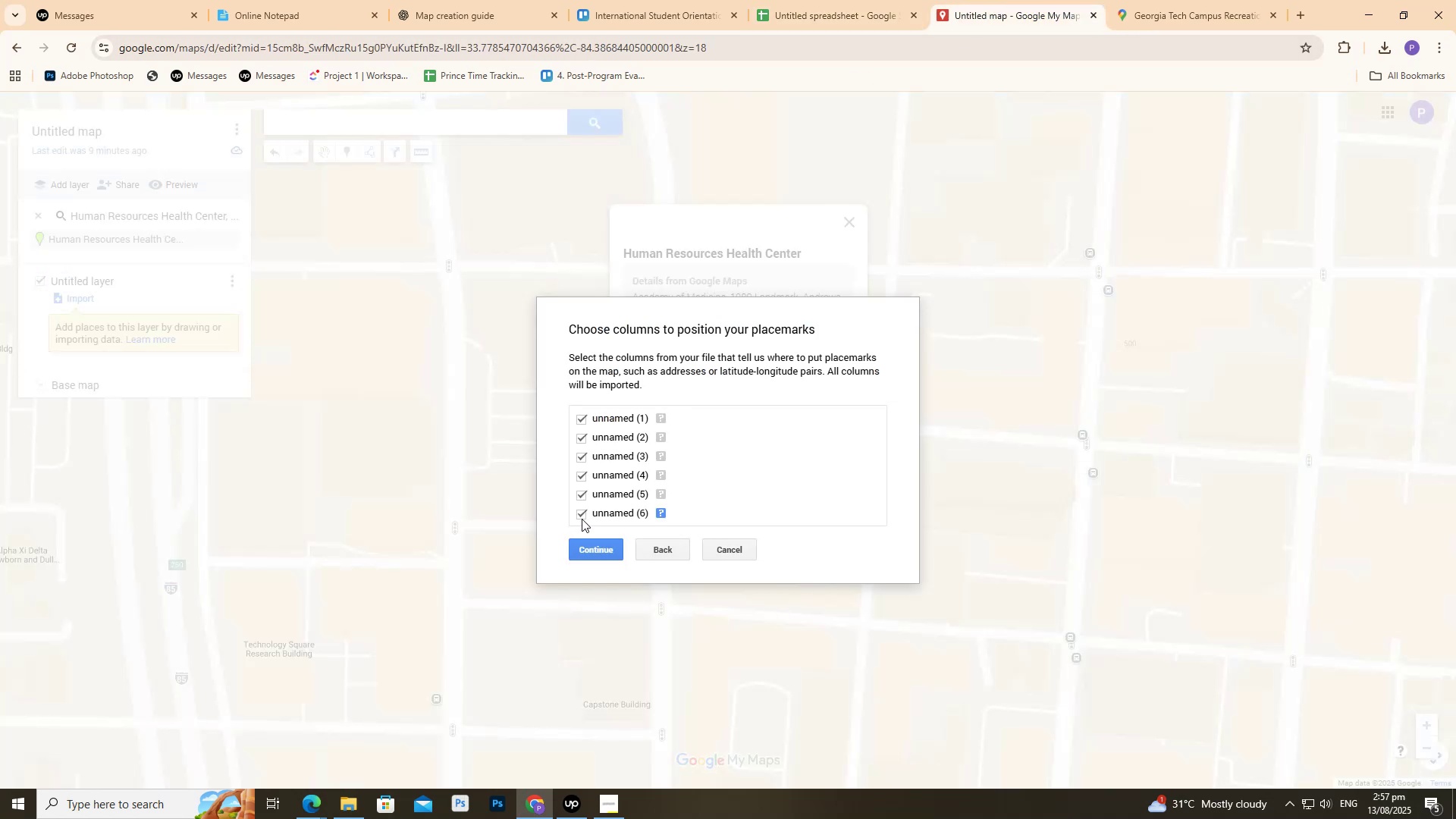 
double_click([579, 496])
 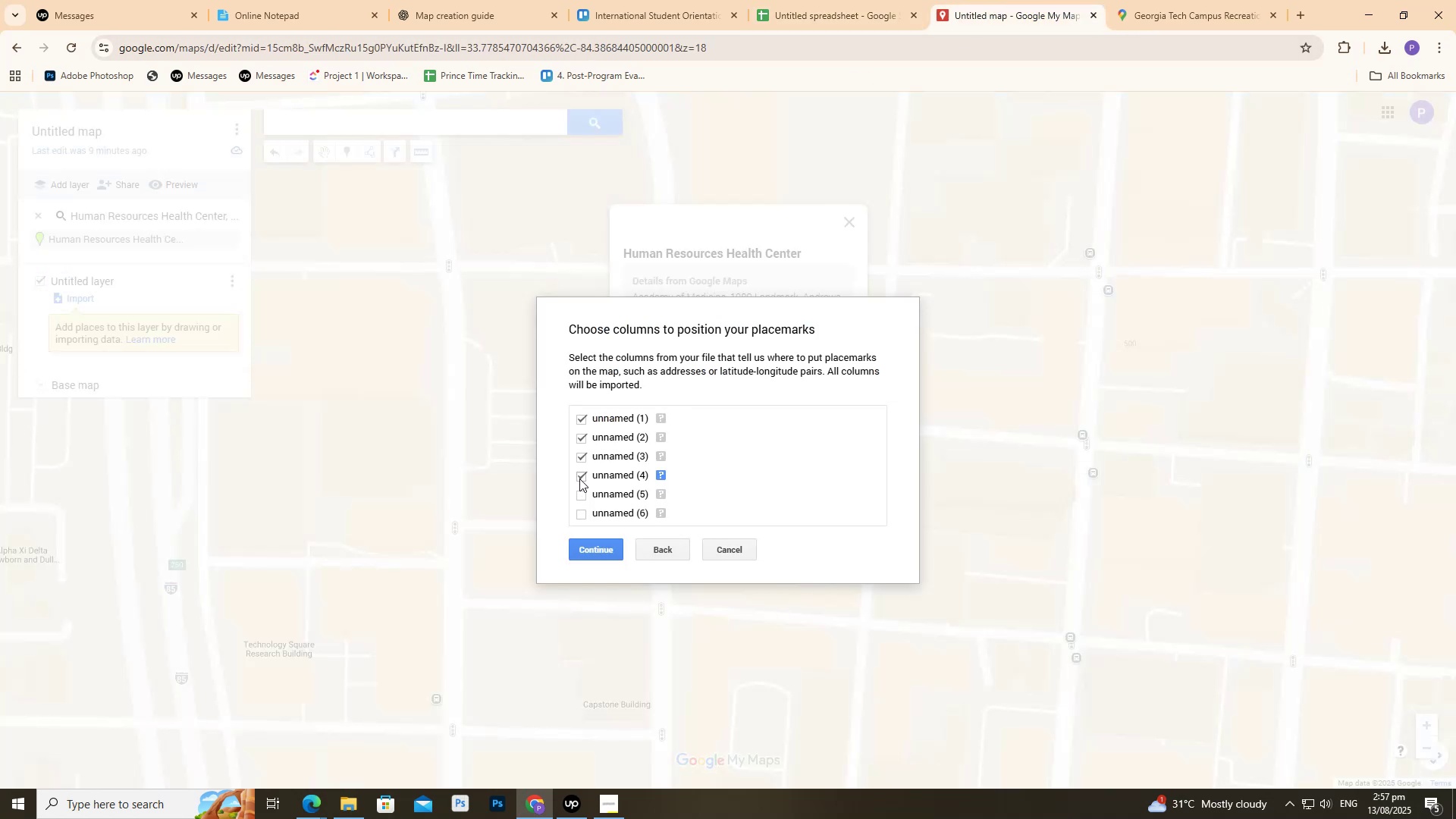 
triple_click([579, 479])
 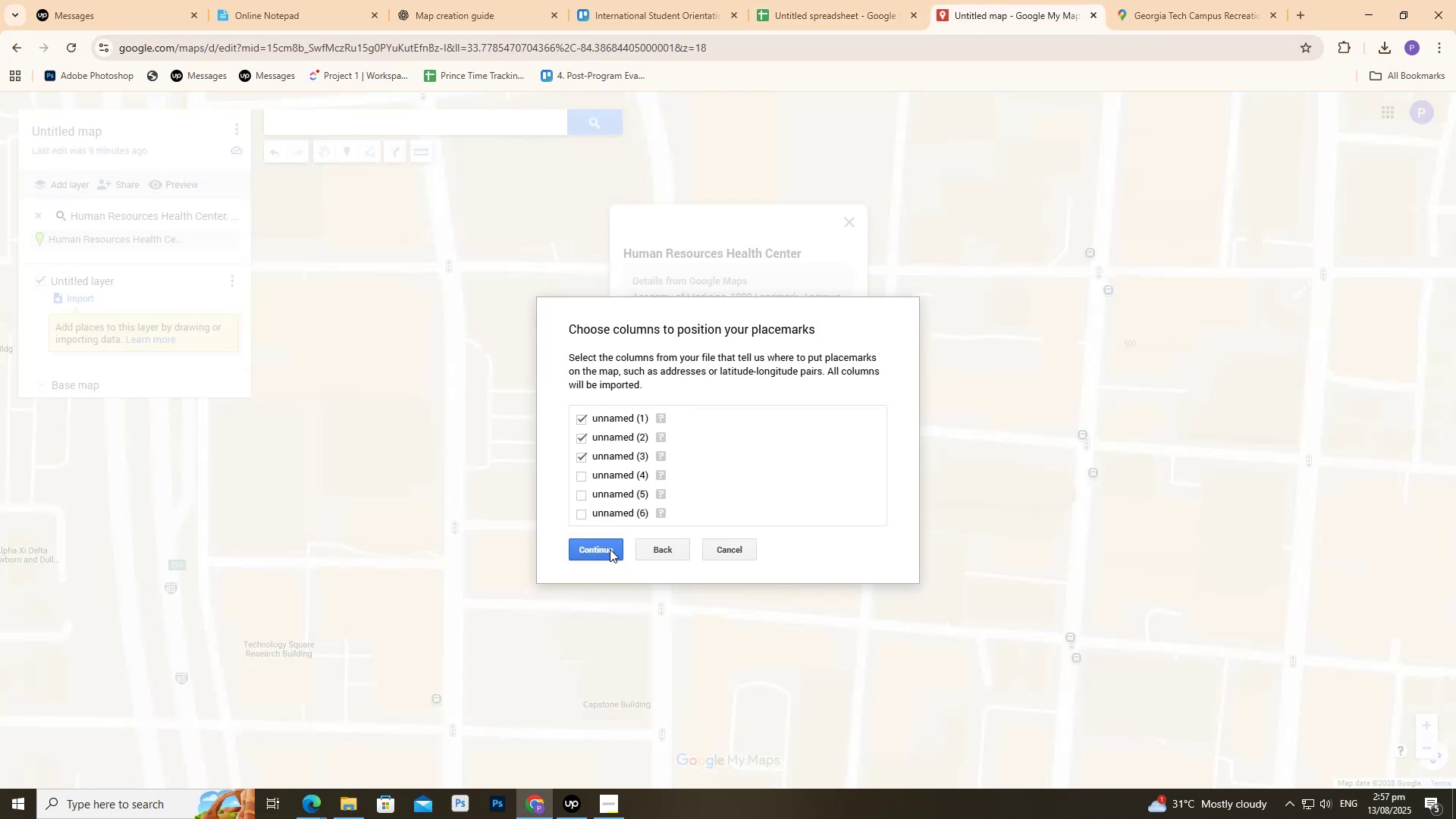 
left_click([609, 550])
 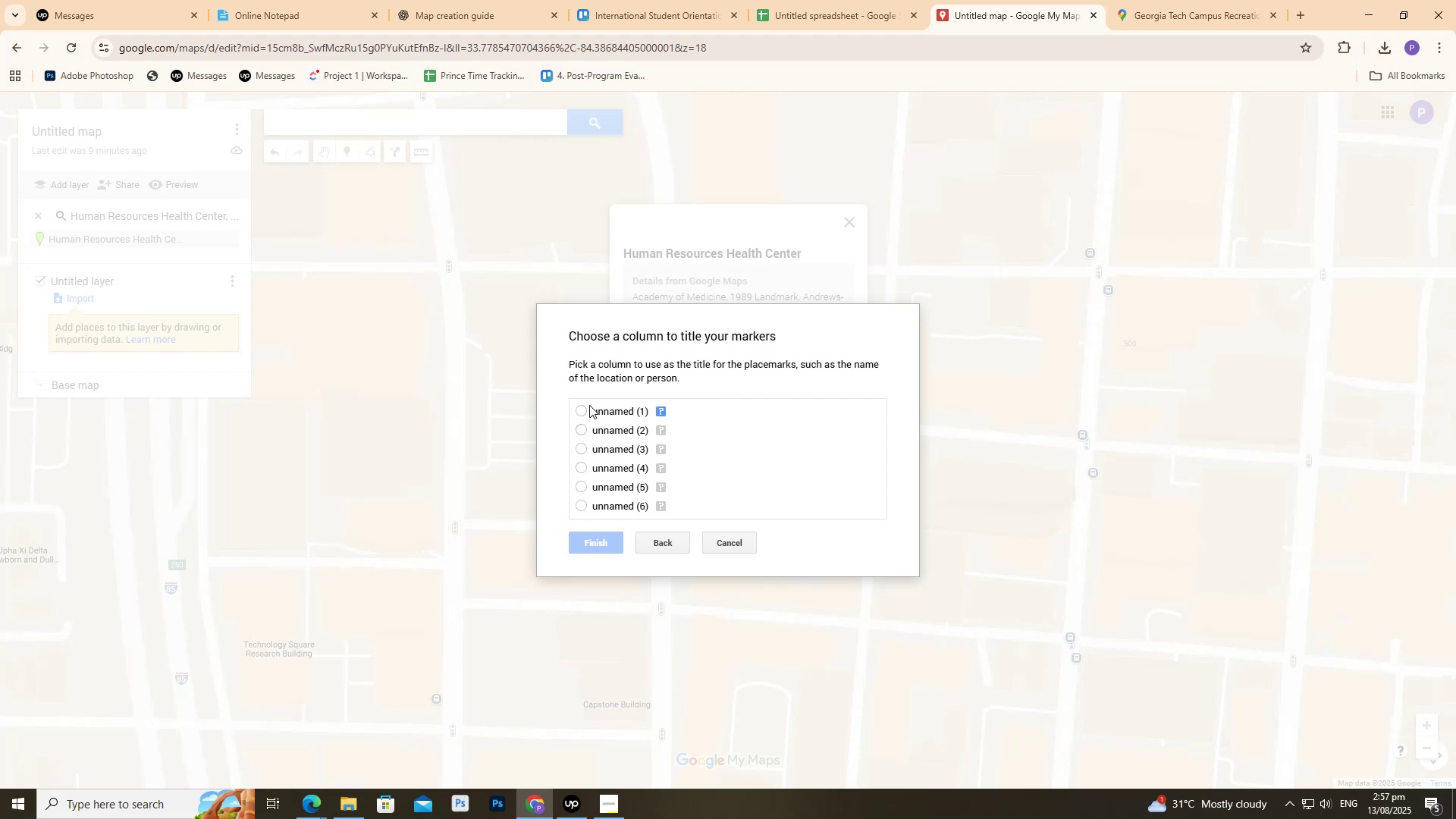 
wait(7.9)
 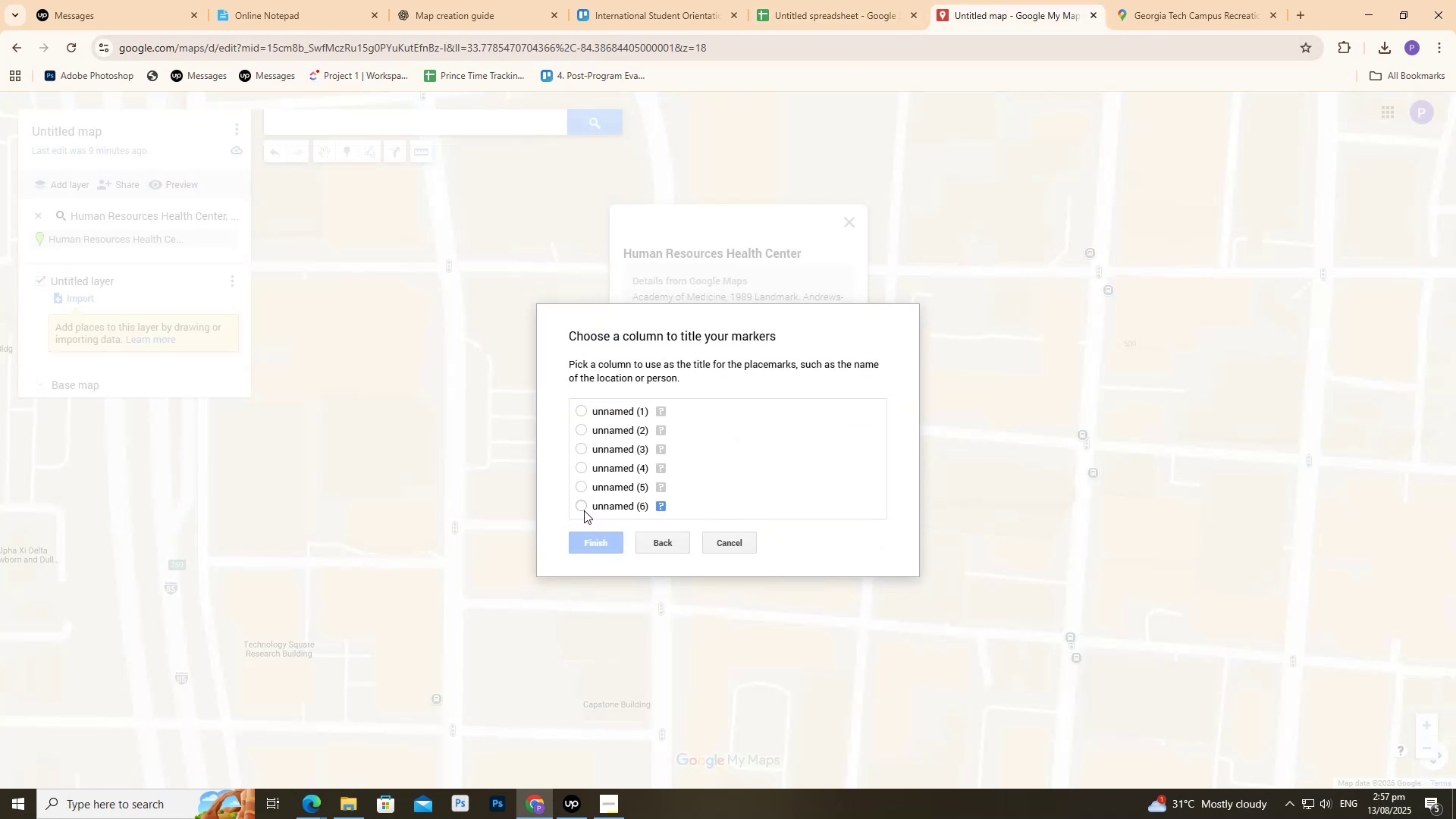 
left_click_drag(start_coordinate=[798, 0], to_coordinate=[802, 0])
 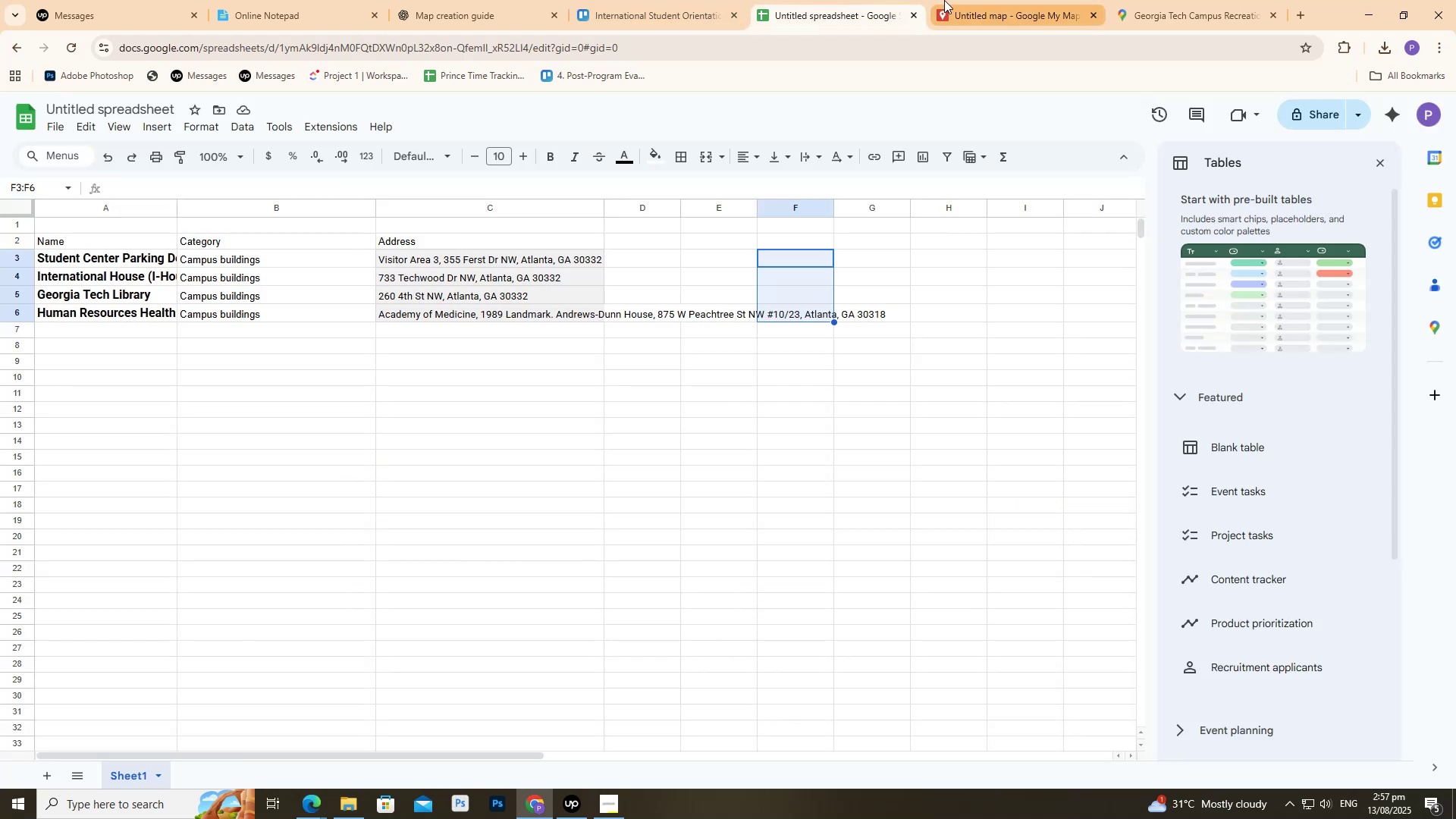 
left_click([946, 0])
 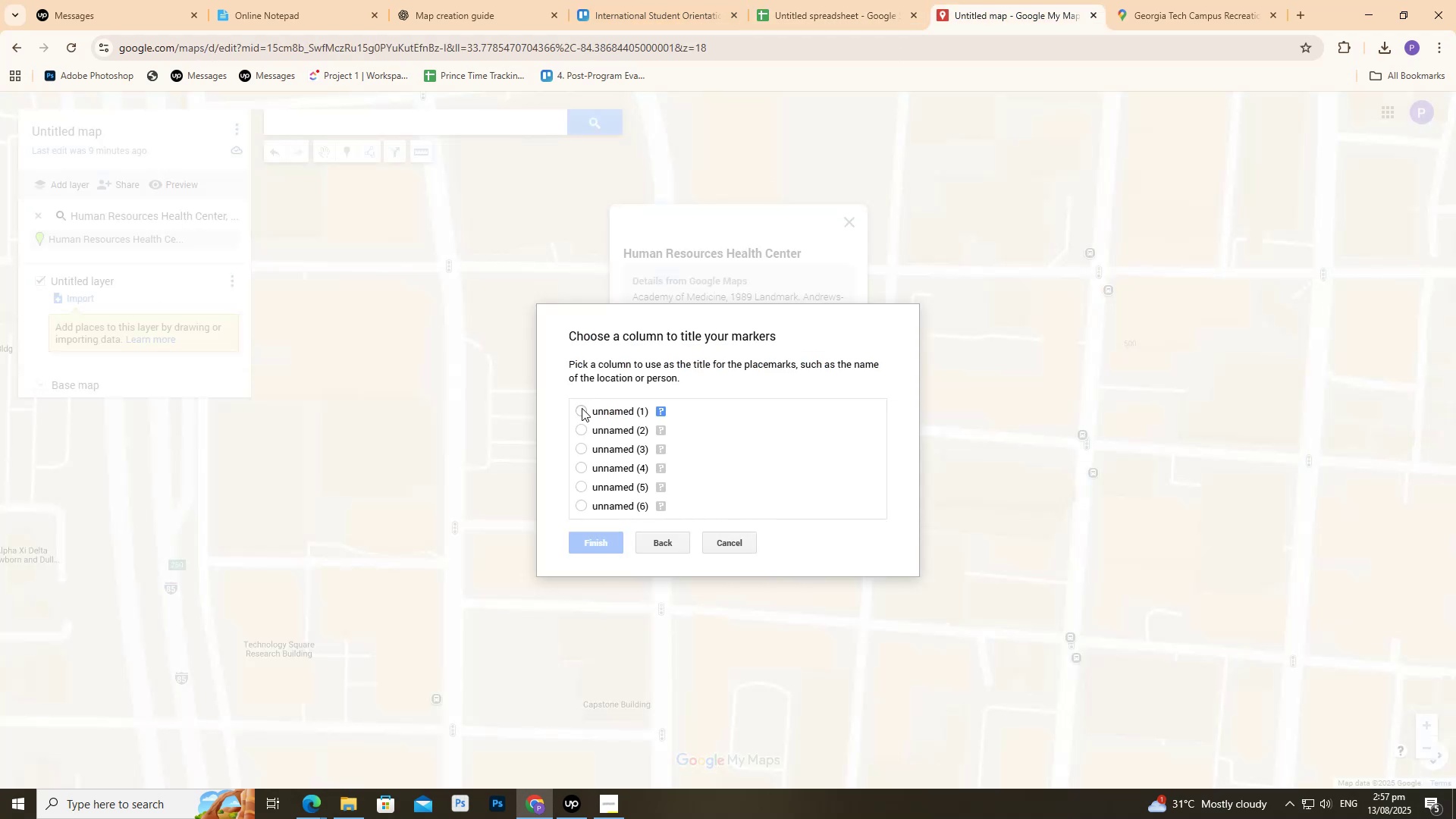 
left_click([582, 416])
 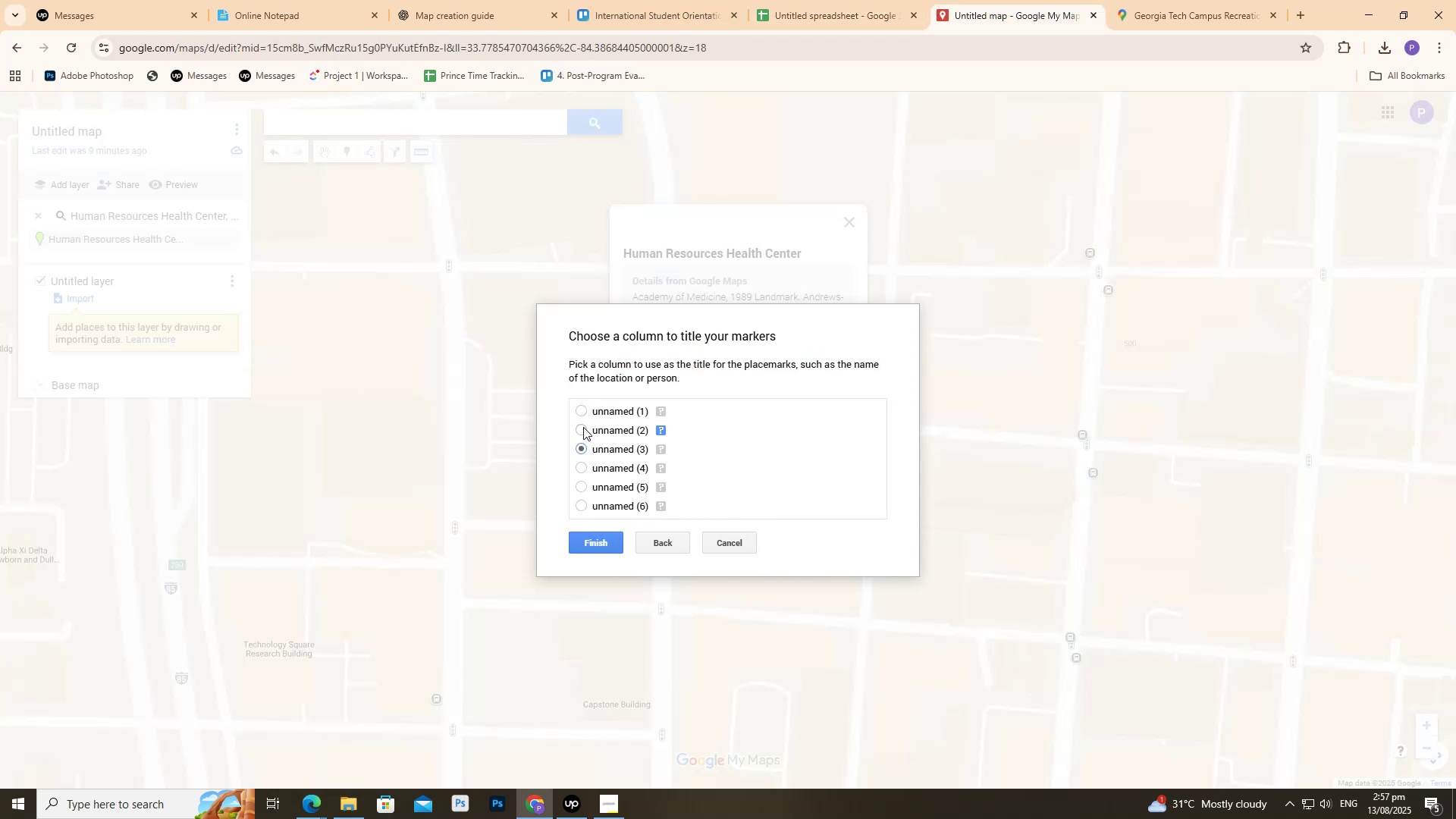 
left_click([577, 411])
 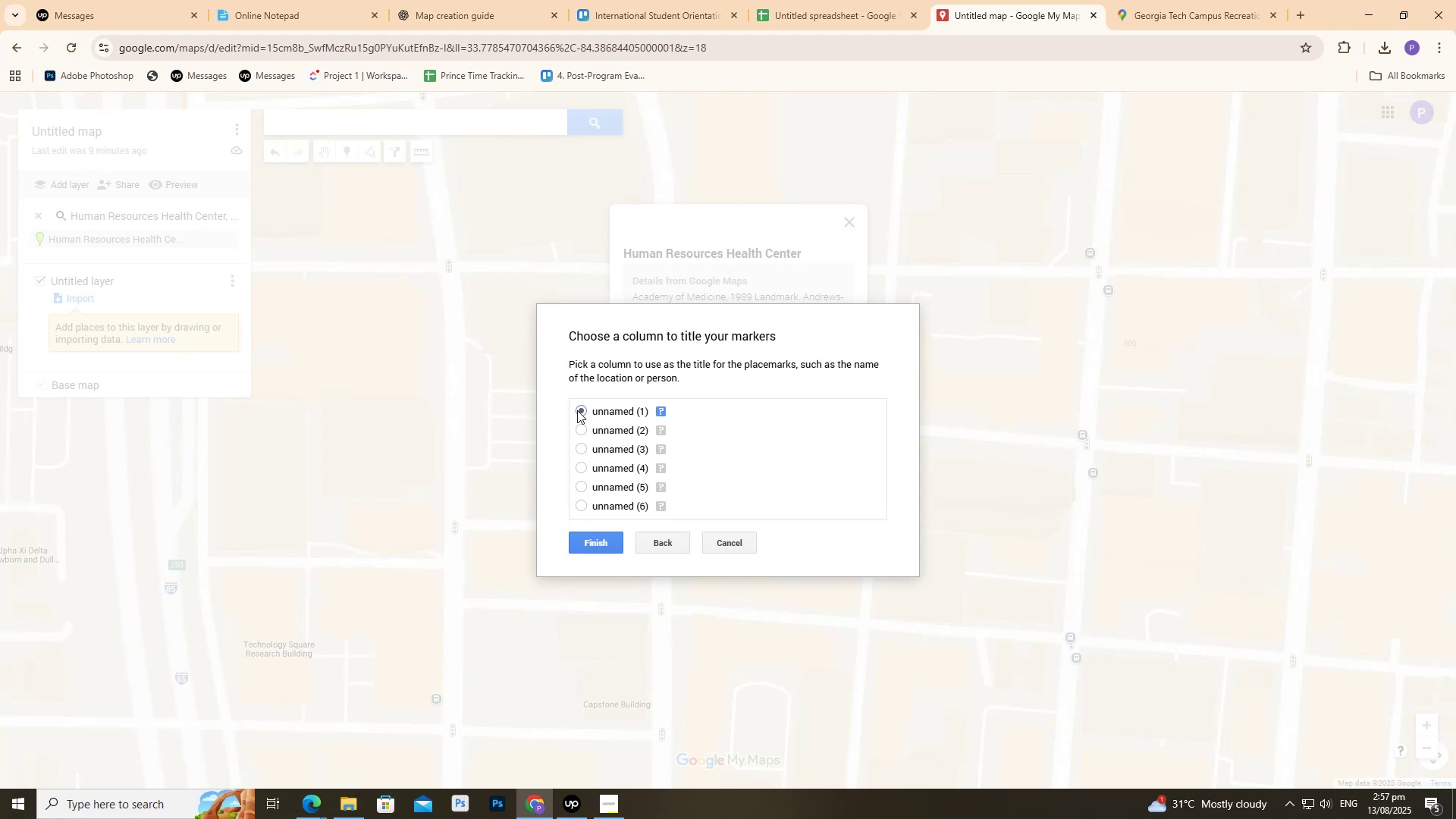 
left_click([830, 0])
 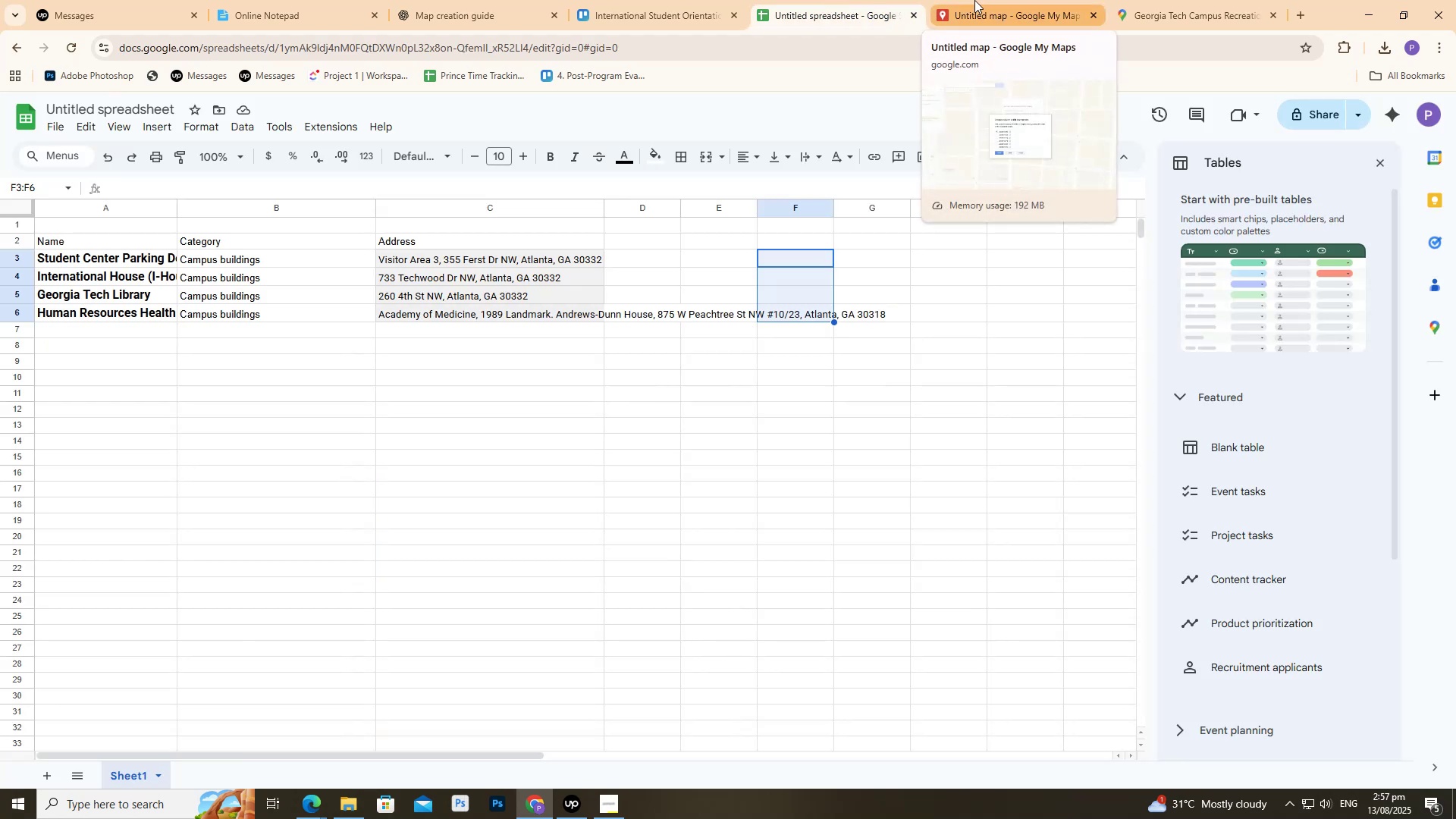 
left_click([974, 0])
 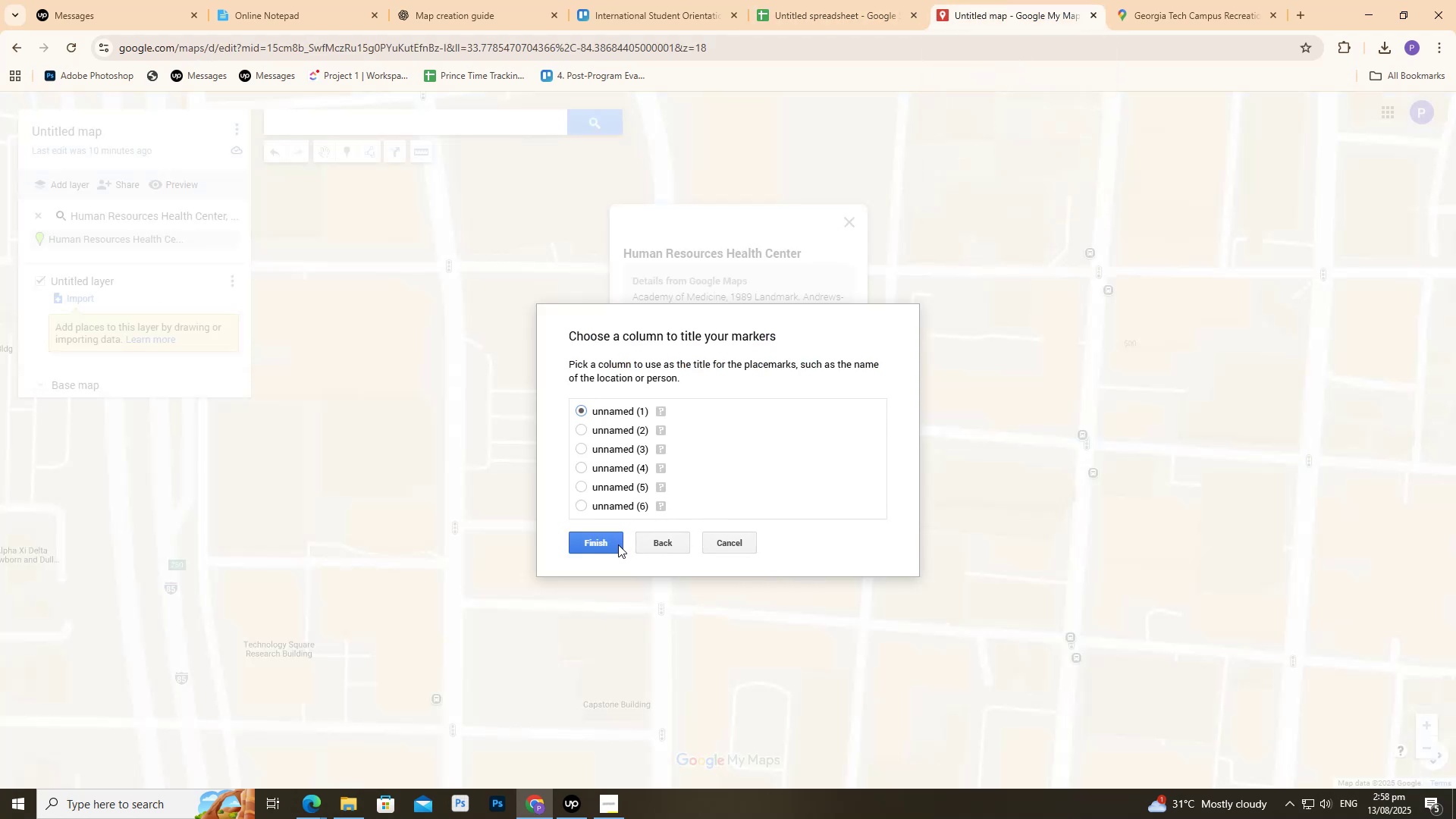 
left_click([859, 0])
 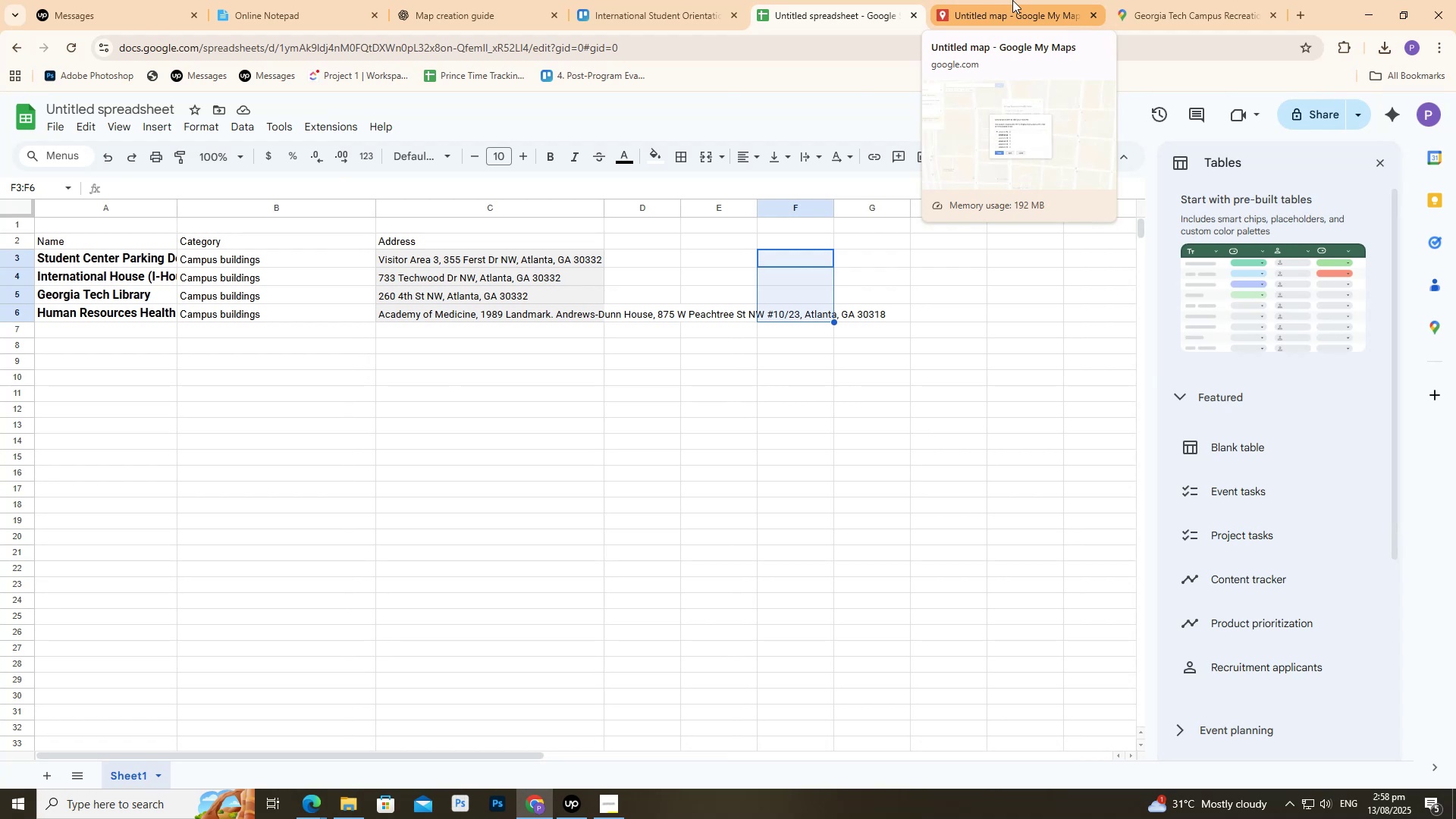 
left_click([1012, 0])
 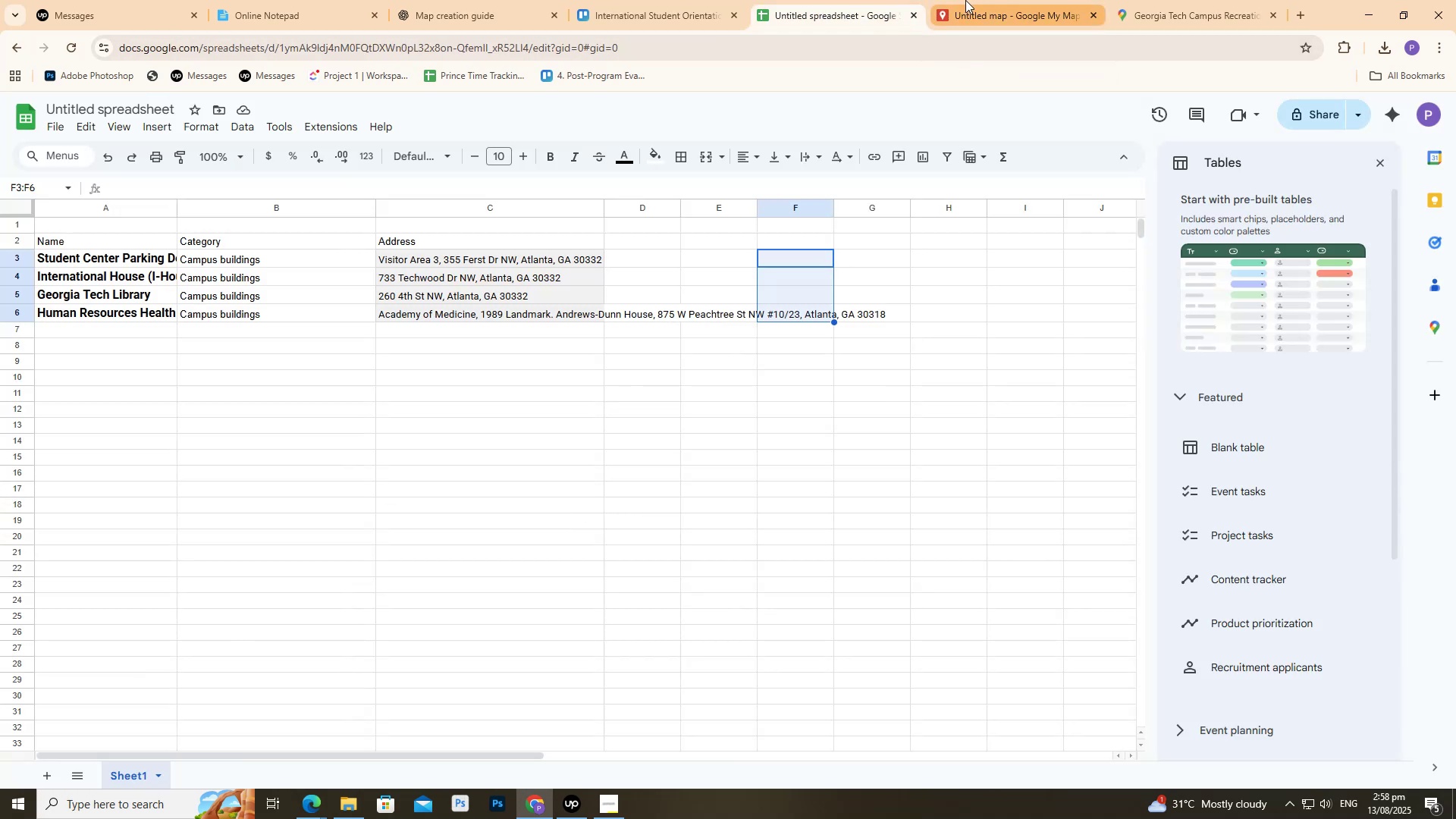 
wait(6.06)
 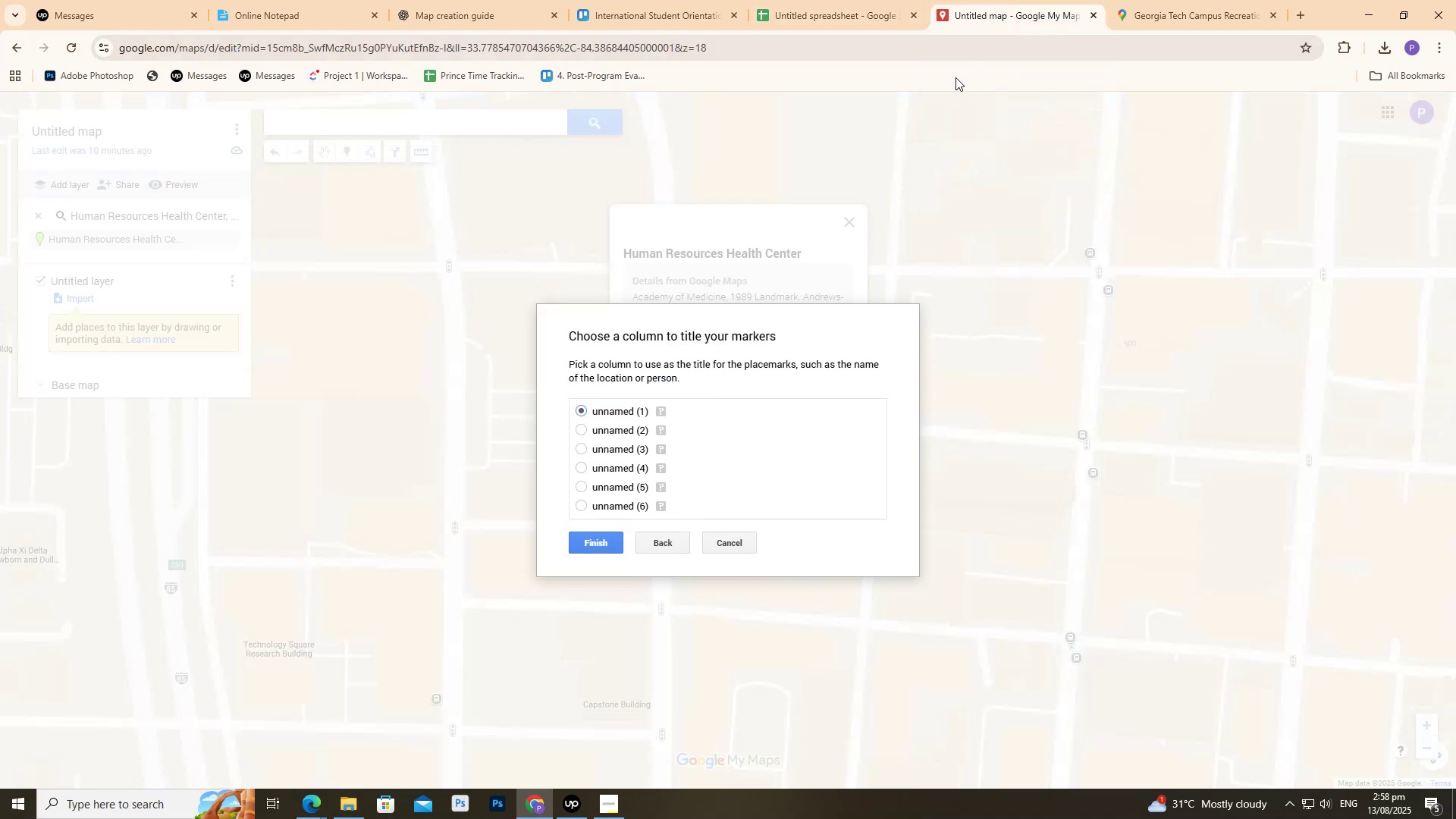 
left_click([582, 431])
 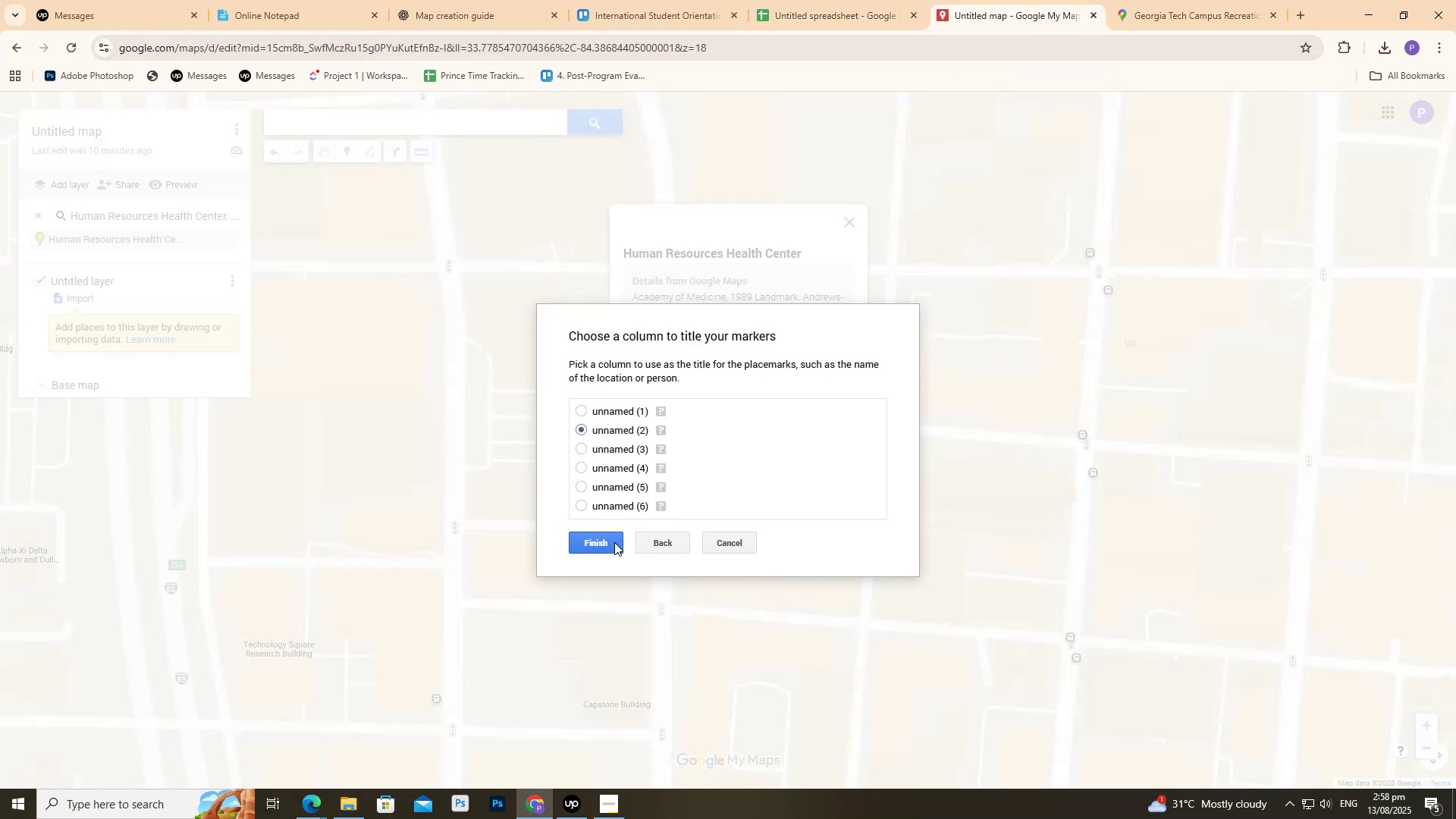 
left_click([600, 542])
 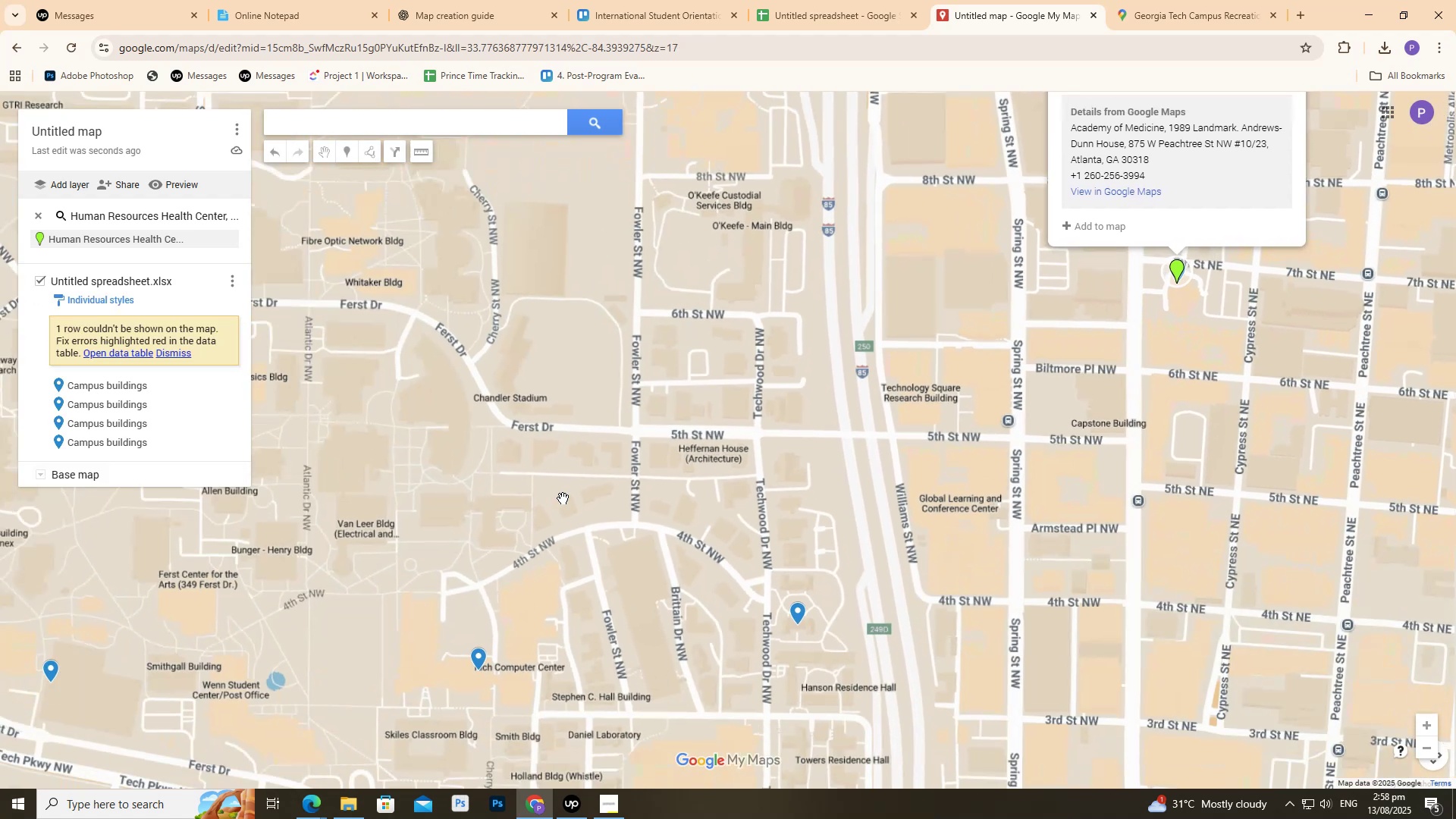 
scroll: coordinate [550, 510], scroll_direction: down, amount: 4.0
 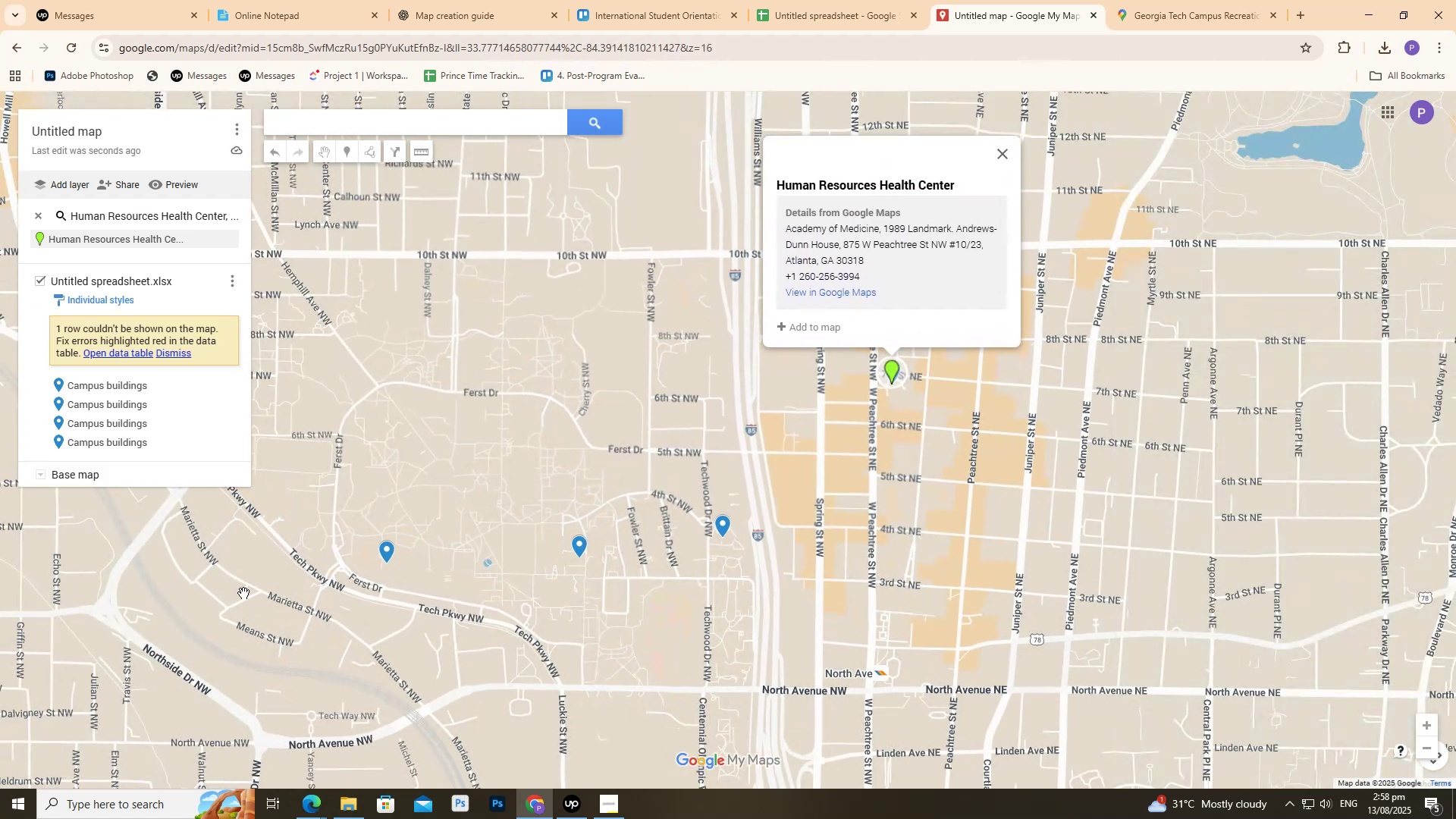 
scroll: coordinate [689, 513], scroll_direction: none, amount: 0.0
 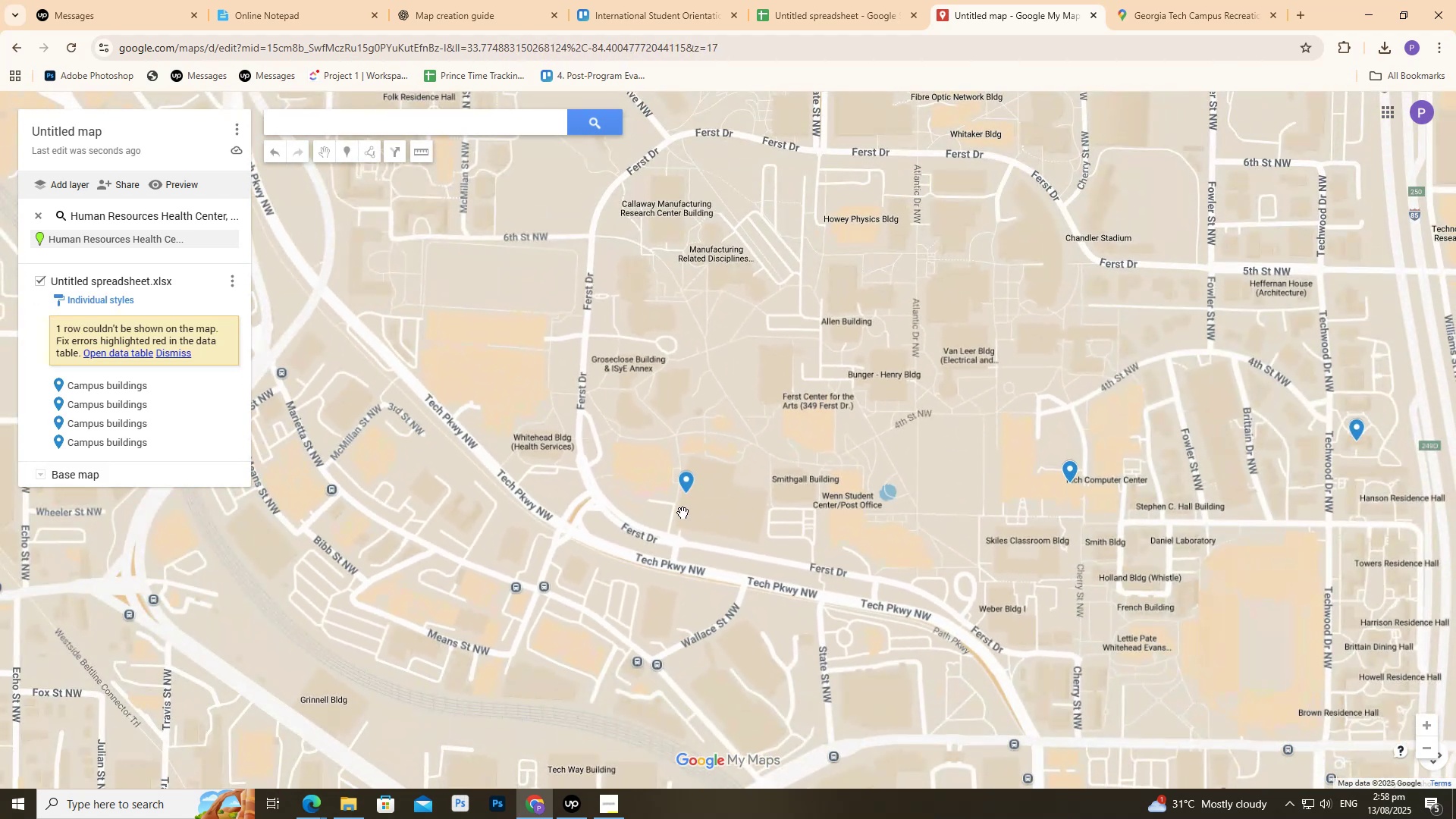 
scroll: coordinate [687, 513], scroll_direction: down, amount: 1.0
 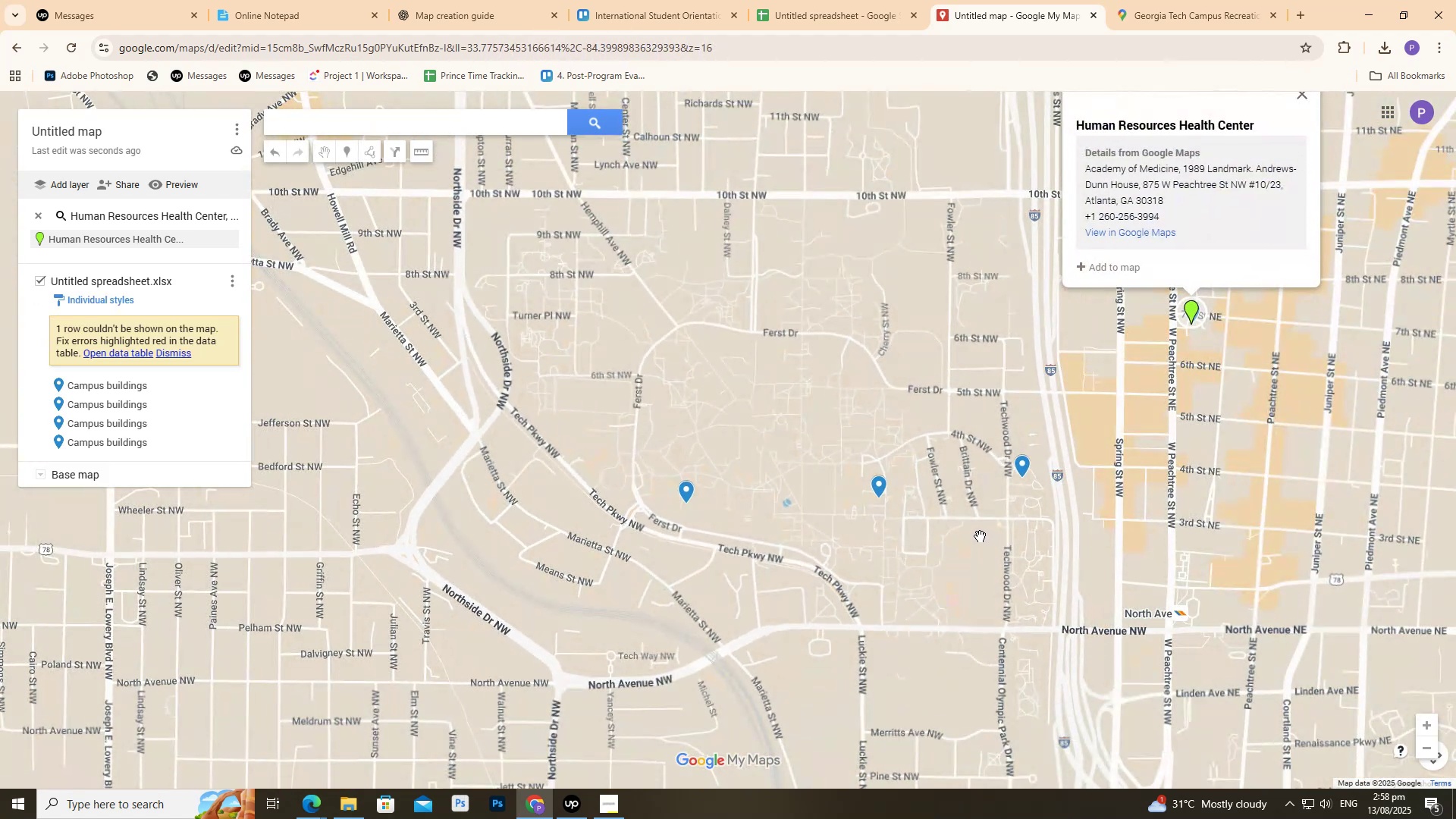 
scroll: coordinate [980, 536], scroll_direction: none, amount: 0.0
 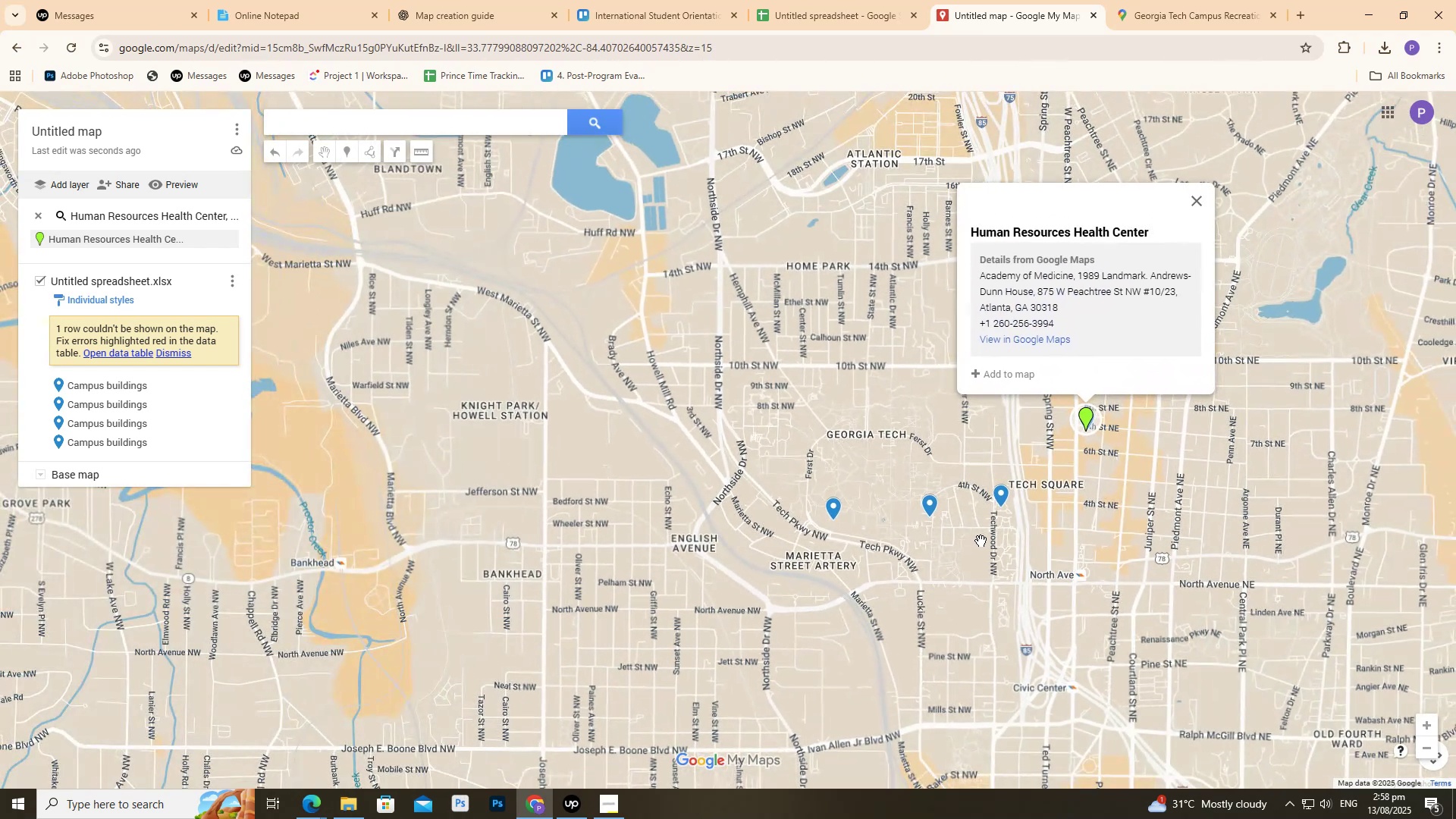 
scroll: coordinate [984, 549], scroll_direction: up, amount: 10.0
 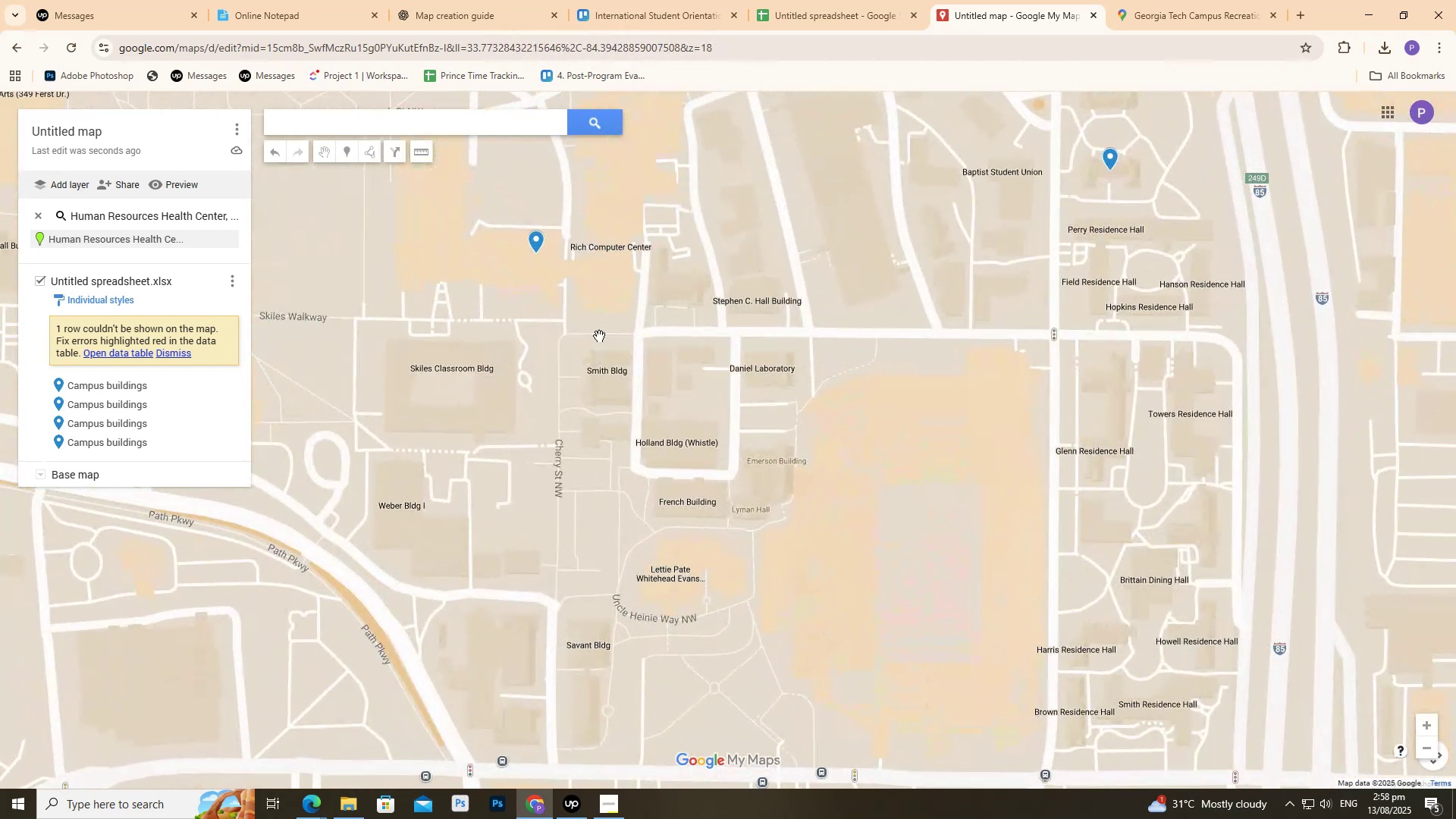 
left_click_drag(start_coordinate=[571, 321], to_coordinate=[927, 510])
 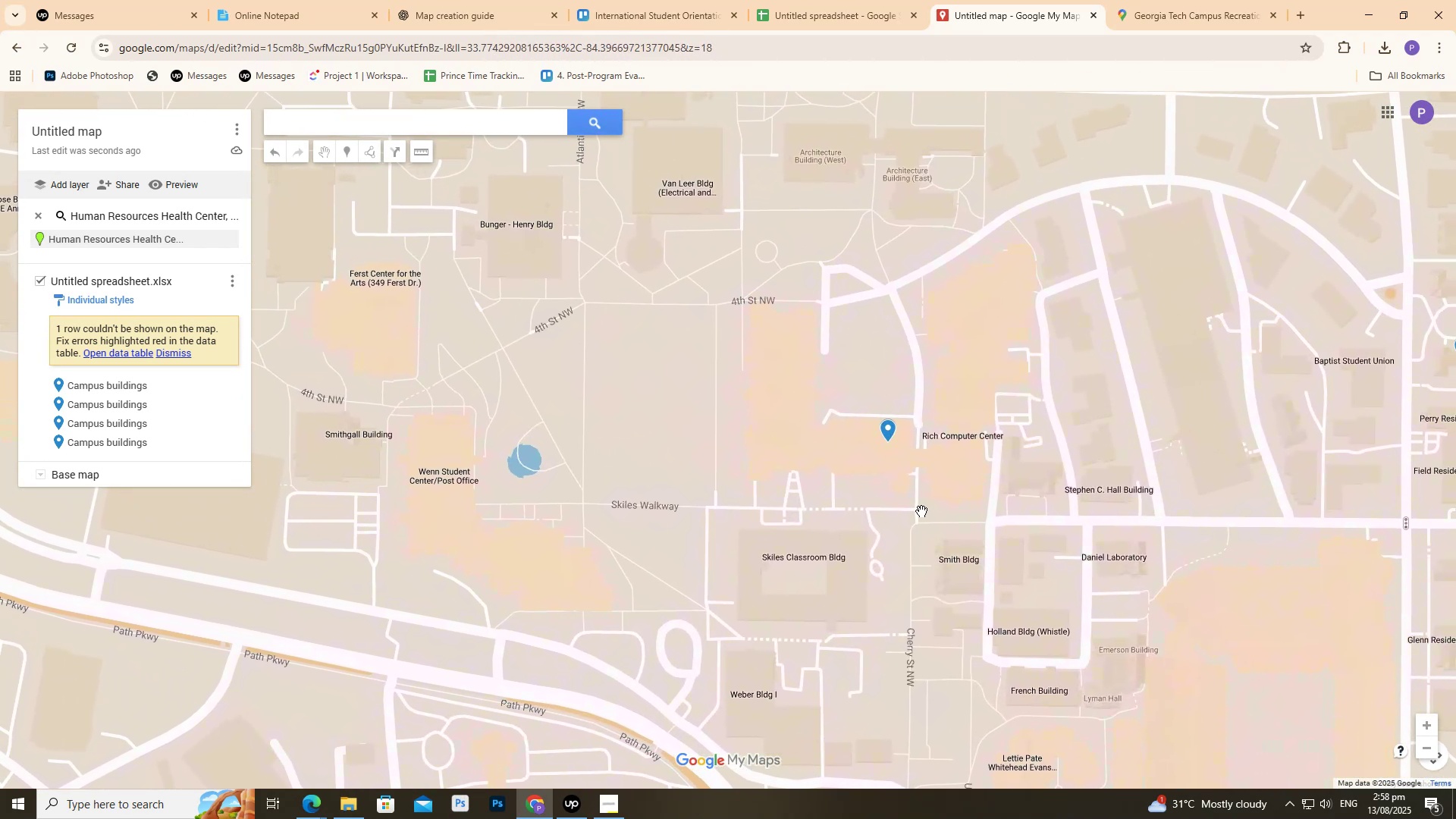 
left_click_drag(start_coordinate=[920, 511], to_coordinate=[373, 524])
 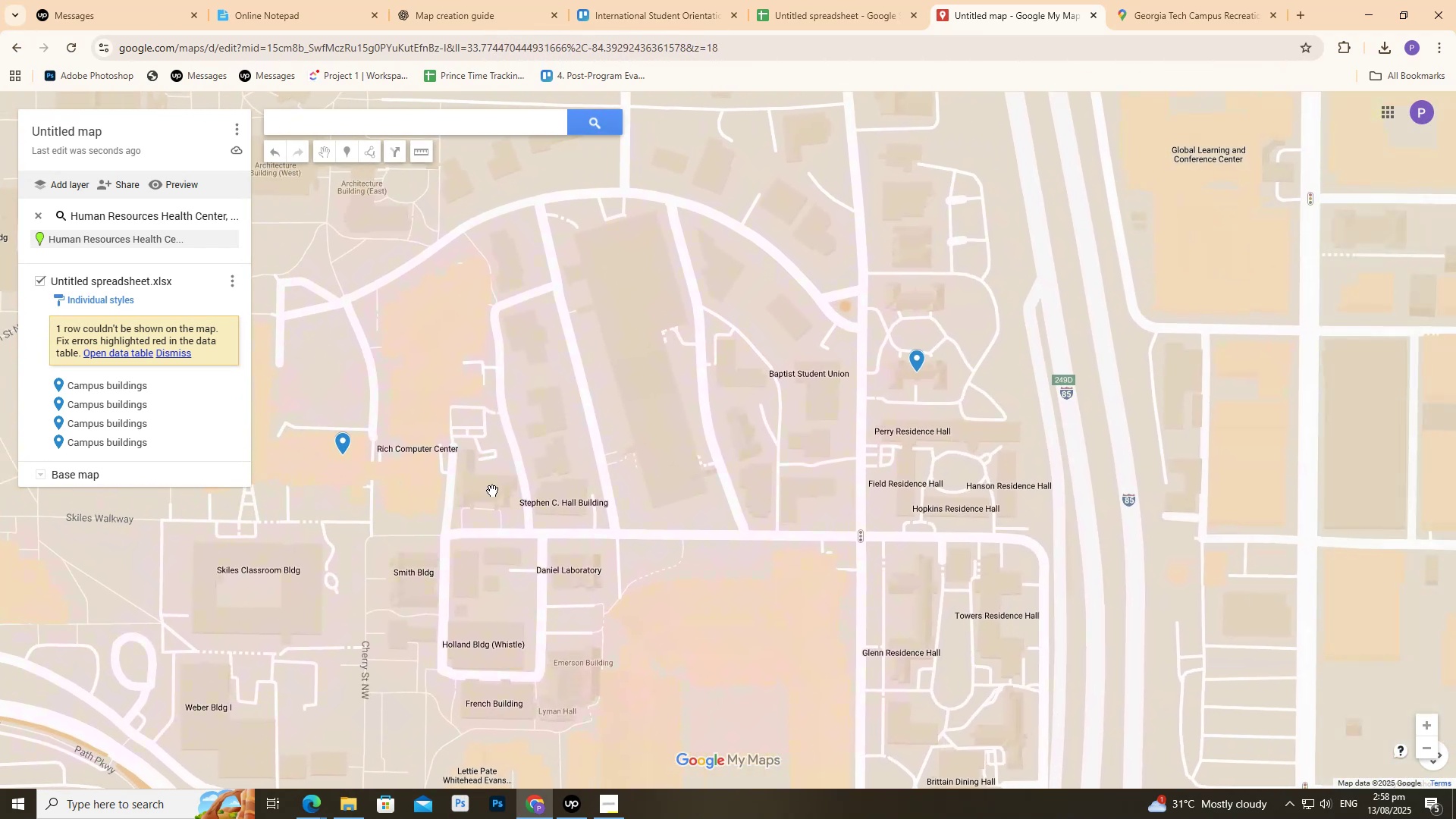 
scroll: coordinate [493, 491], scroll_direction: down, amount: 1.0
 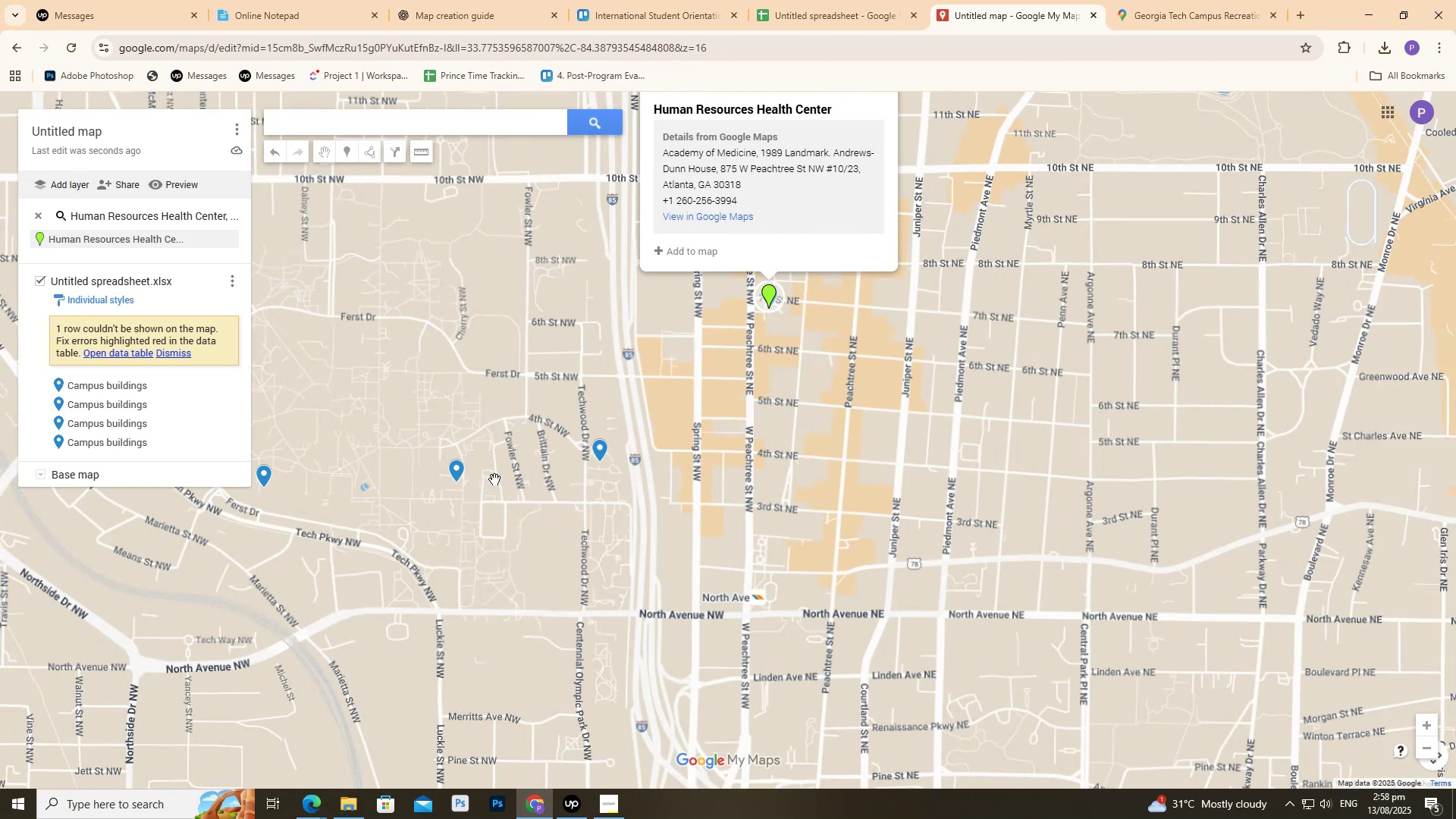 
scroll: coordinate [351, 557], scroll_direction: up, amount: 1.0
 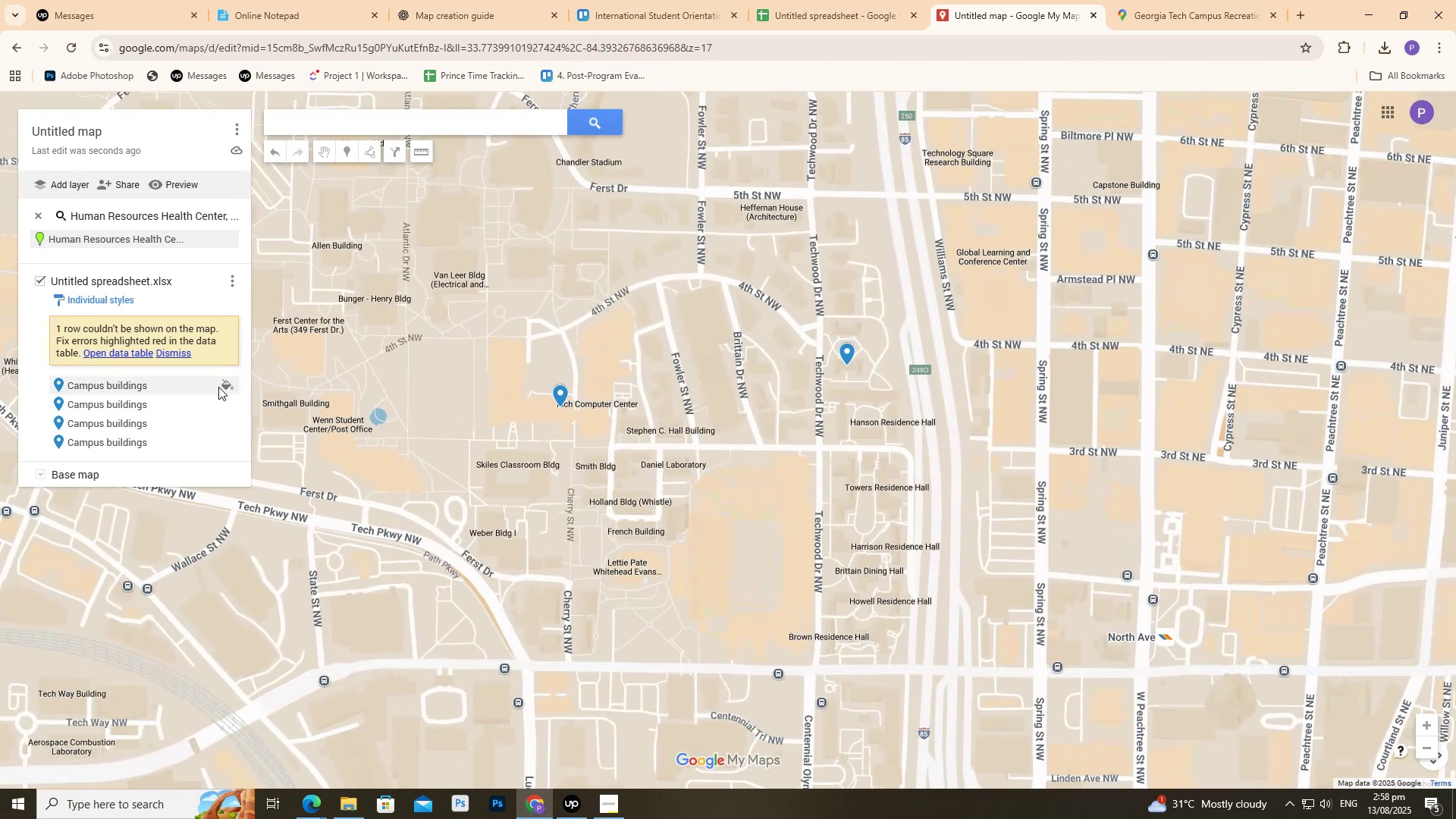 
left_click([233, 388])
 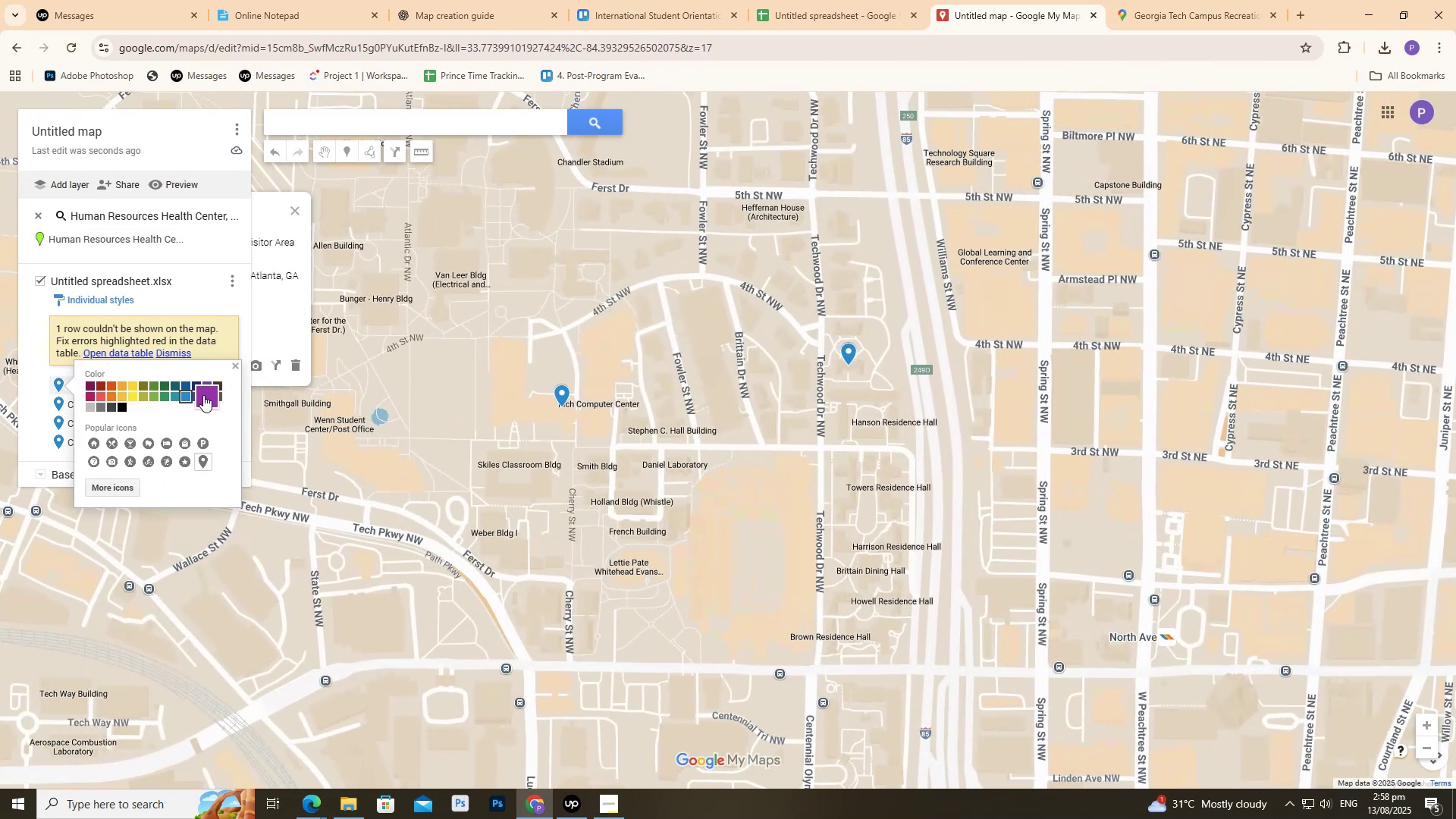 
left_click([203, 395])
 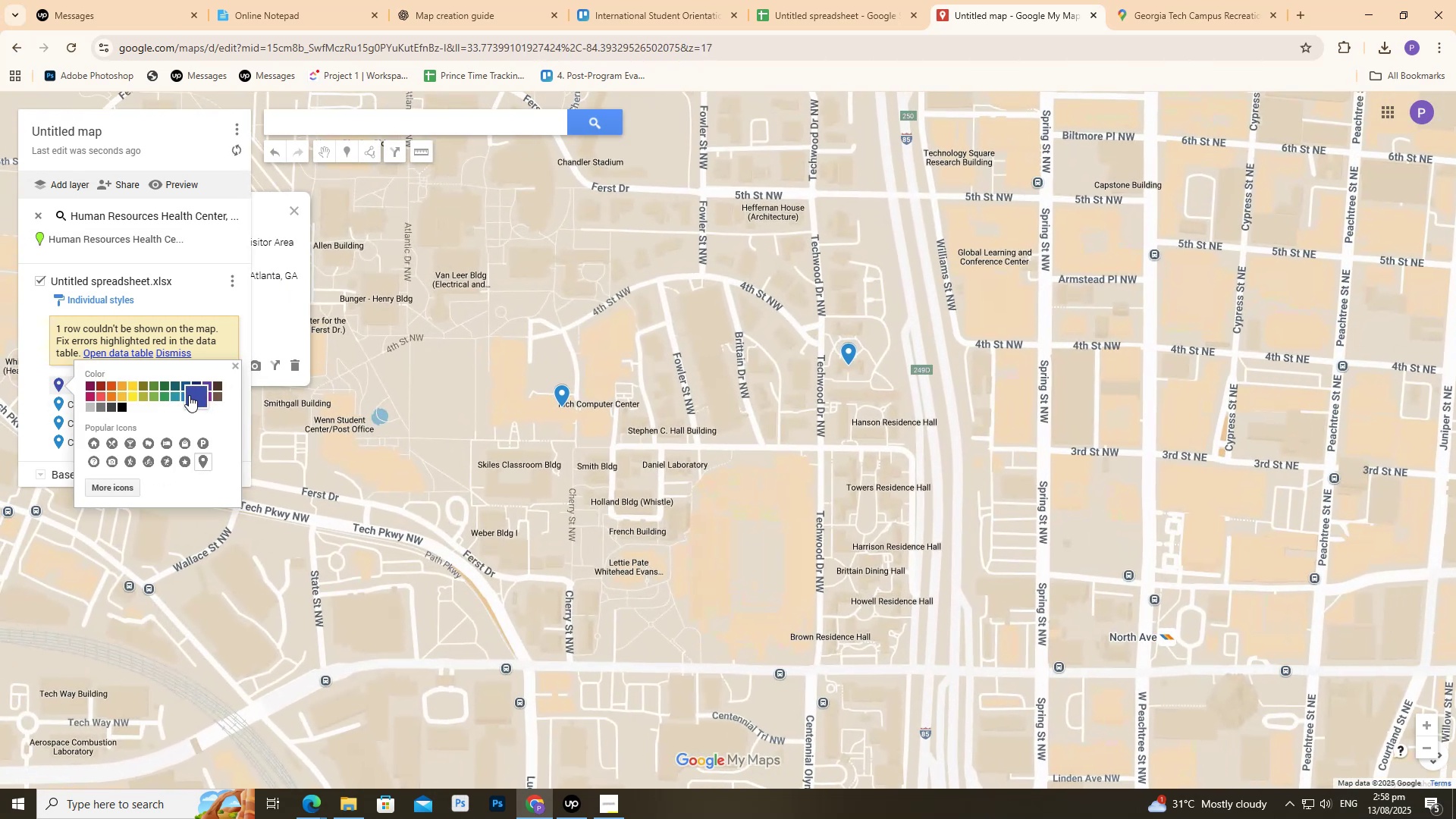 
double_click([188, 396])
 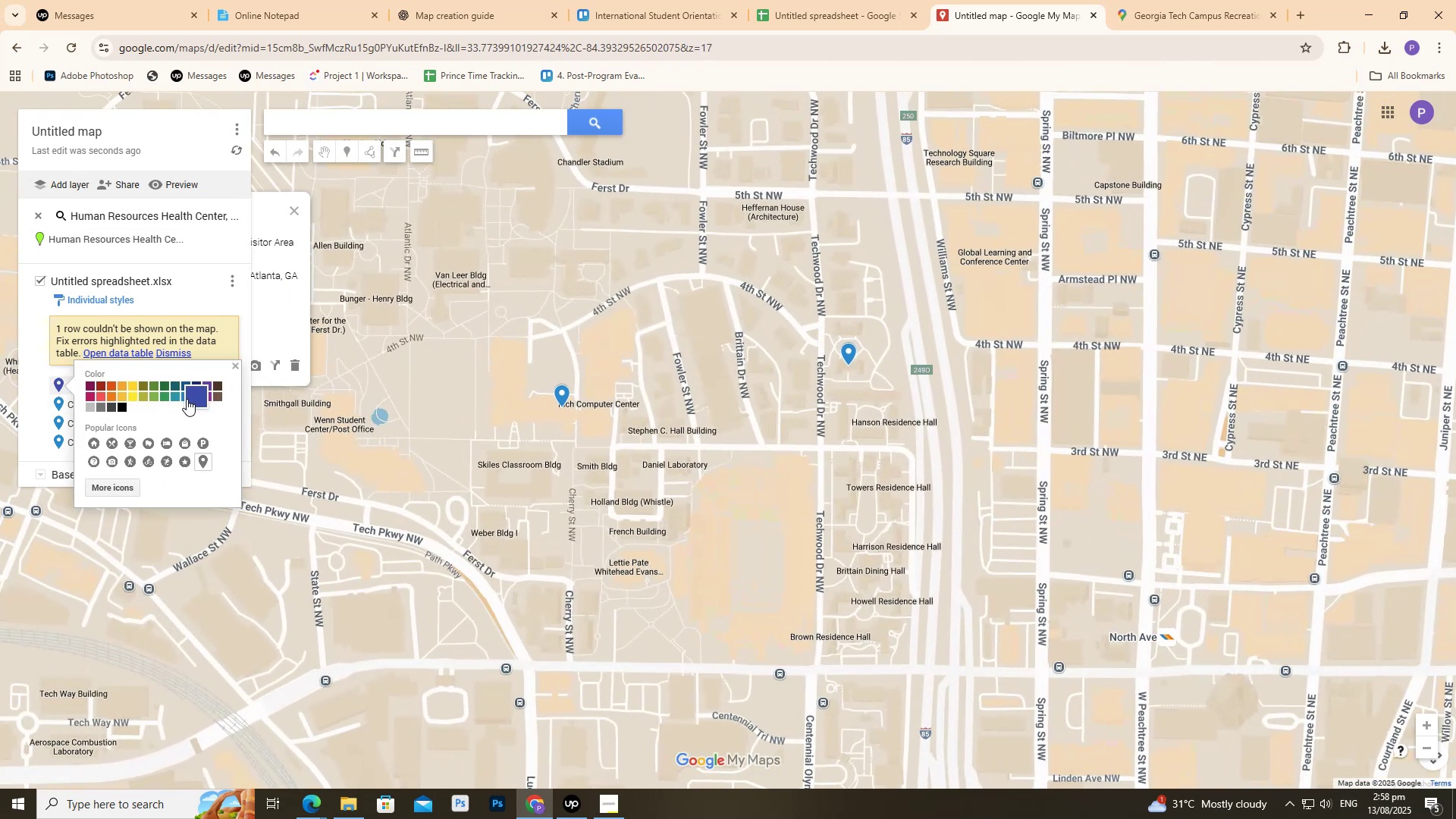 
triple_click([187, 399])
 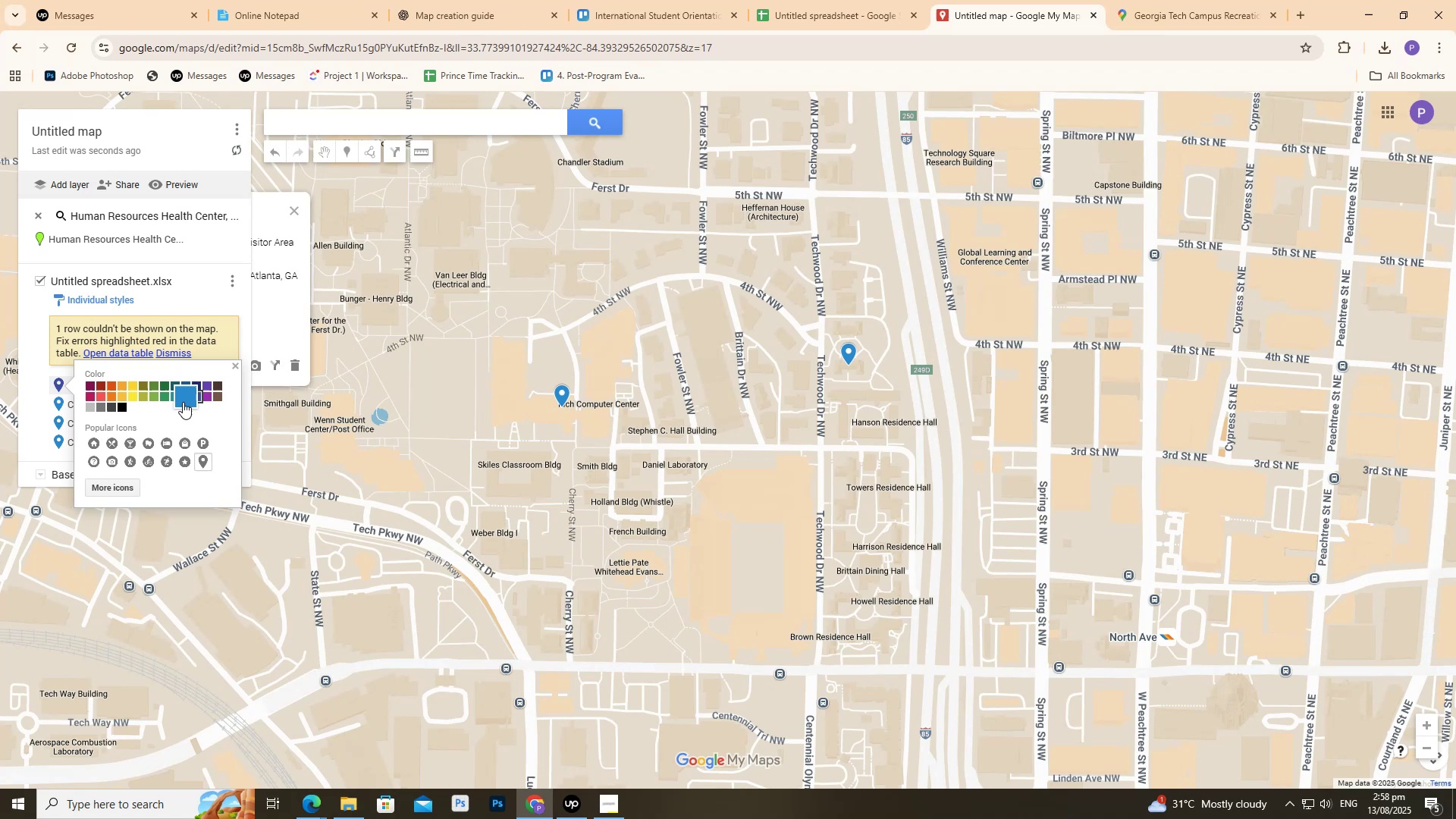 
left_click([183, 402])
 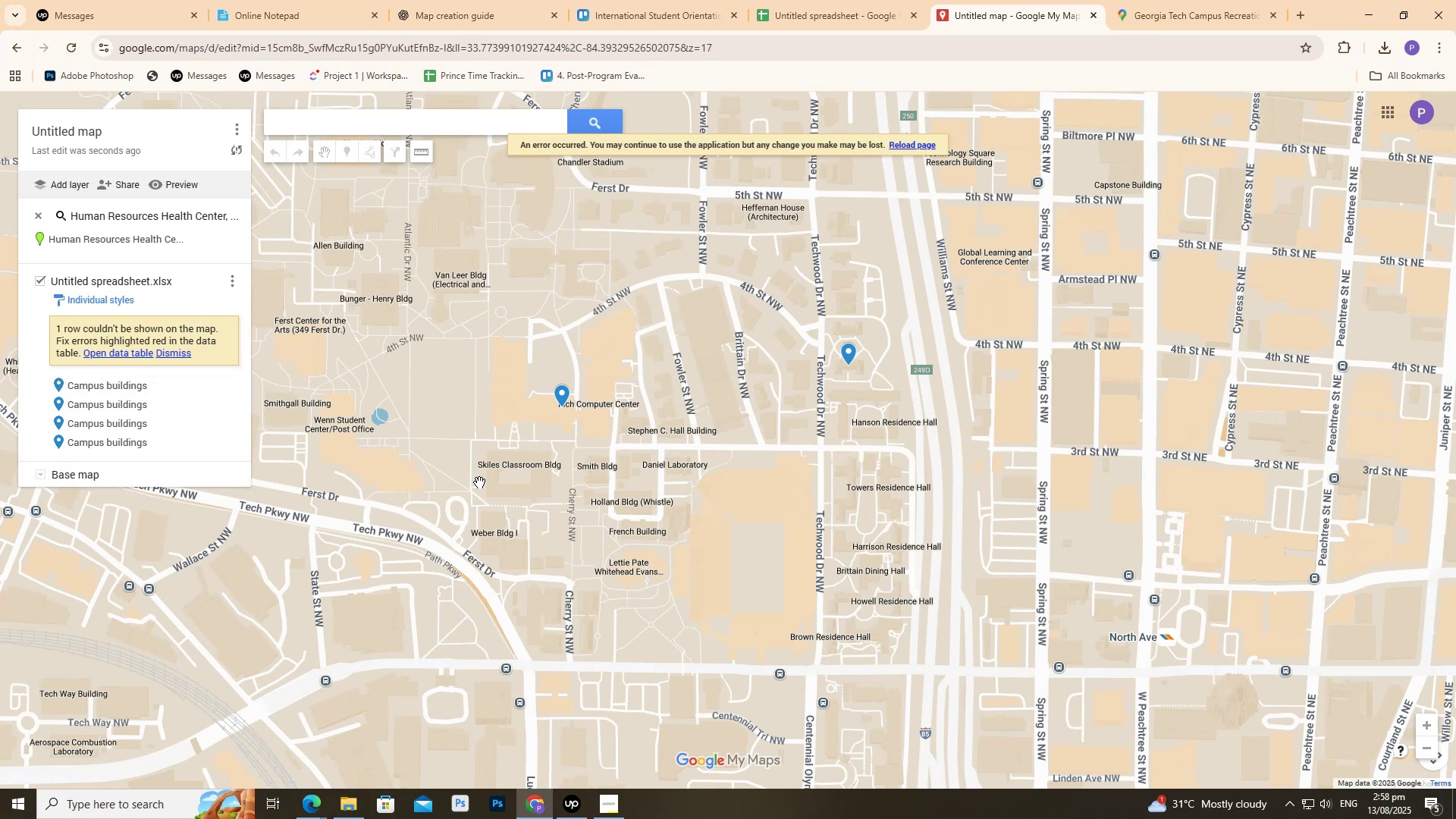 
wait(6.88)
 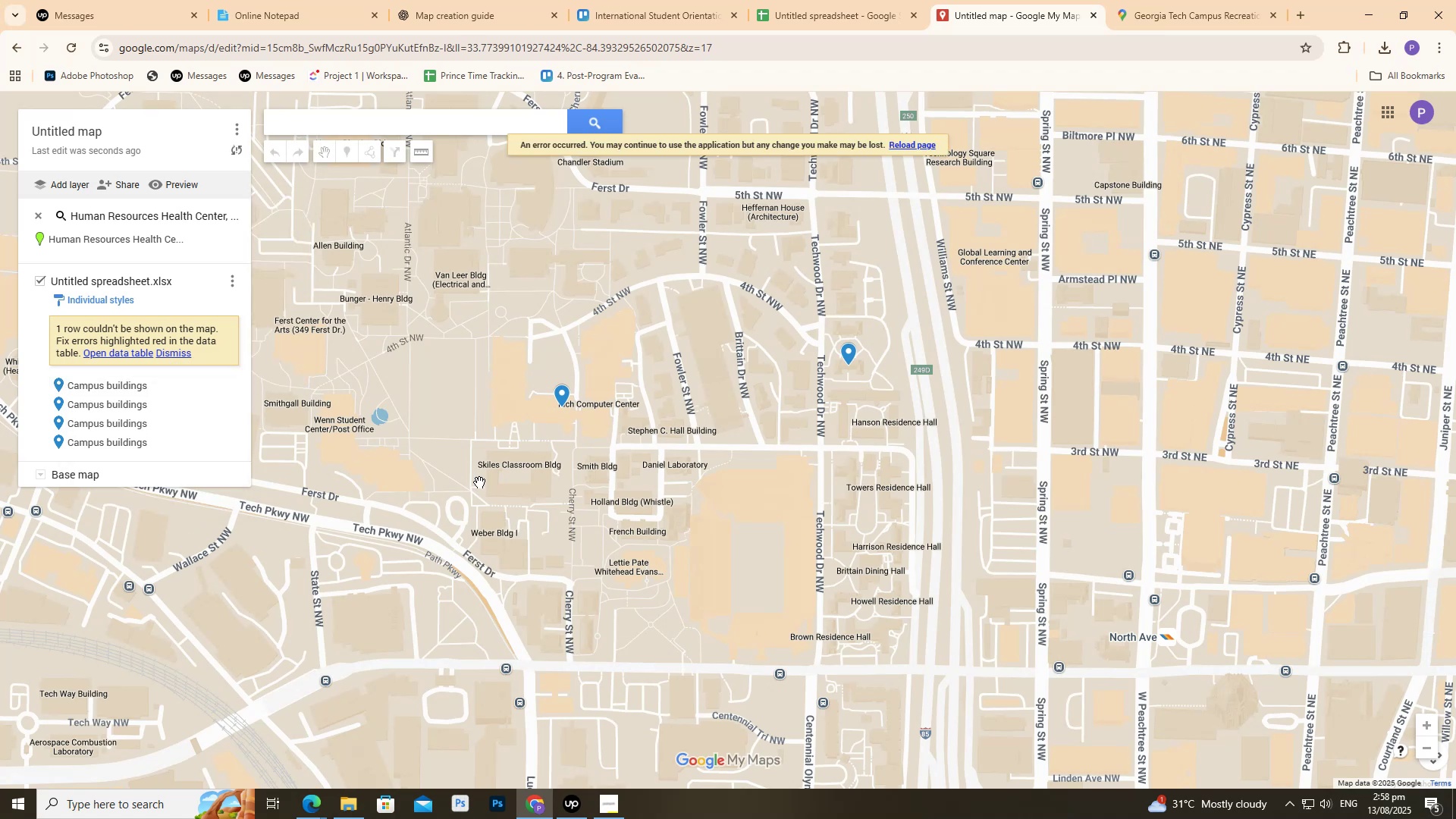 
left_click([227, 288])
 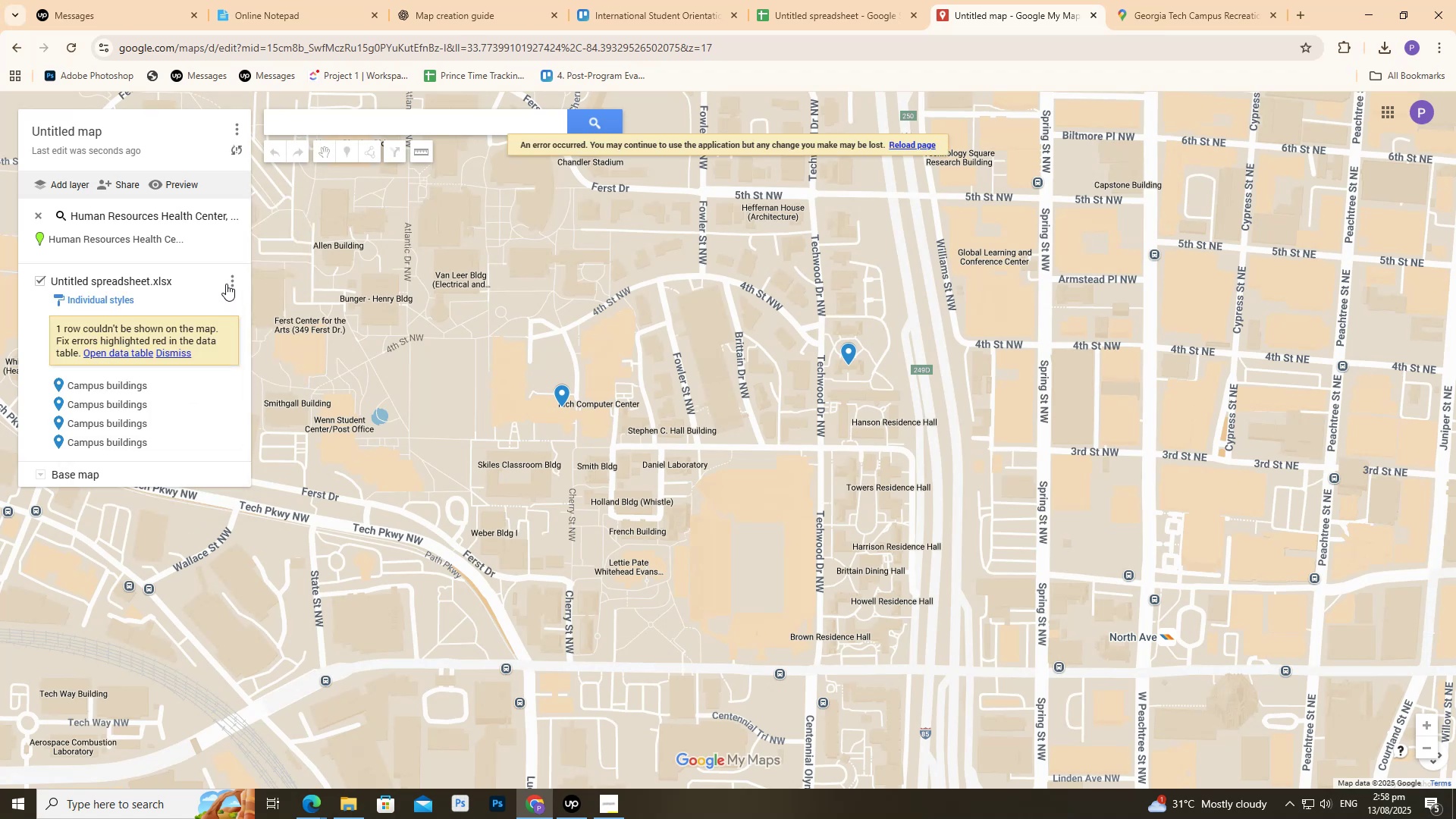 
left_click([225, 284])
 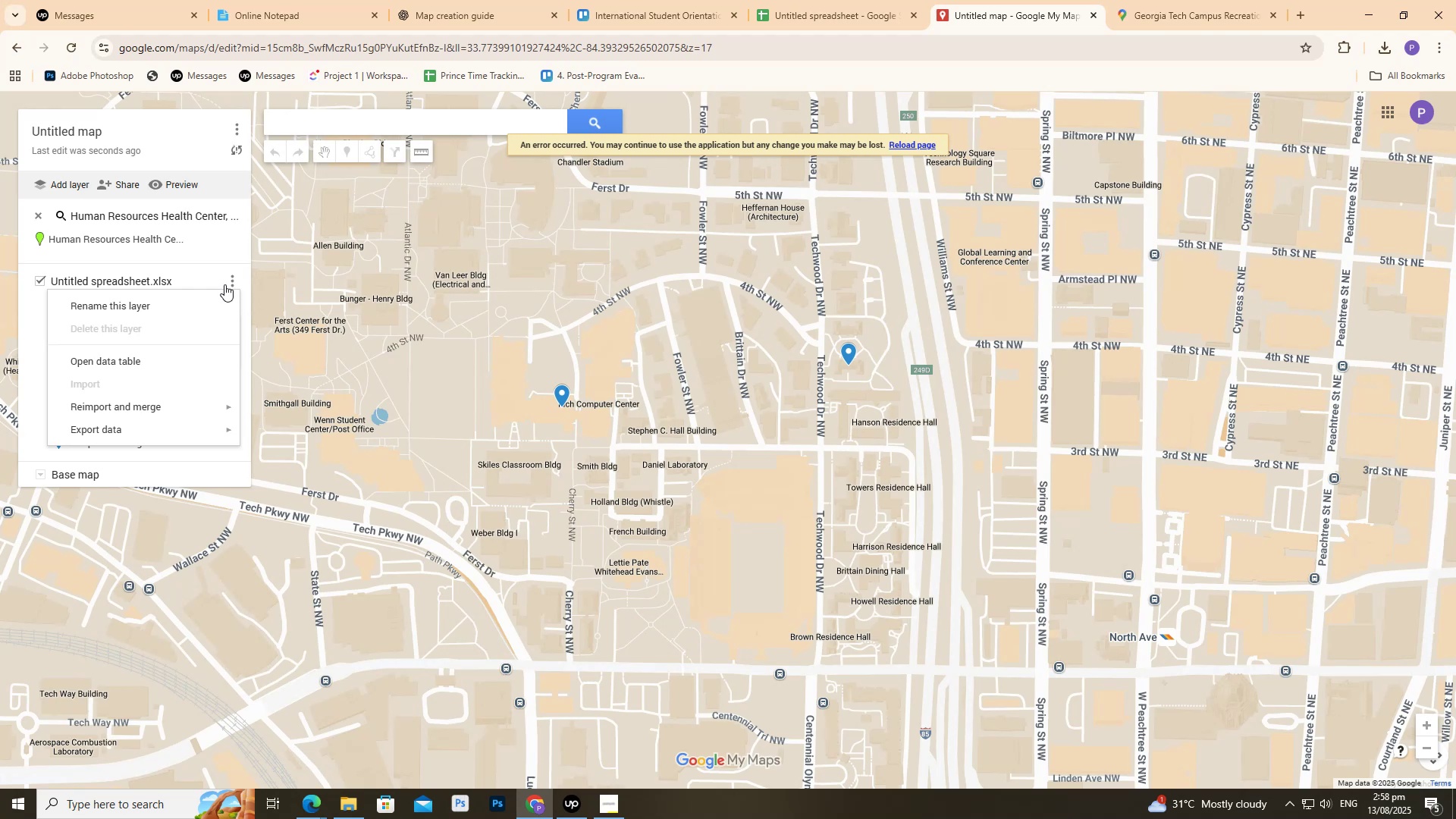 
left_click([224, 284])
 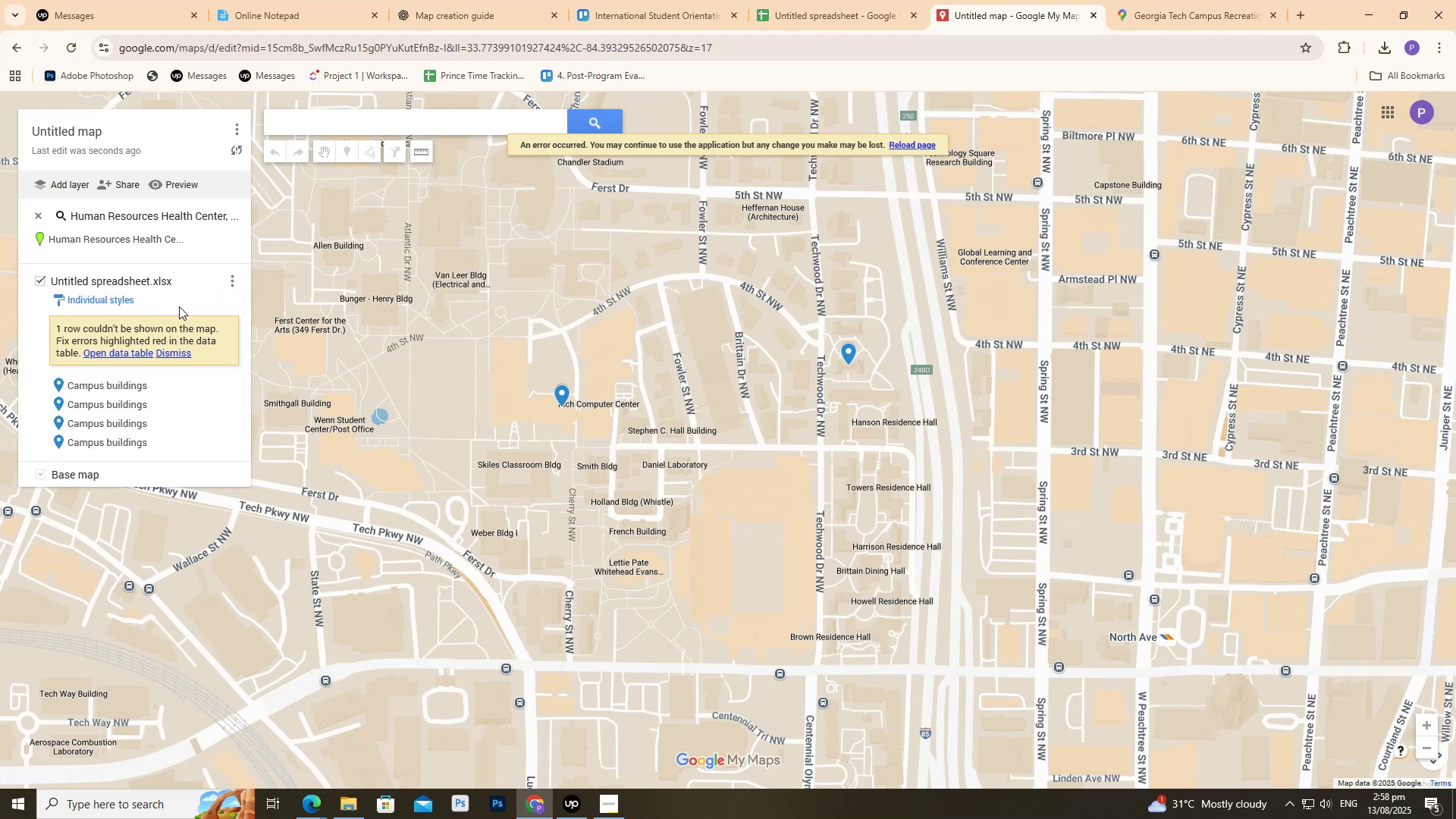 
left_click([179, 306])
 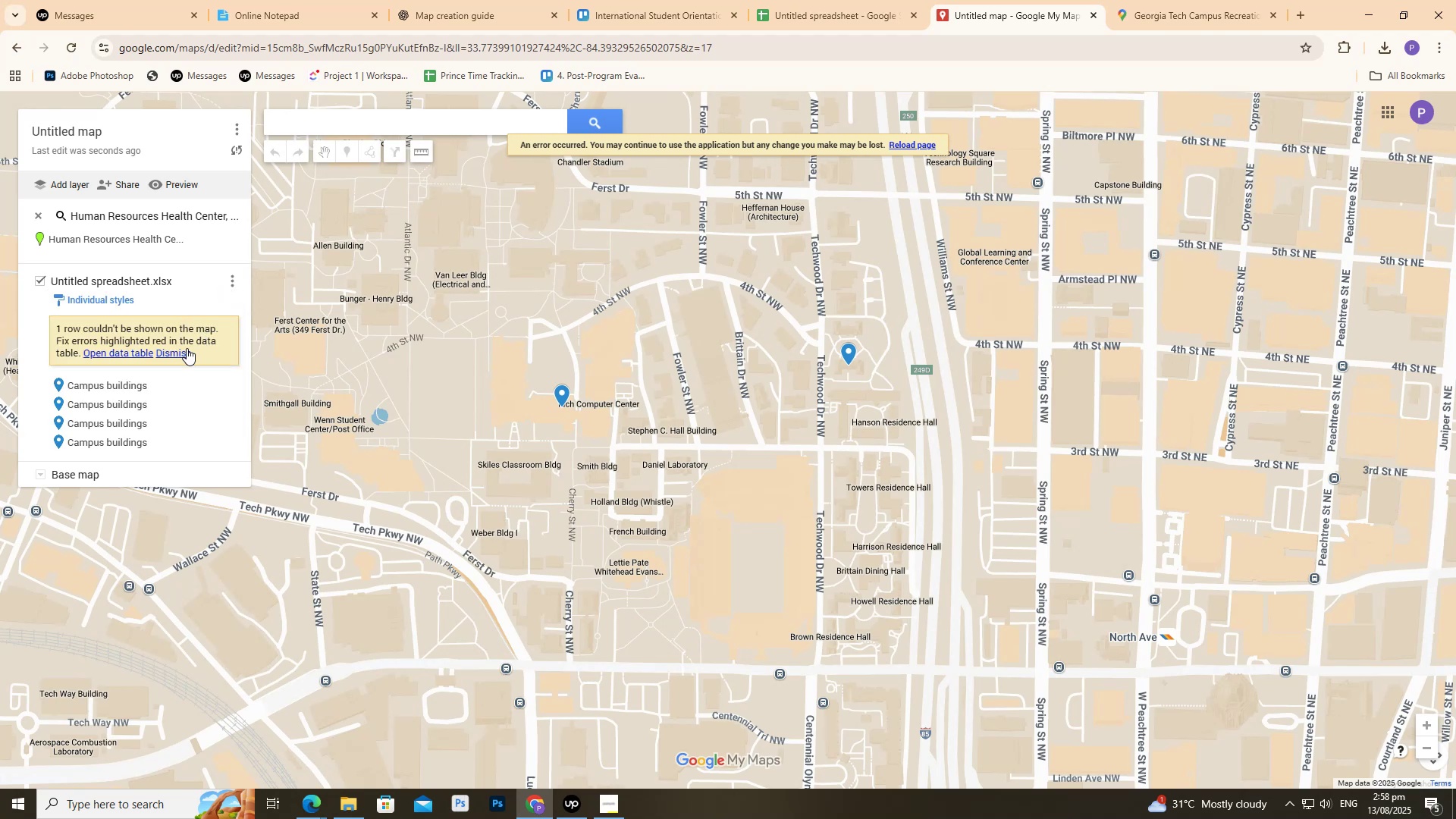 
left_click([177, 353])
 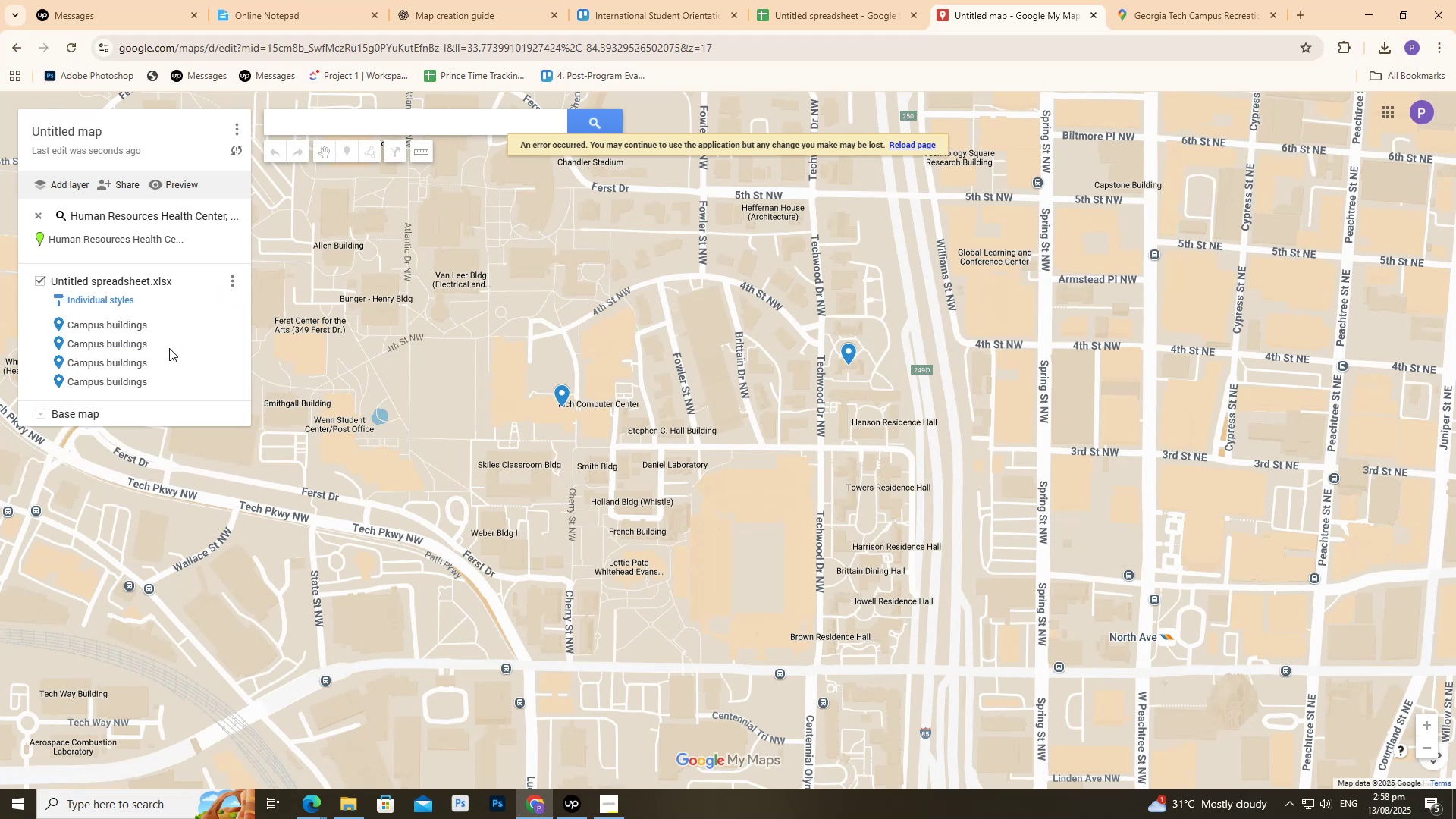 
scroll: coordinate [397, 384], scroll_direction: down, amount: 4.0
 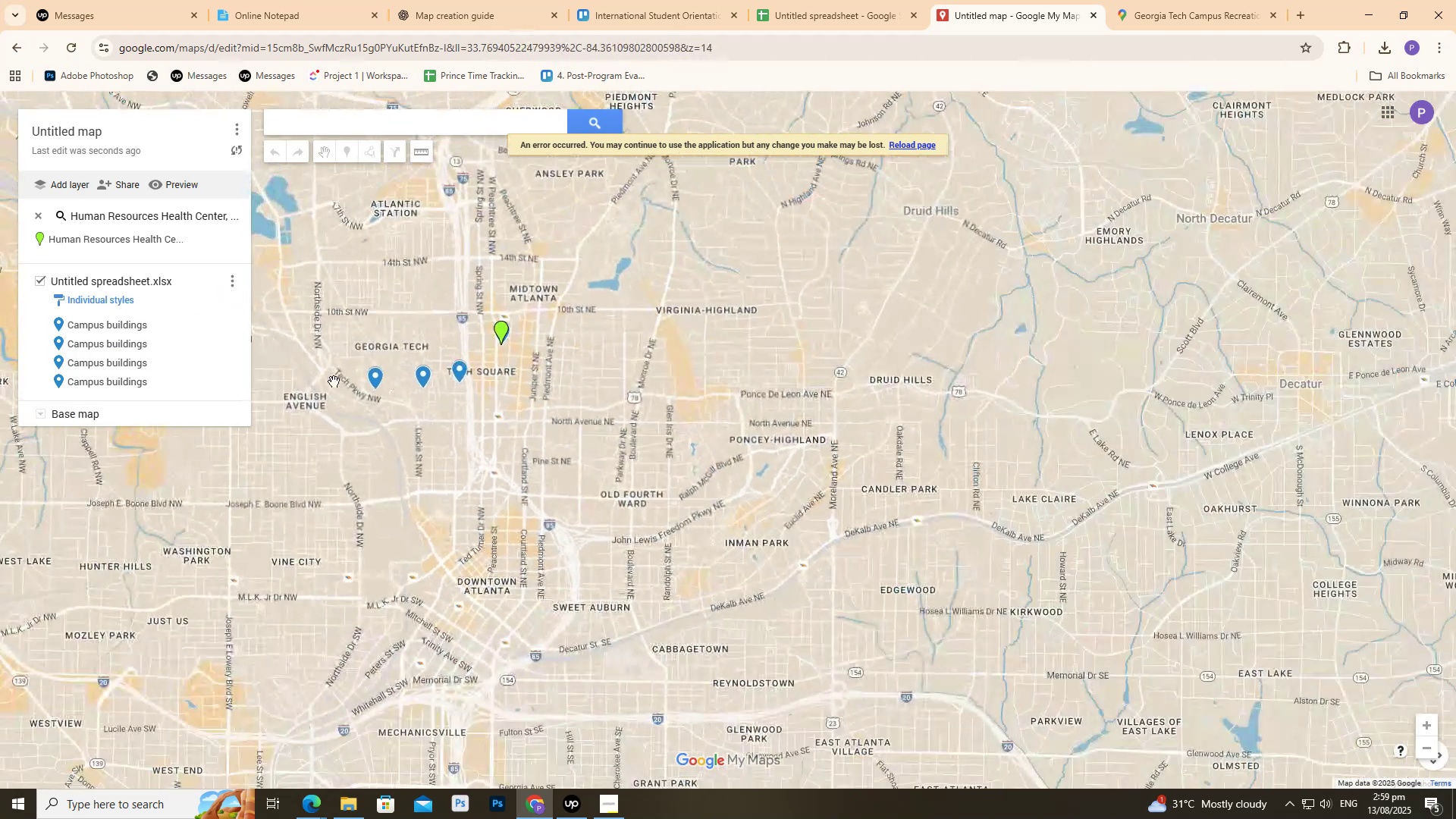 
scroll: coordinate [701, 336], scroll_direction: up, amount: 7.0
 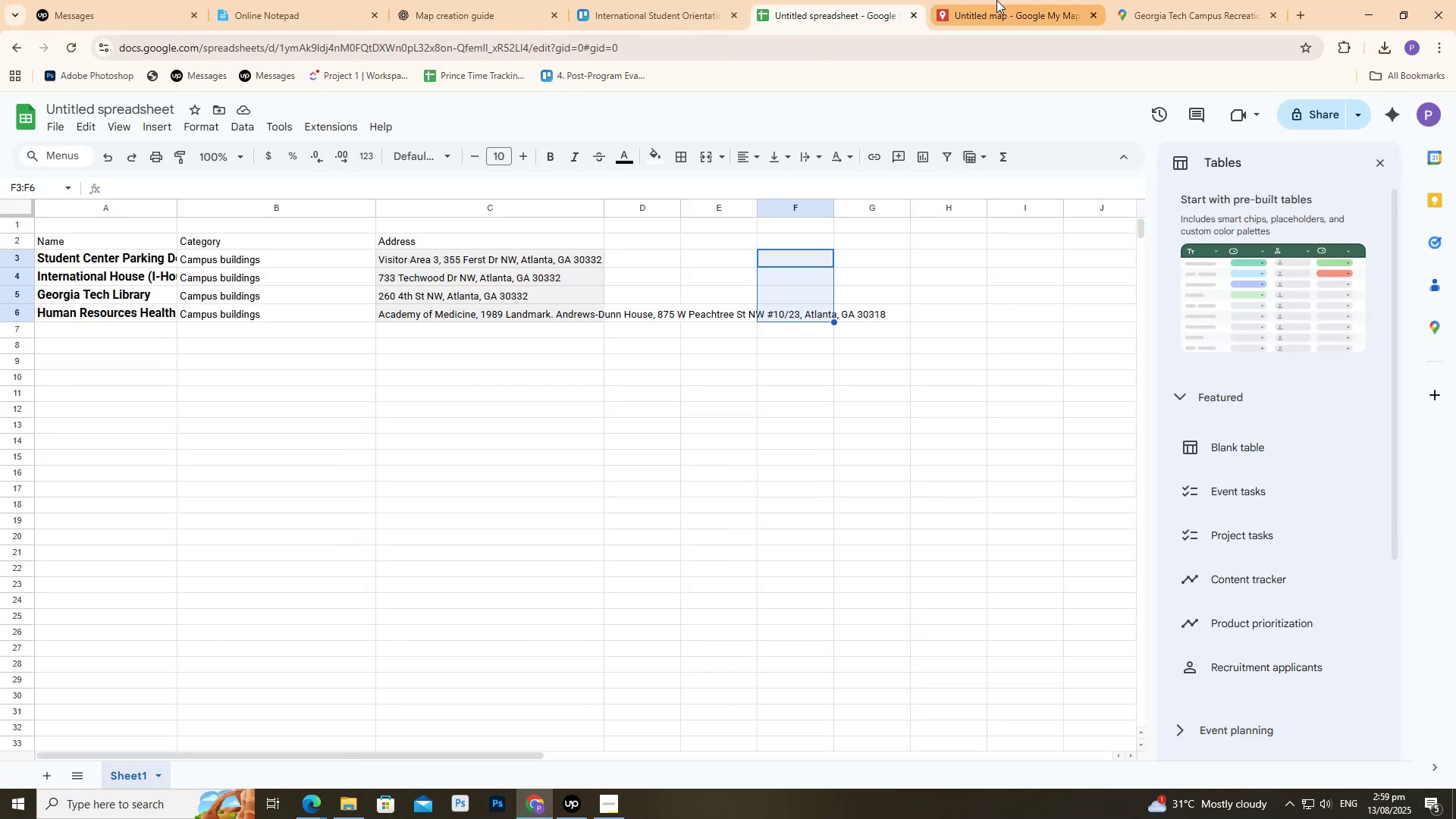 
left_click([994, 0])
 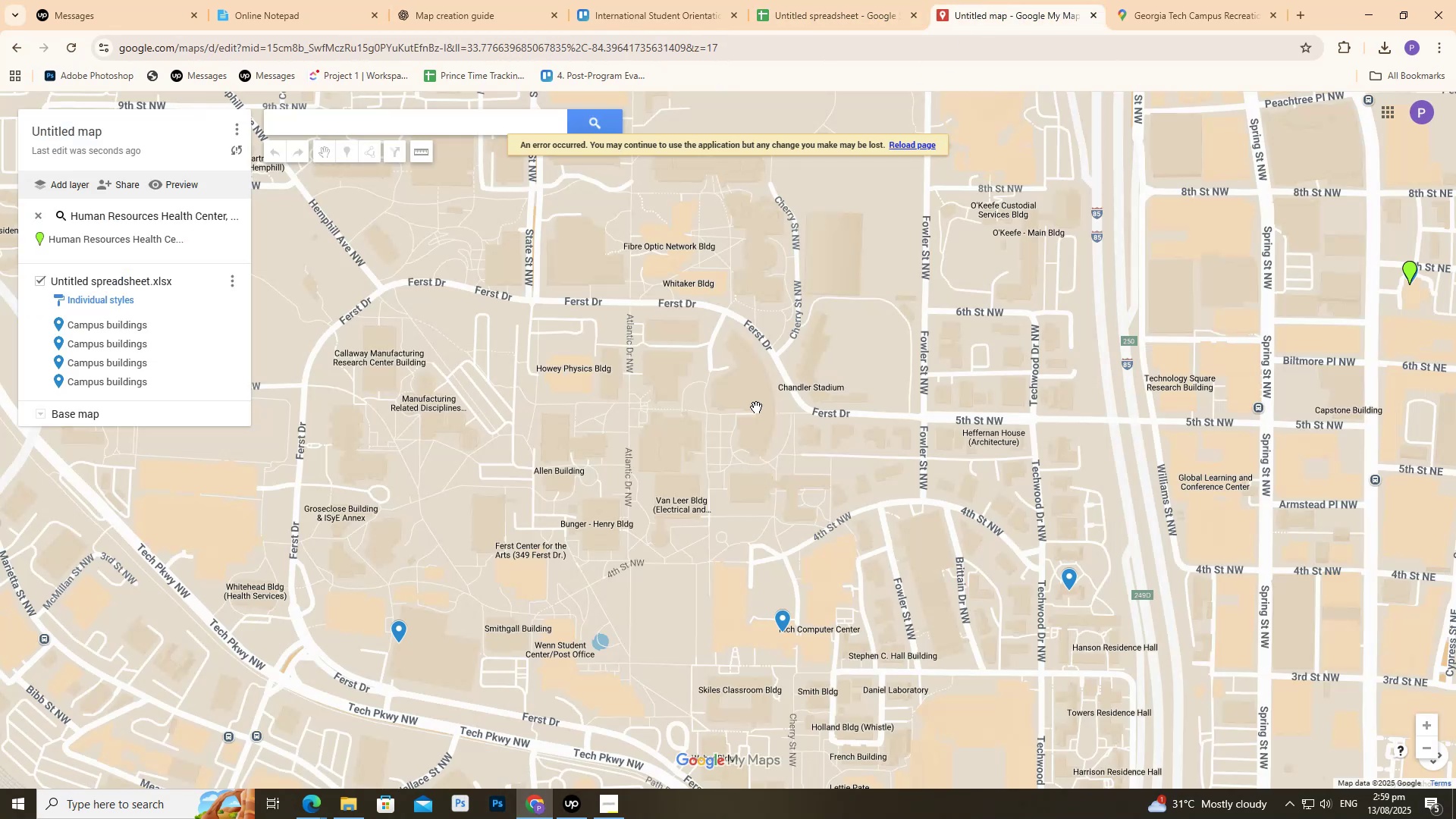 
scroll: coordinate [665, 644], scroll_direction: down, amount: 3.0
 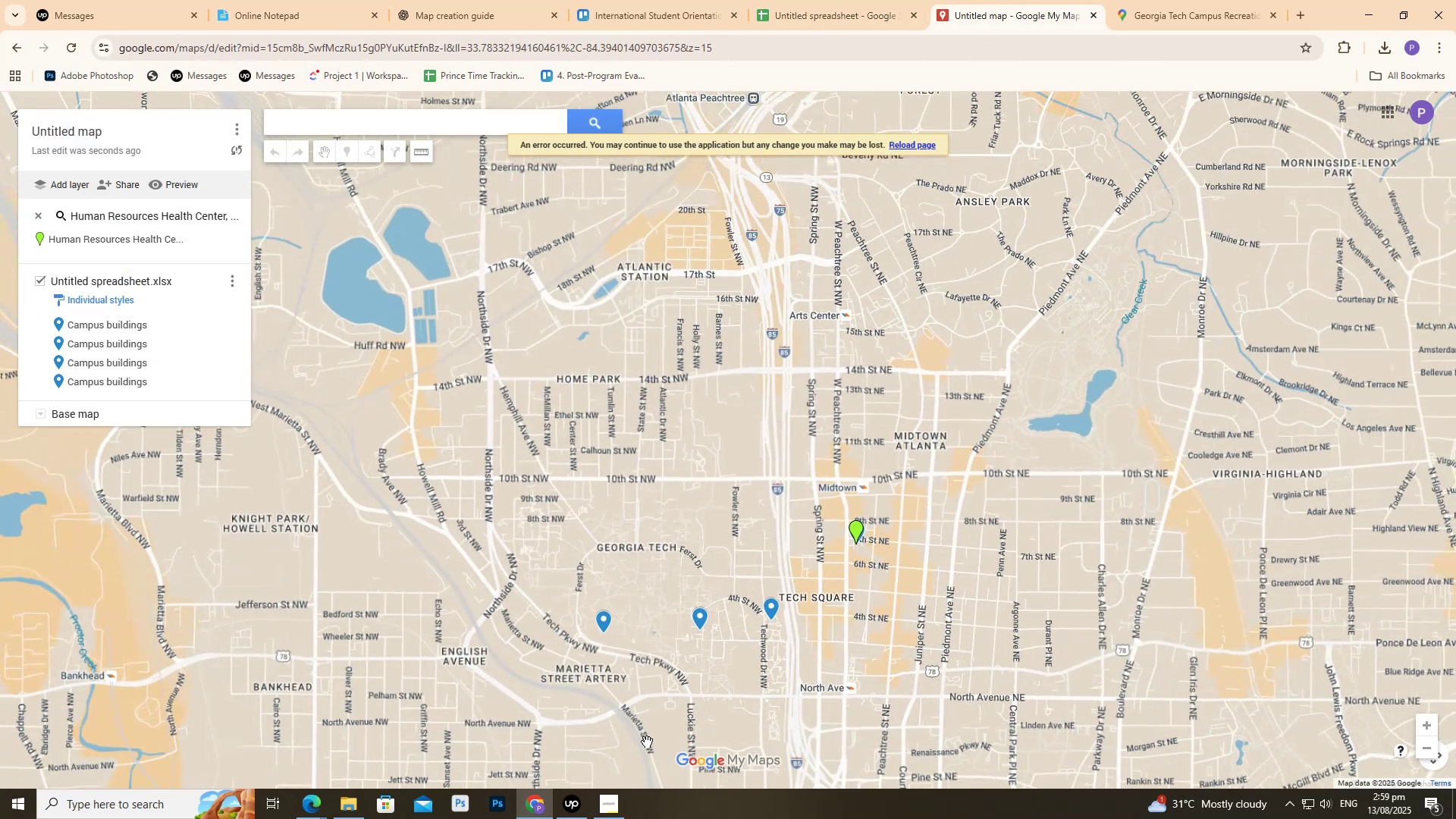 
scroll: coordinate [805, 690], scroll_direction: up, amount: 3.0
 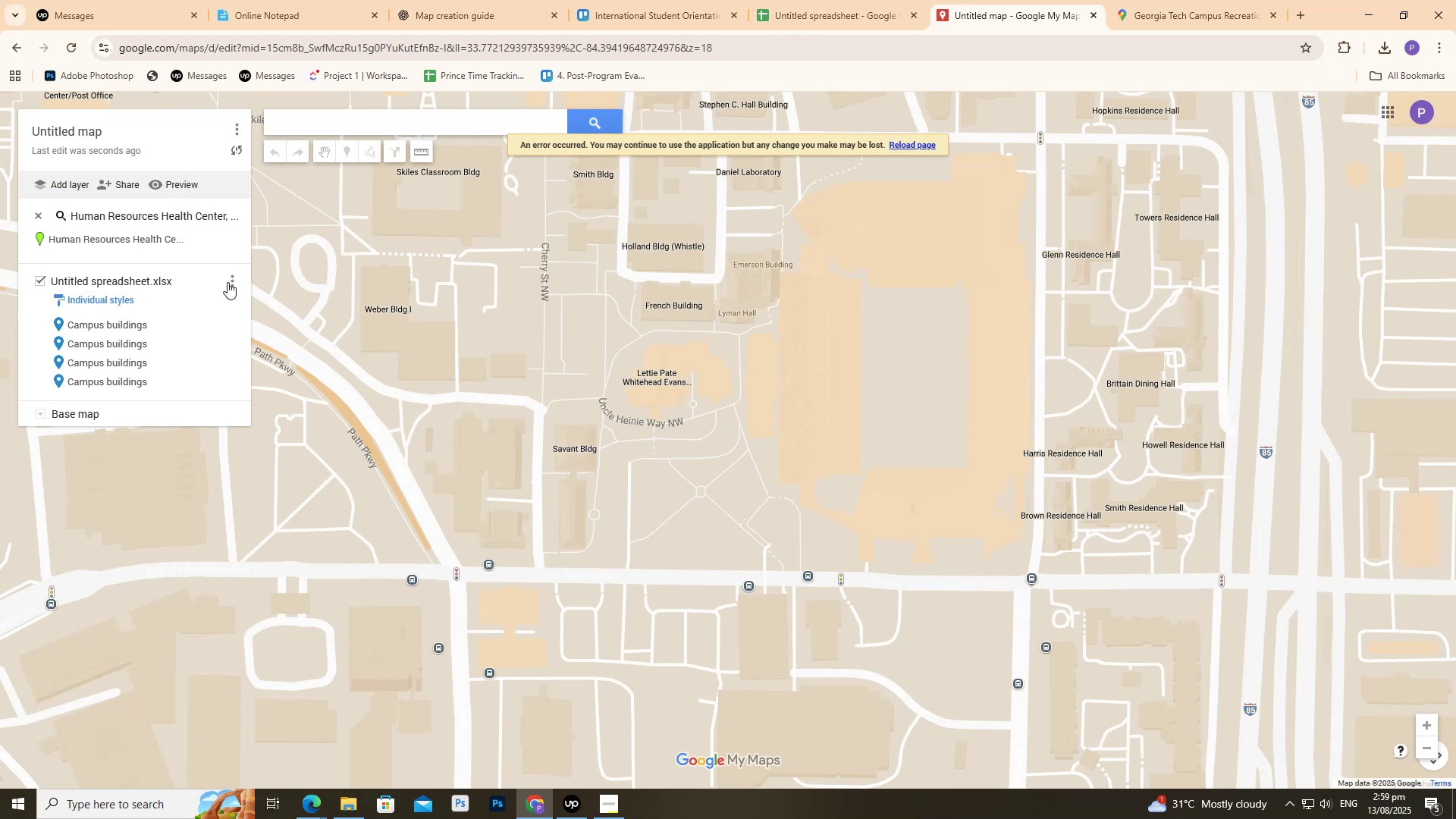 
left_click([231, 281])
 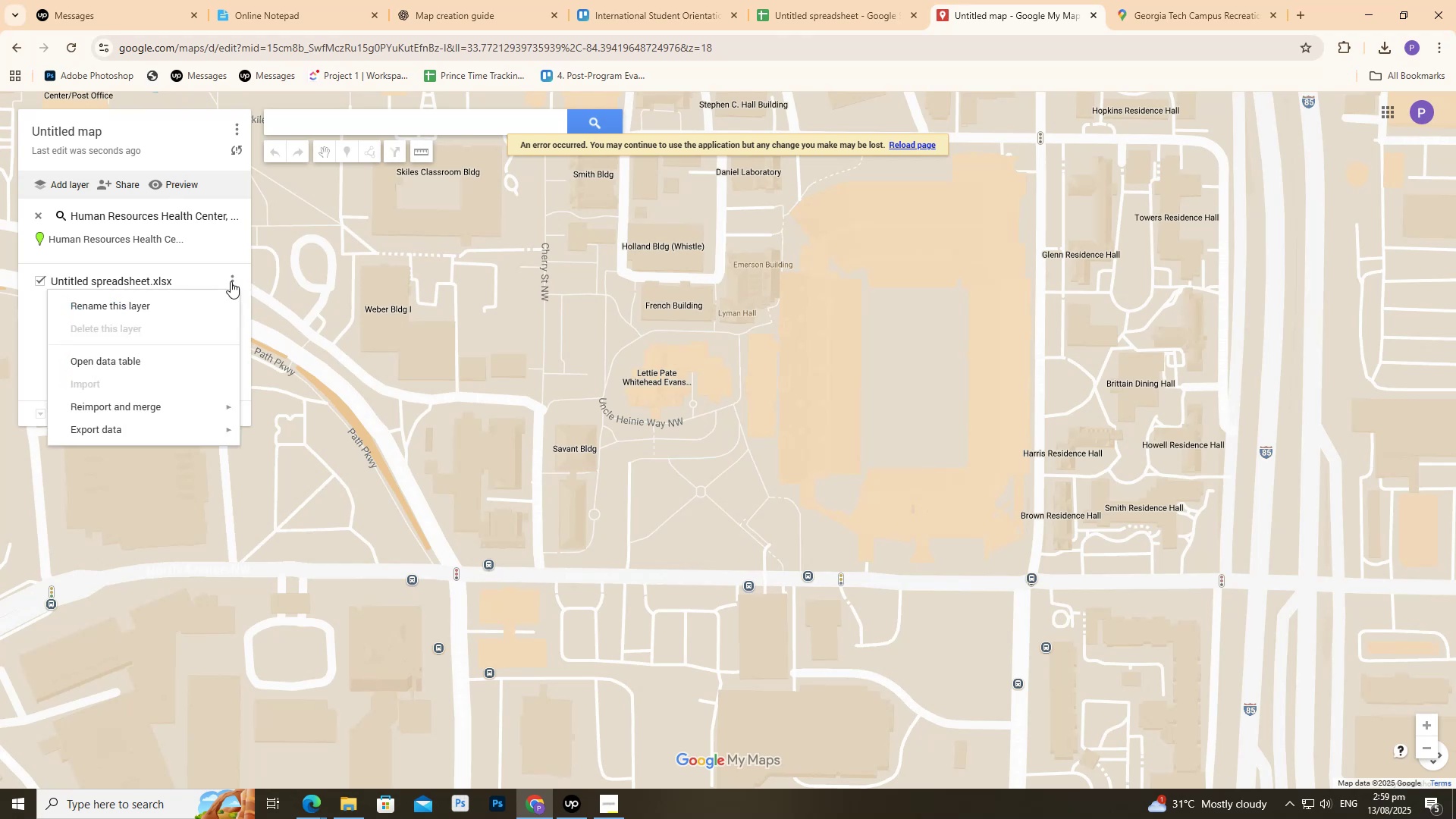 
mouse_move([174, 401])
 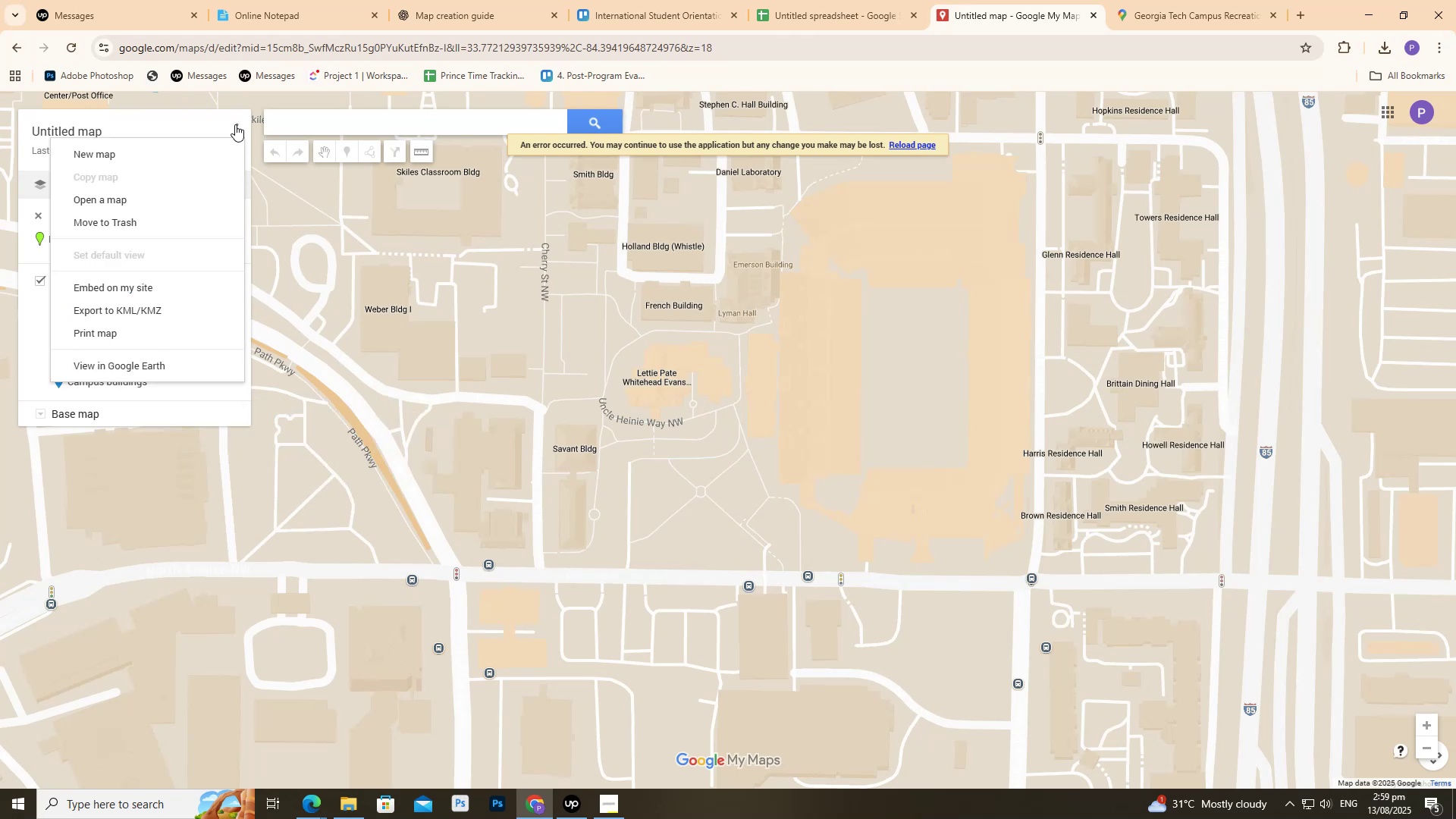 
left_click([235, 124])
 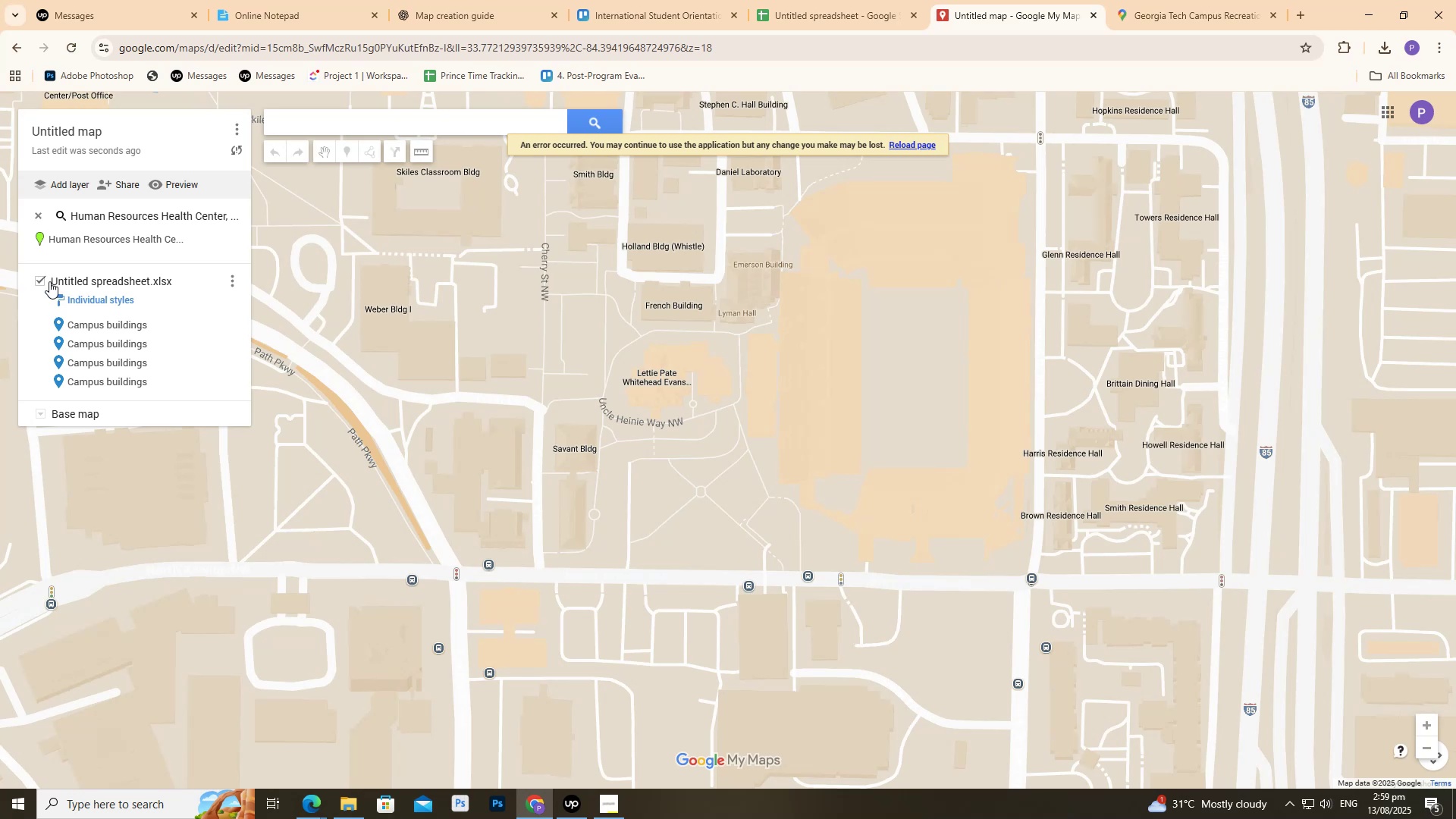 
left_click([35, 282])
 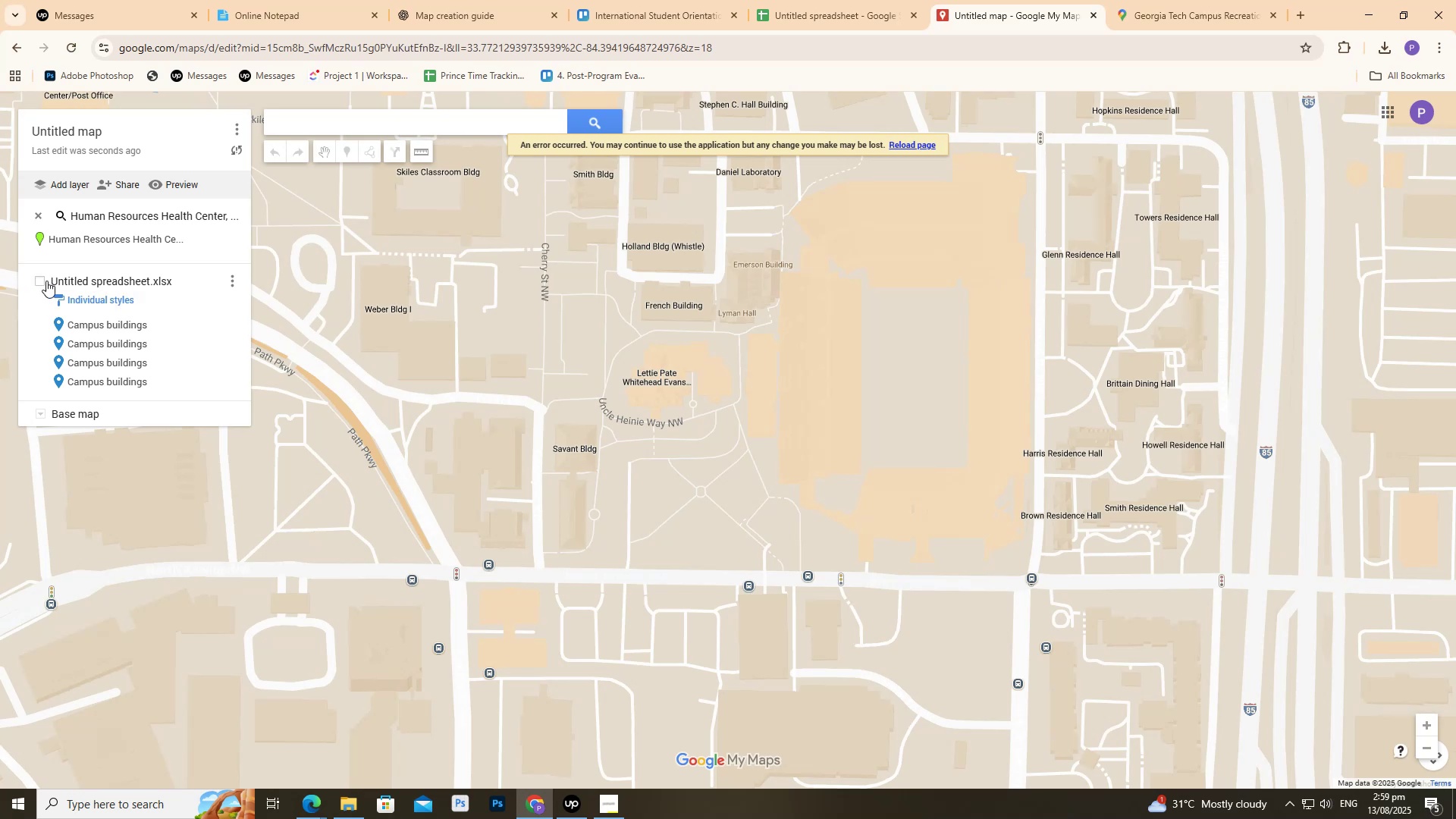 
left_click([44, 283])
 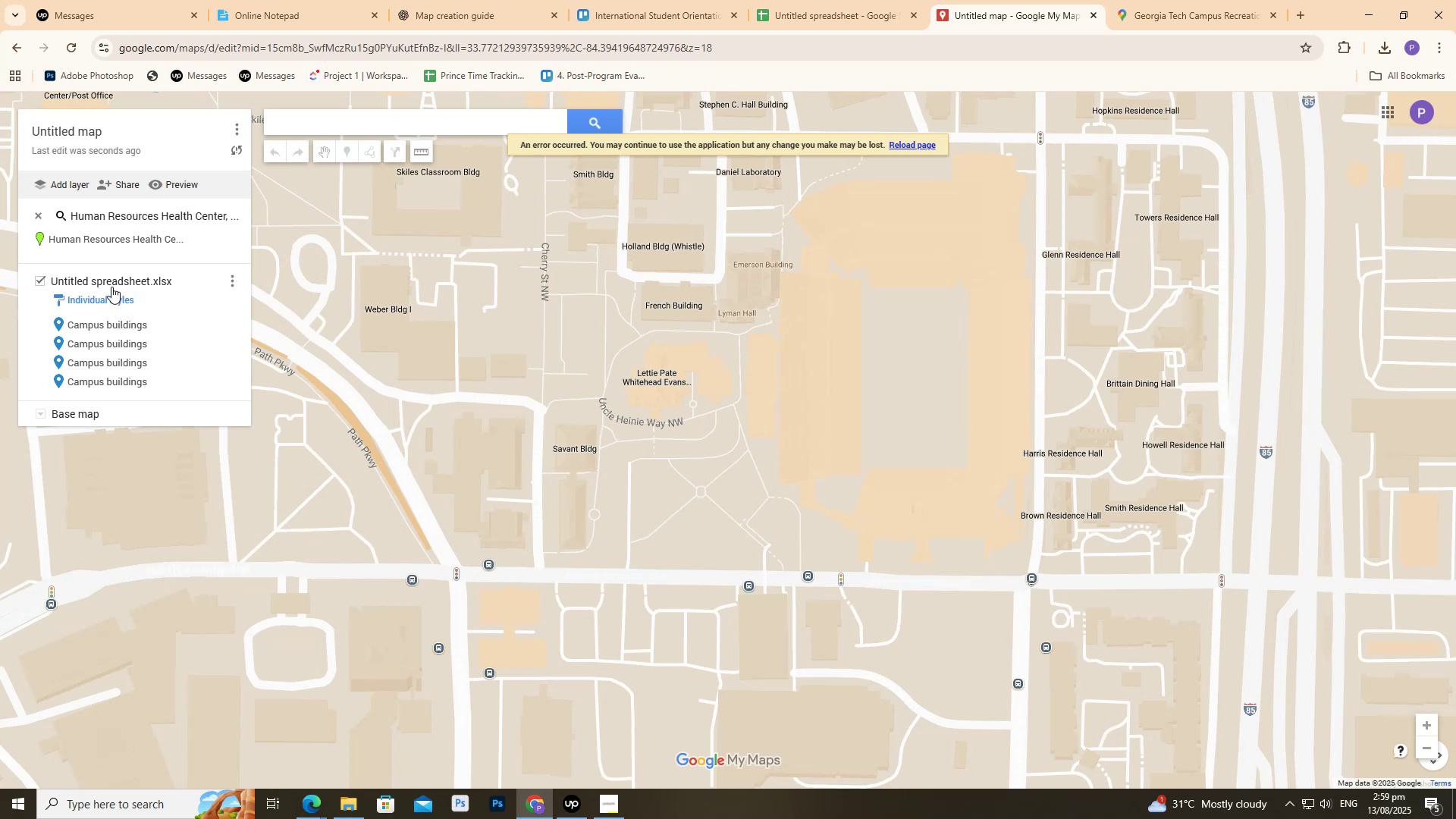 
double_click([112, 284])
 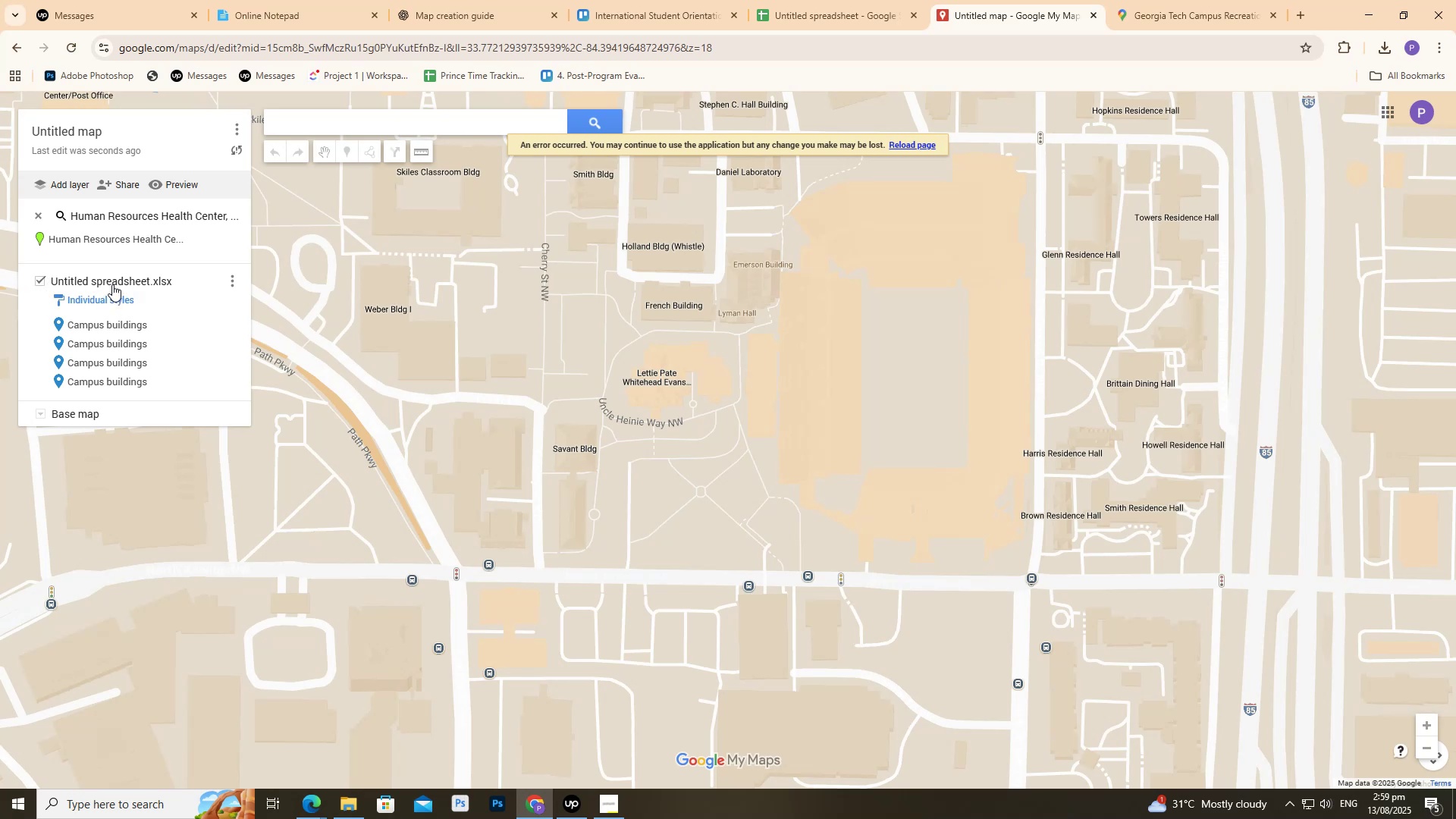 
right_click([112, 284])
 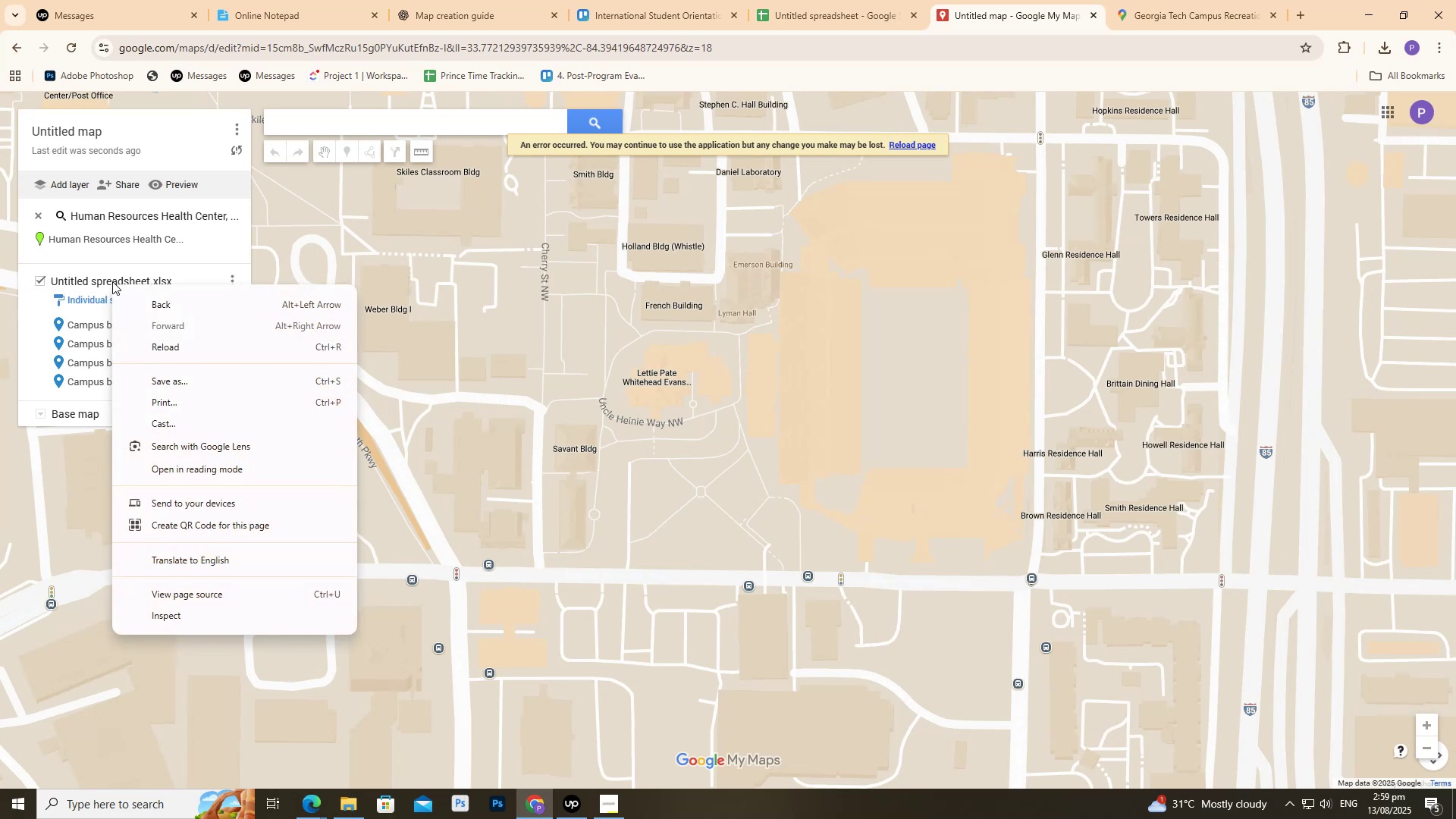 
left_click([112, 281])
 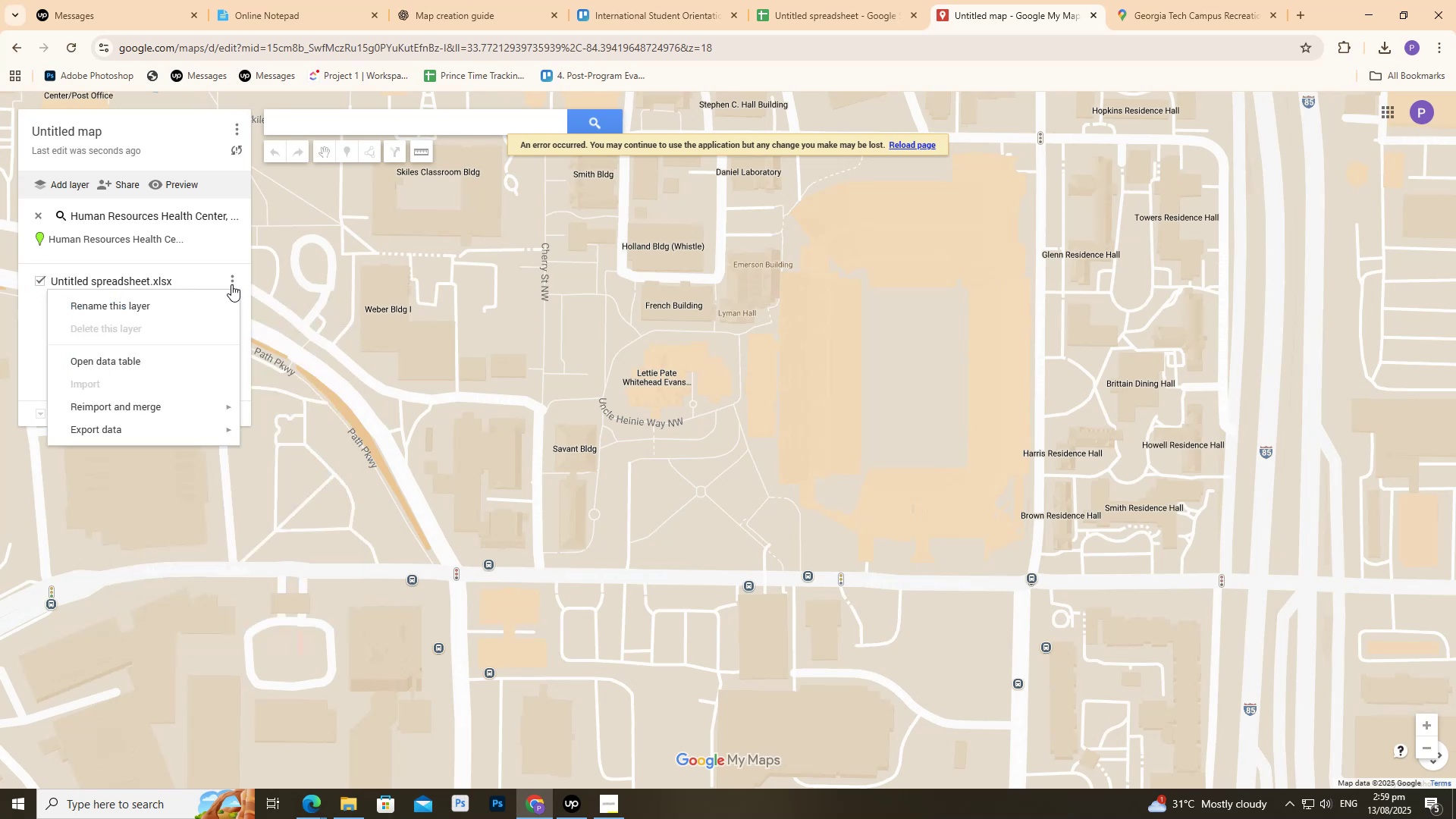 
triple_click([231, 284])
 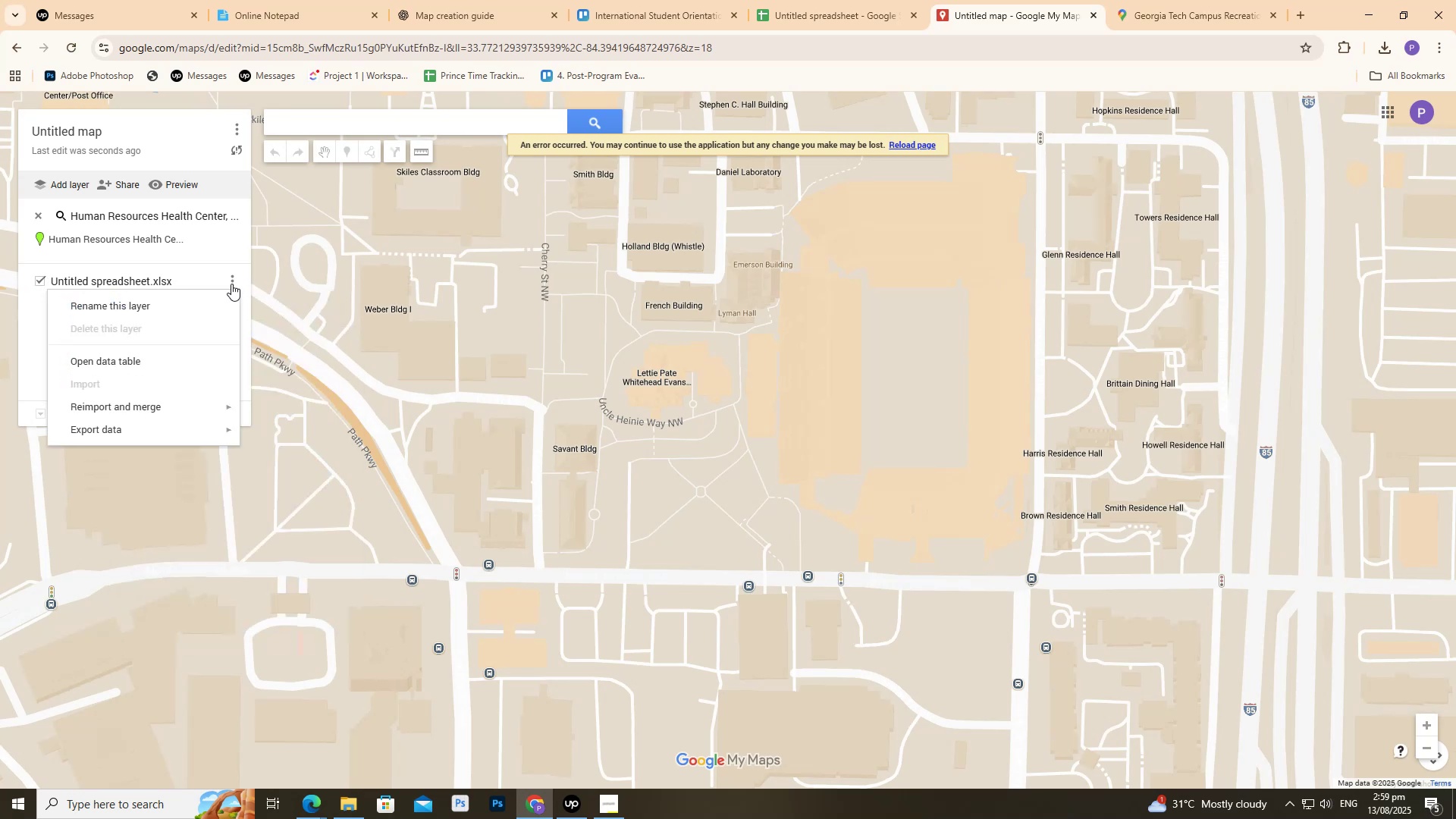 
triple_click([231, 284])
 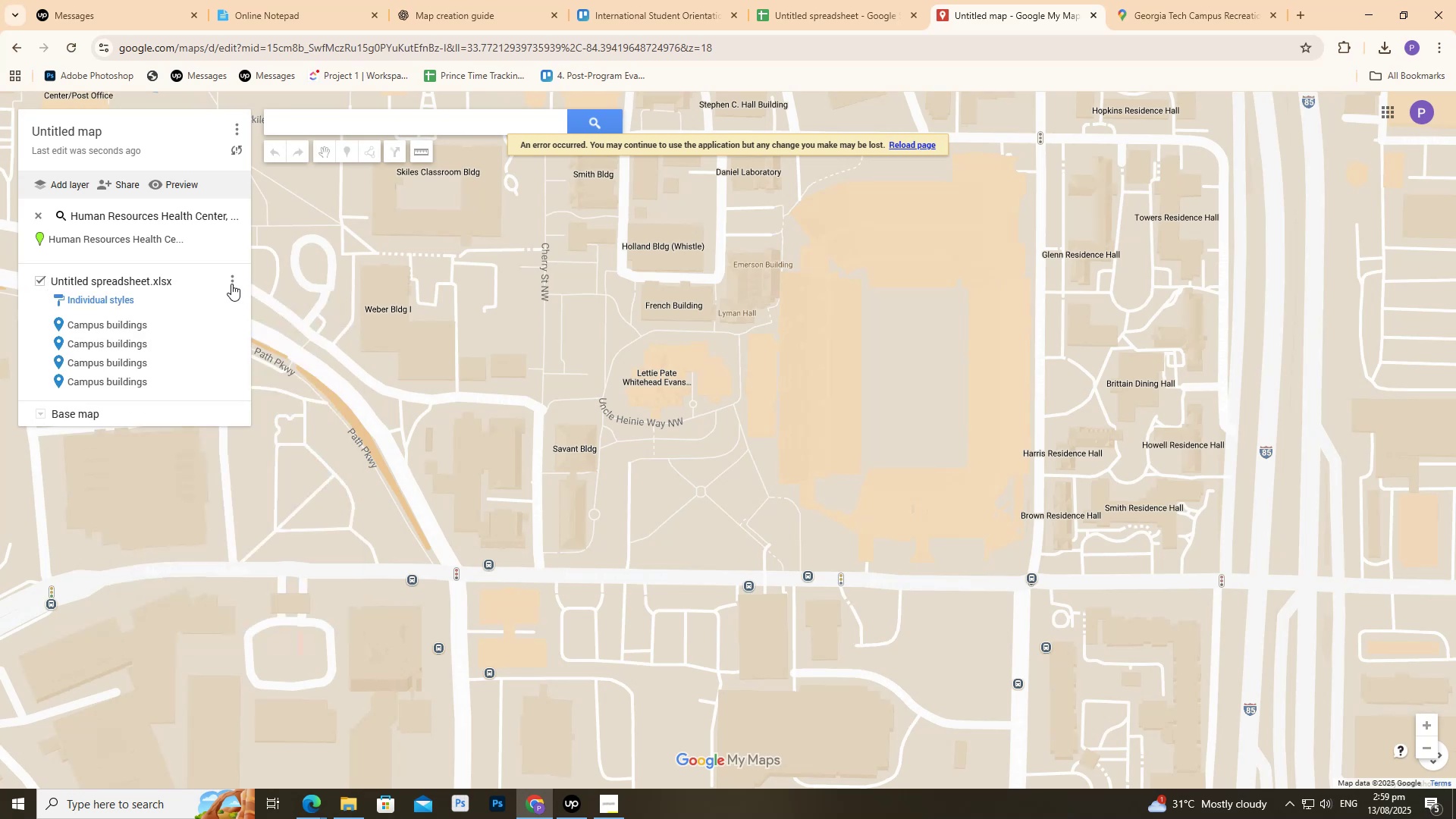 
triple_click([231, 284])
 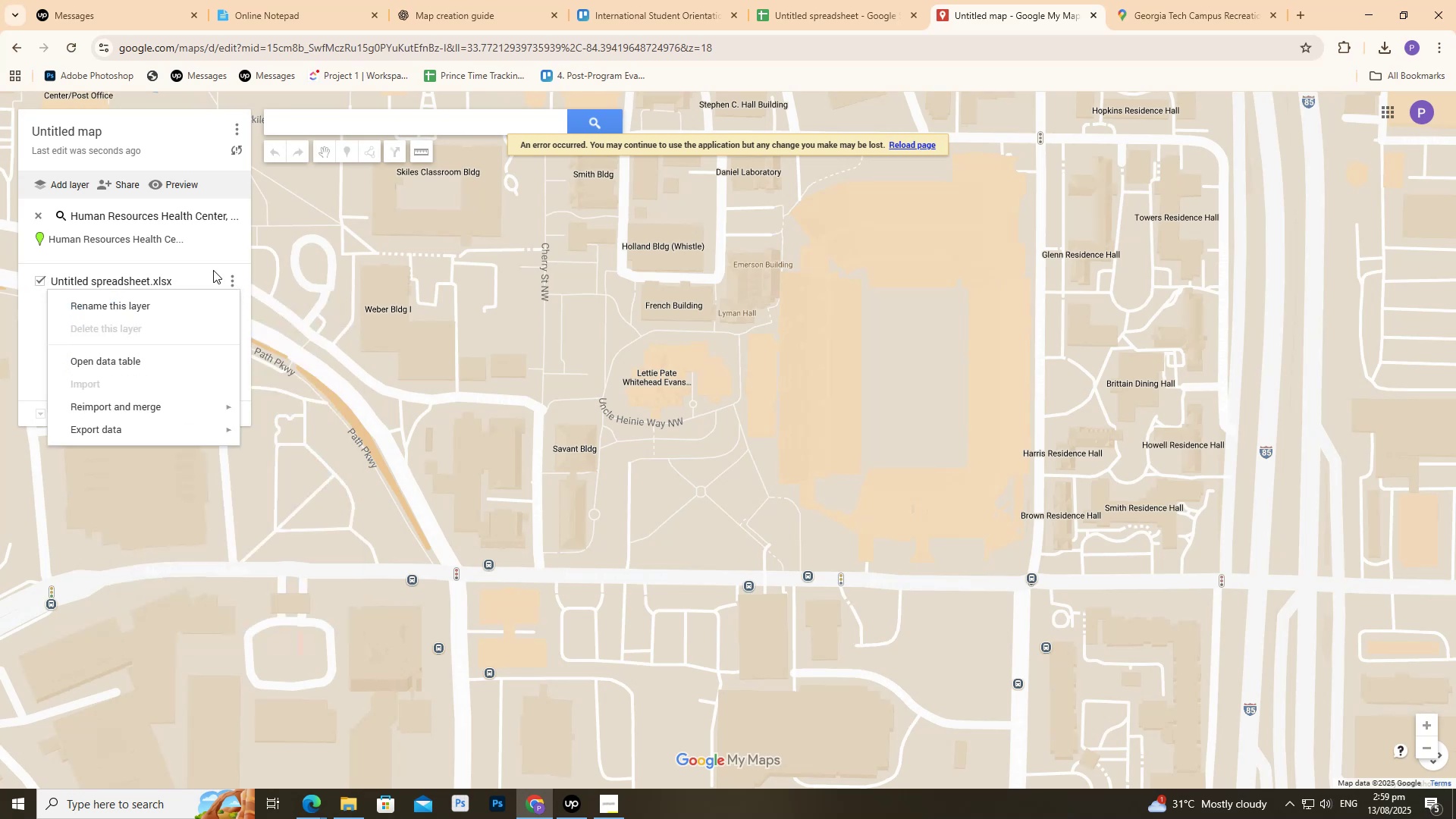 
left_click([203, 263])
 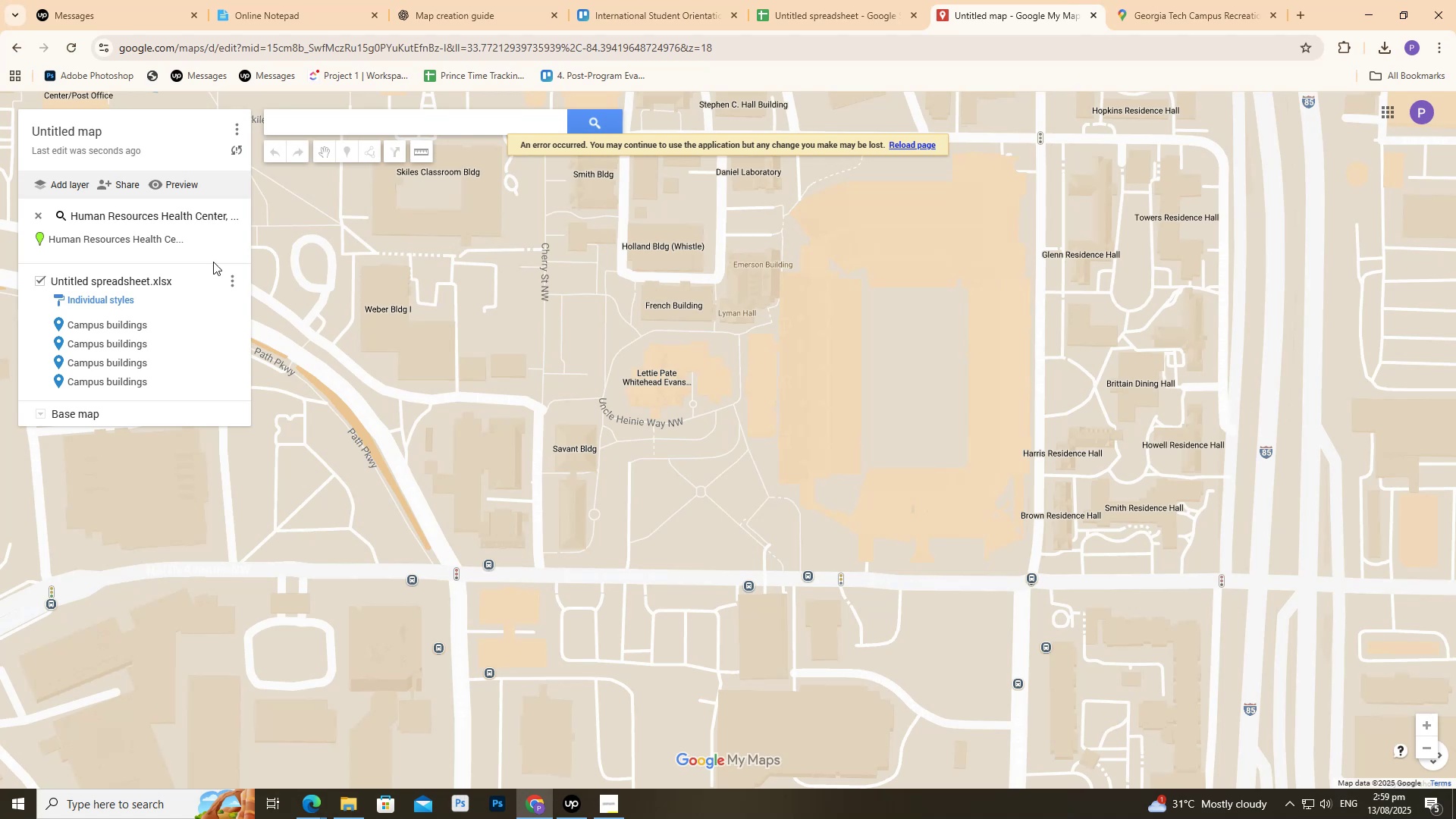 
left_click([57, 323])
 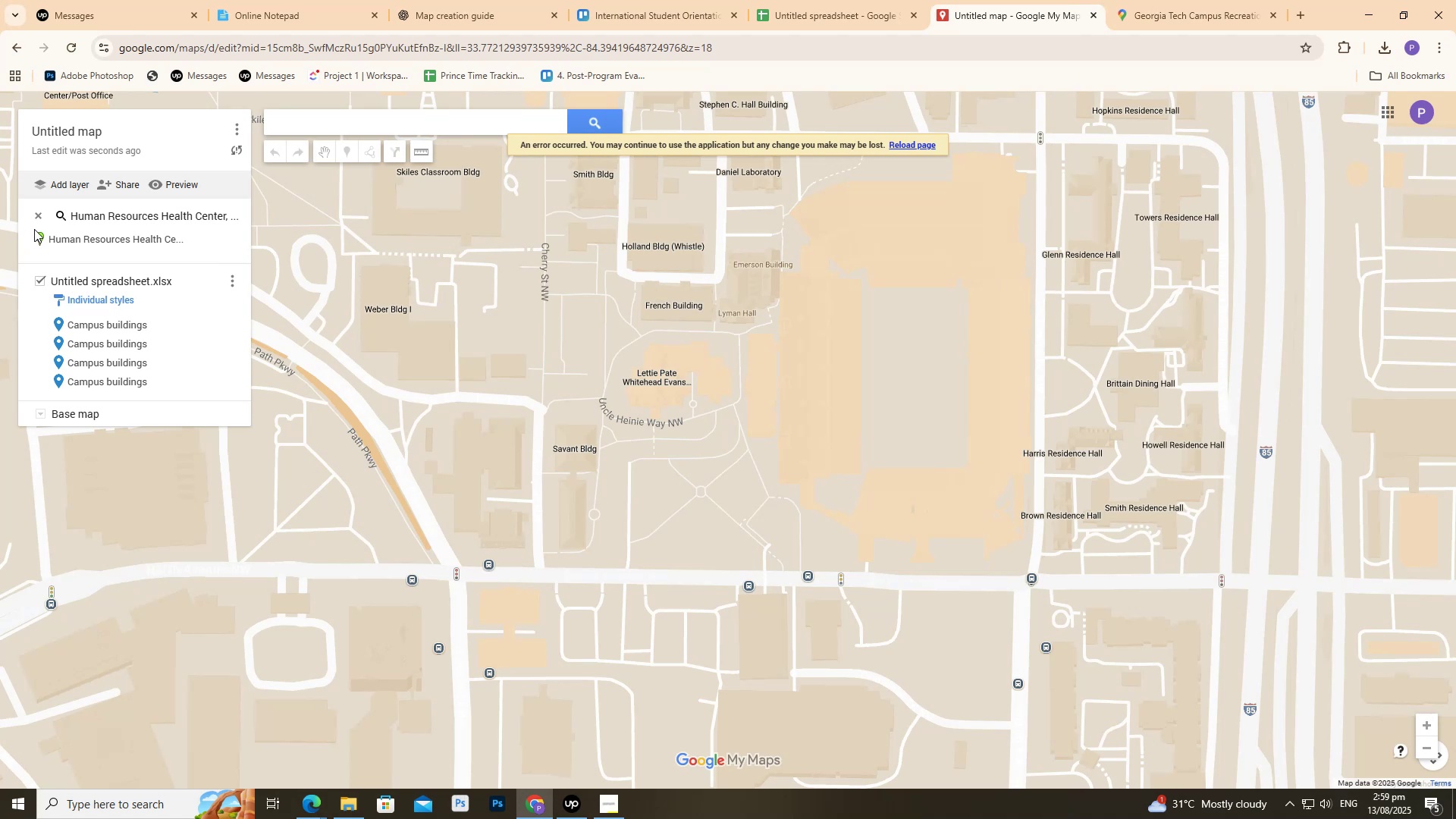 
left_click([38, 219])
 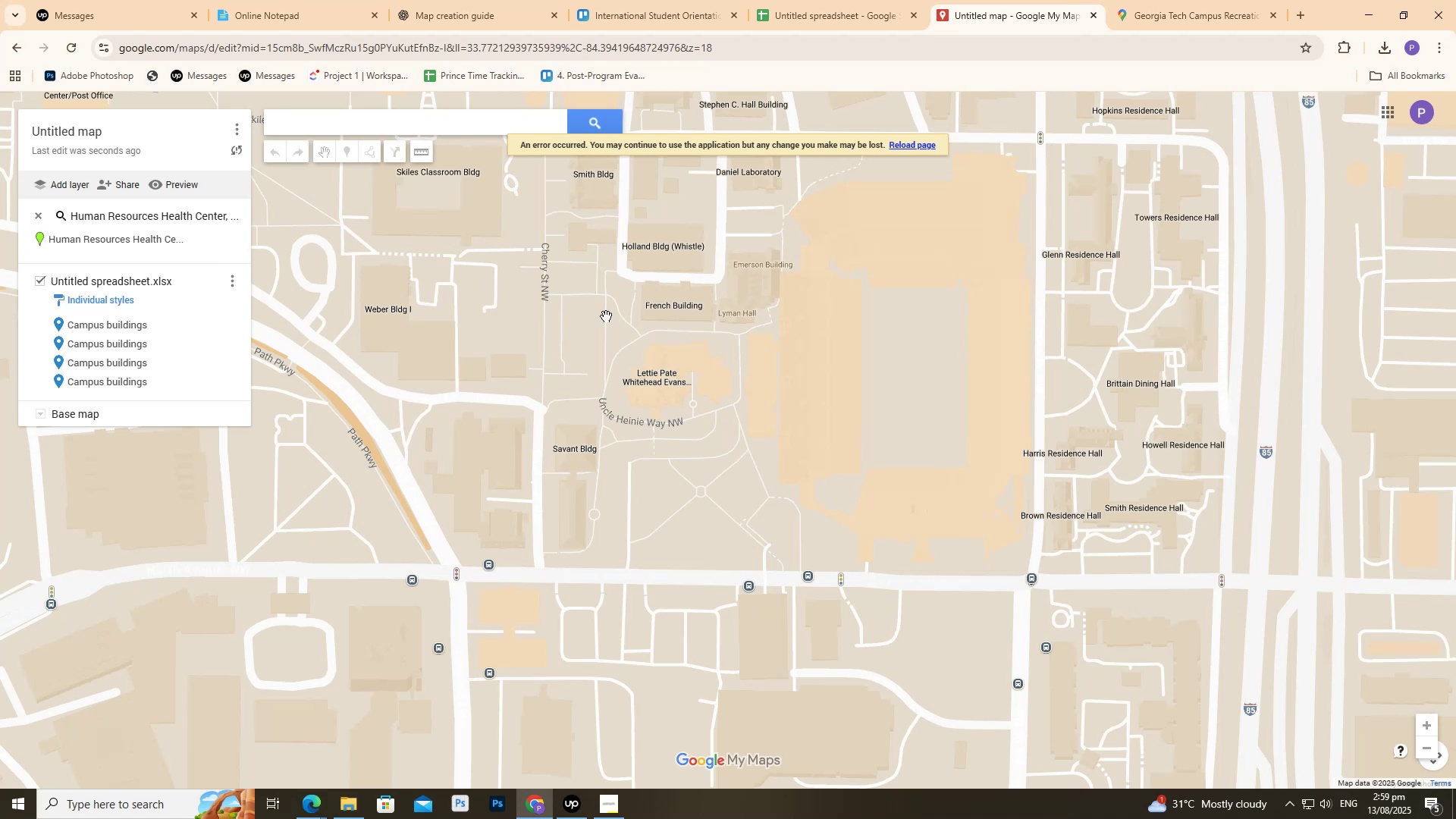 
key(Control+Z)
 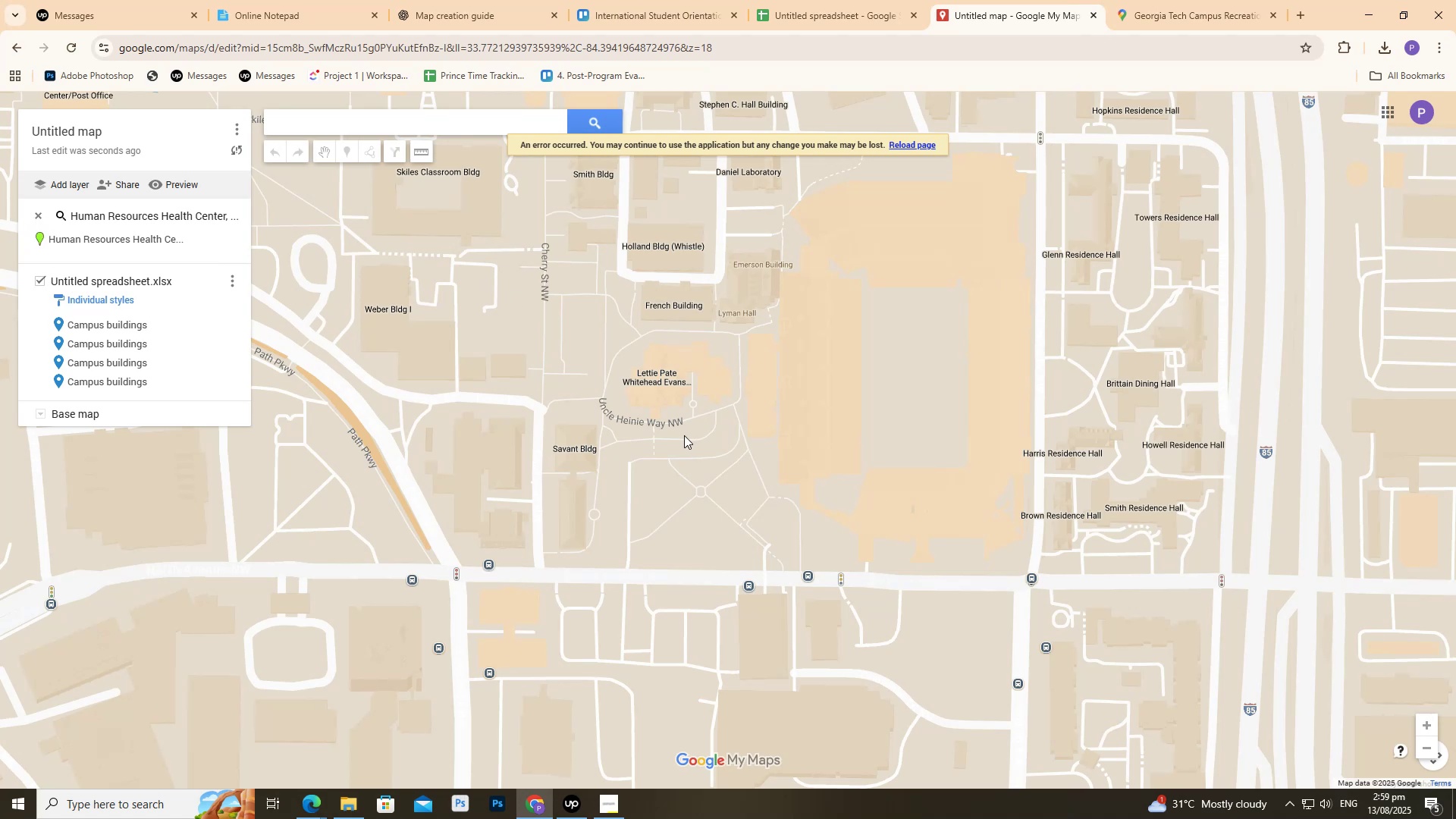 
key(Control+Z)
 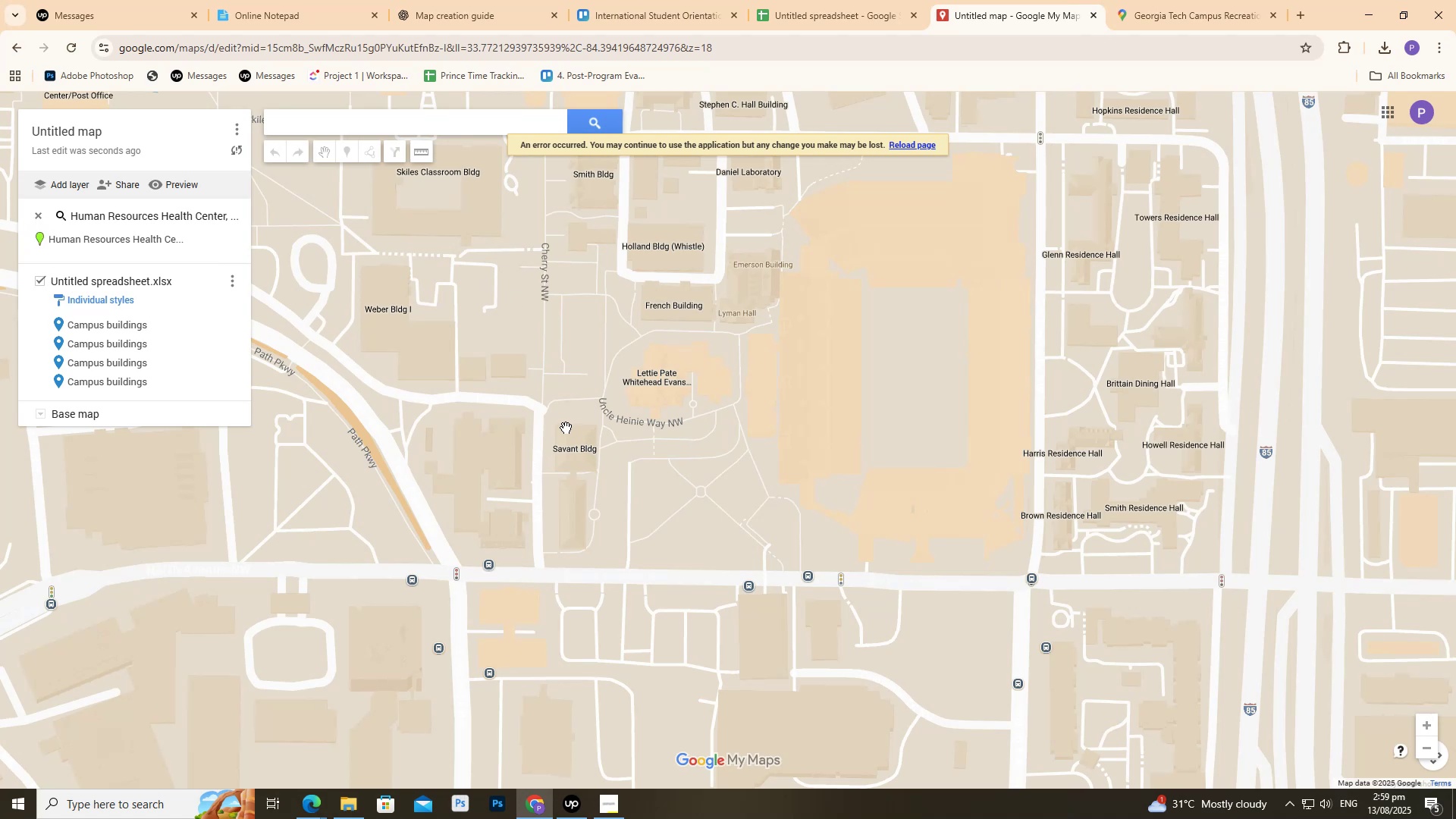 
key(Control+Z)
 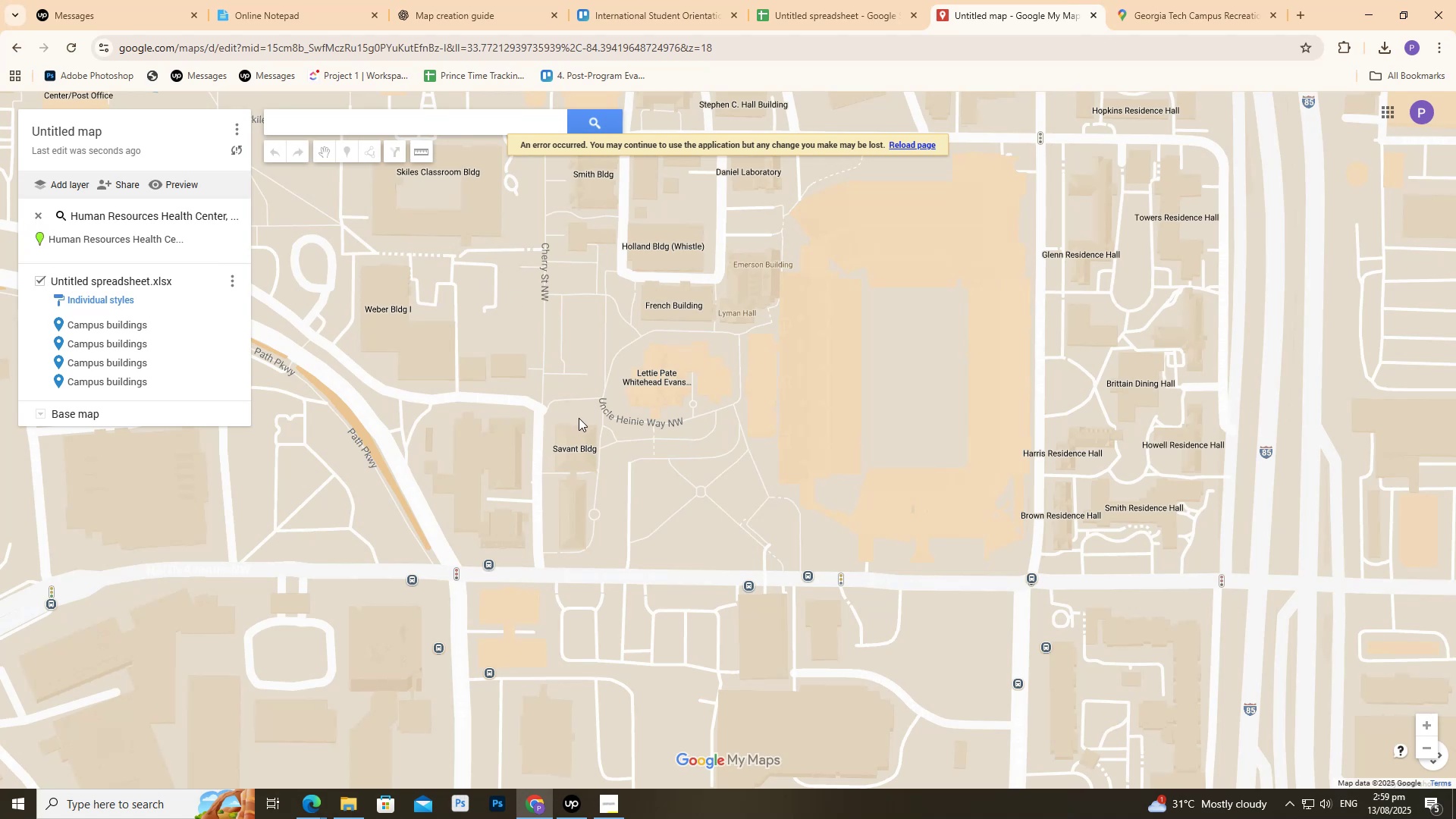 
key(Control+Minus)
 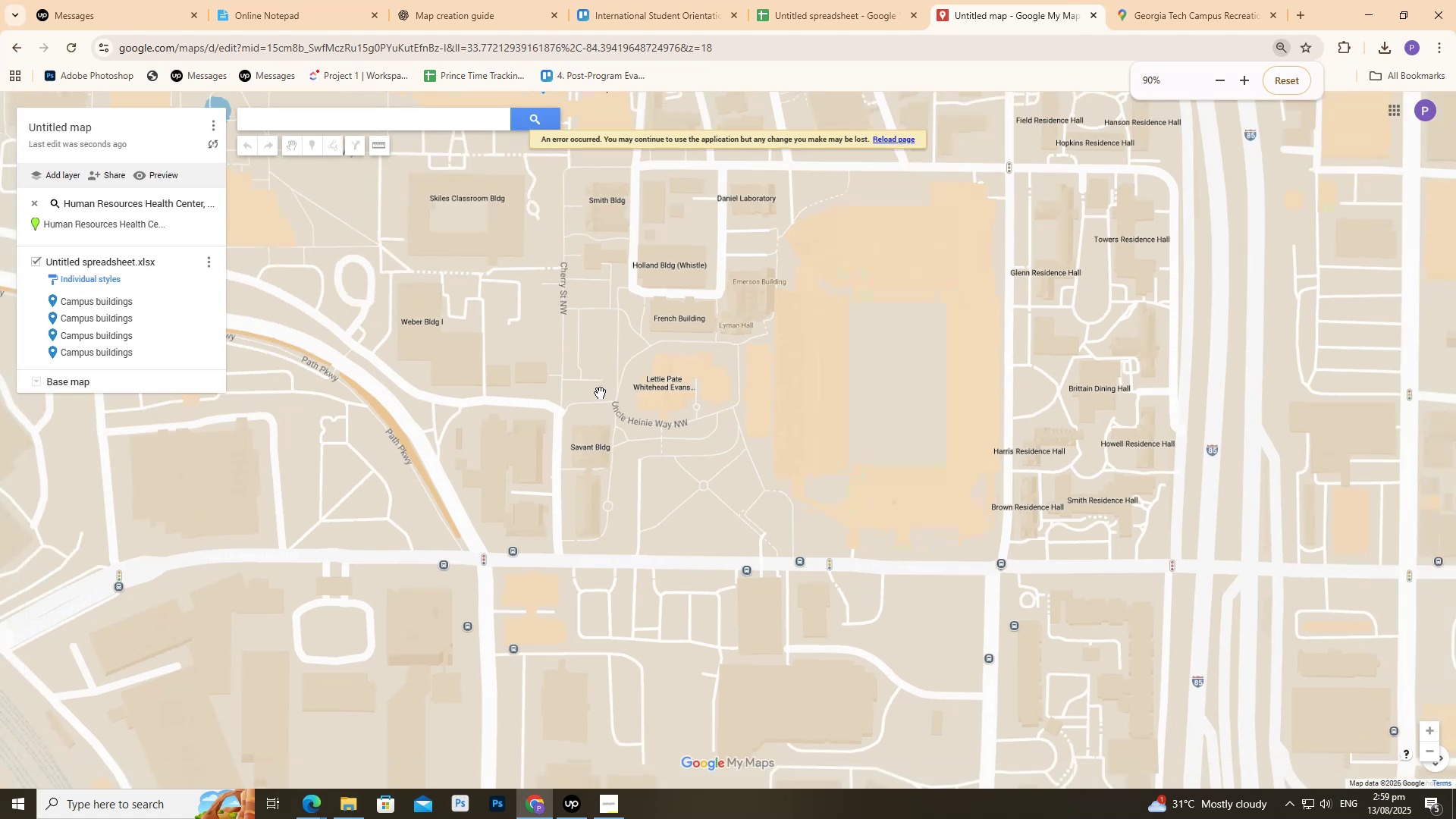 
key(Control+ControlLeft)
 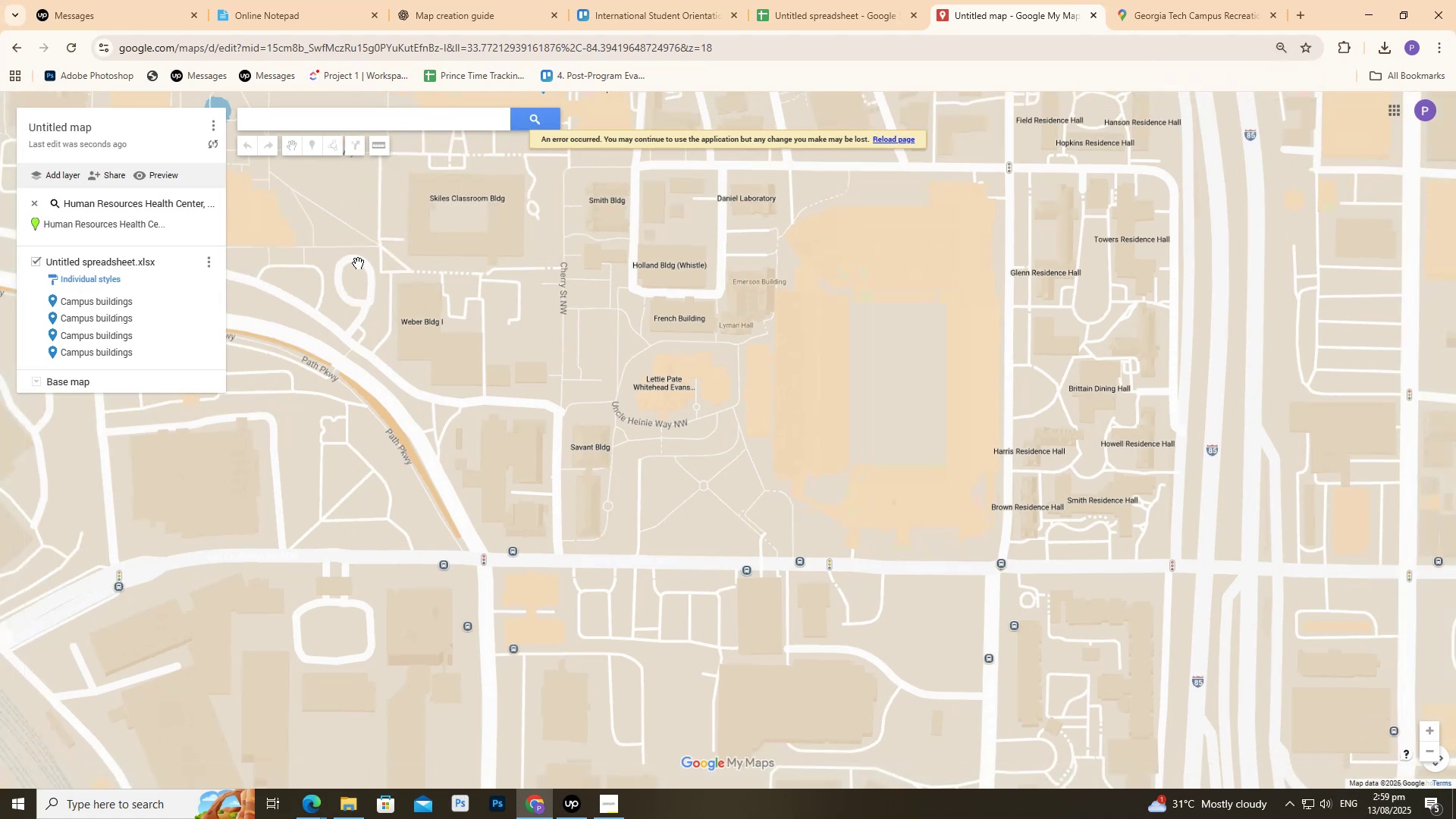 
left_click([380, 267])
 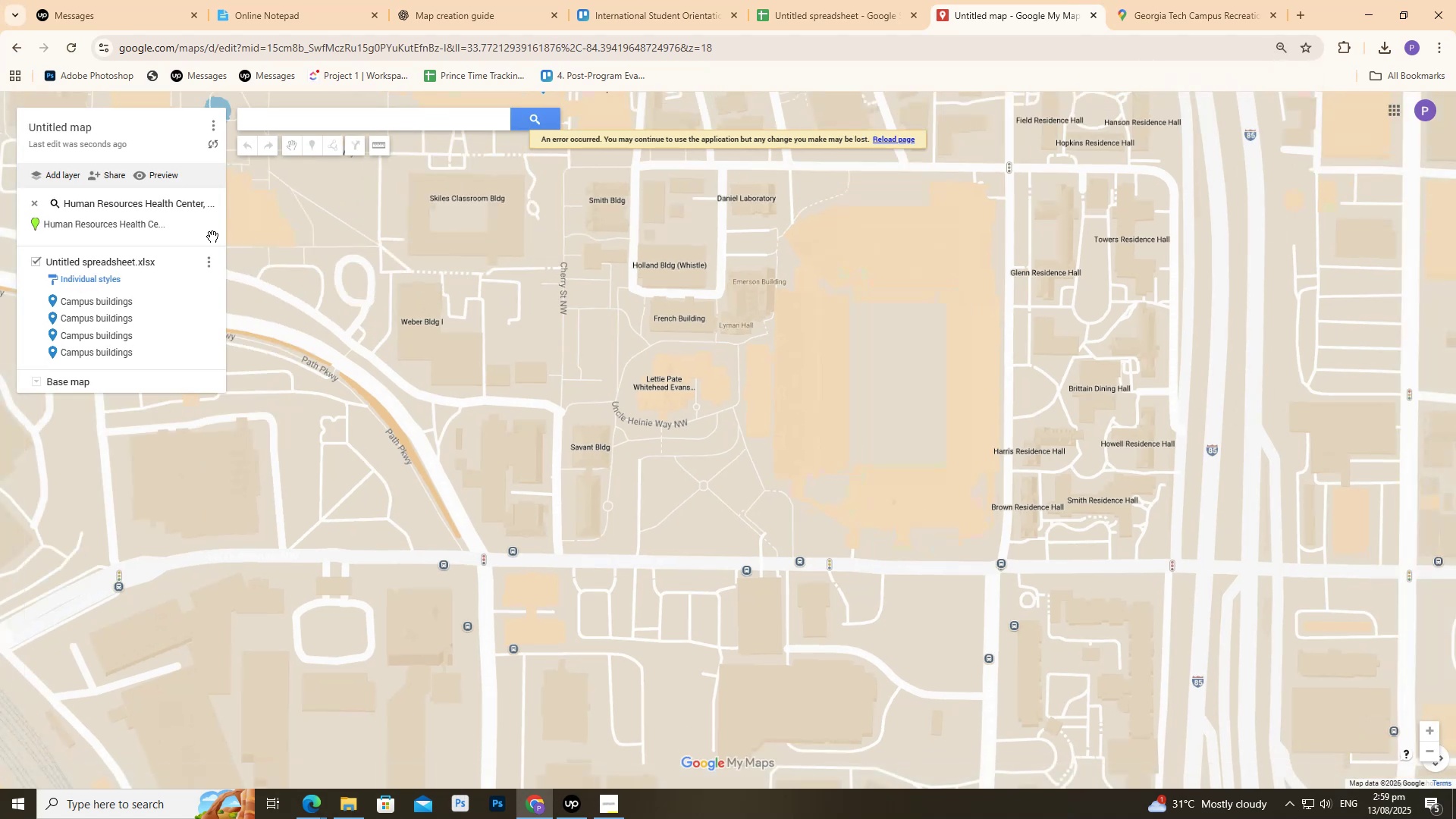 
scroll: coordinate [114, 207], scroll_direction: up, amount: 1.0
 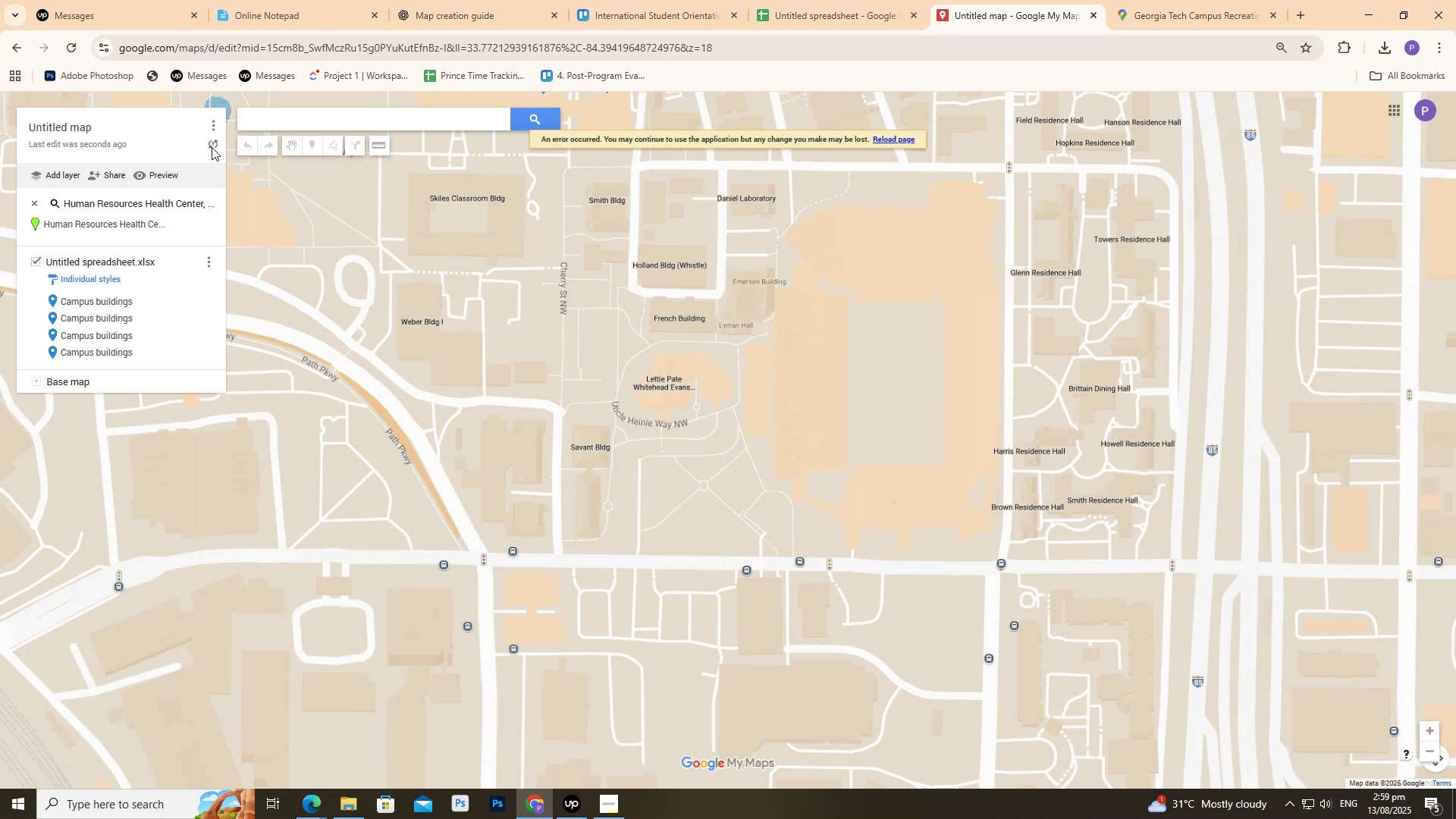 
left_click_drag(start_coordinate=[212, 146], to_coordinate=[318, 206])
 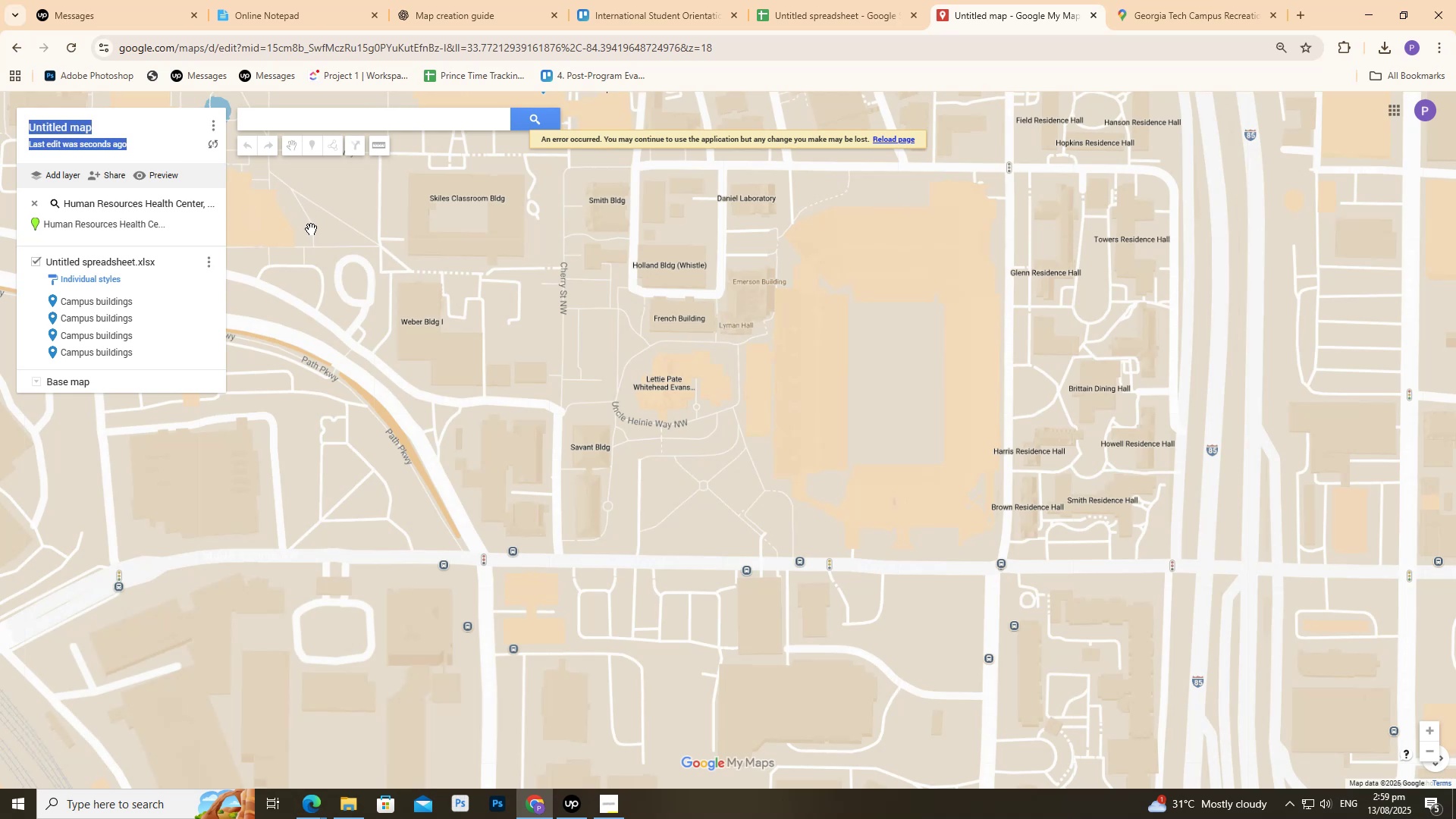 
left_click([334, 231])
 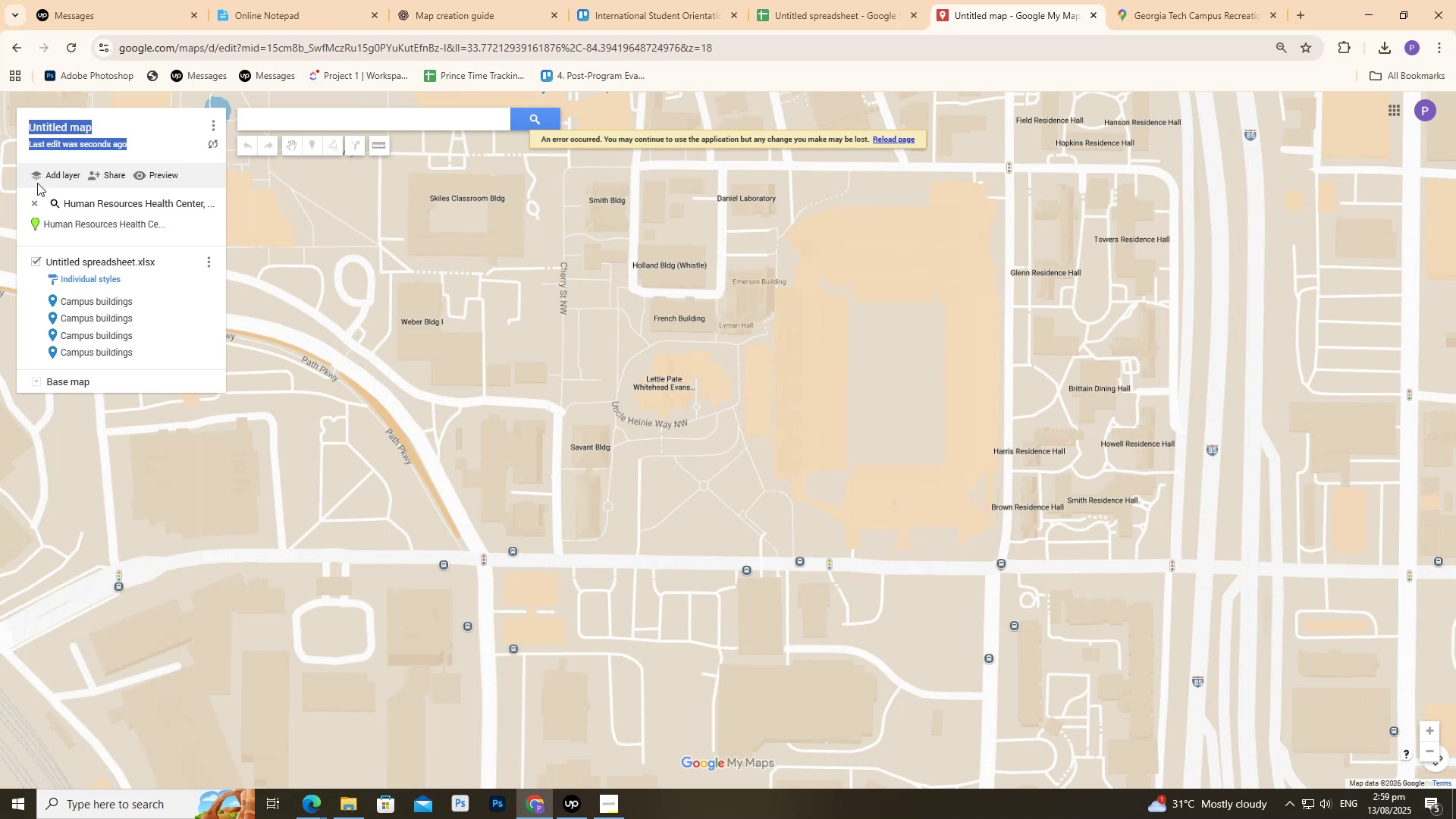 
double_click([37, 183])
 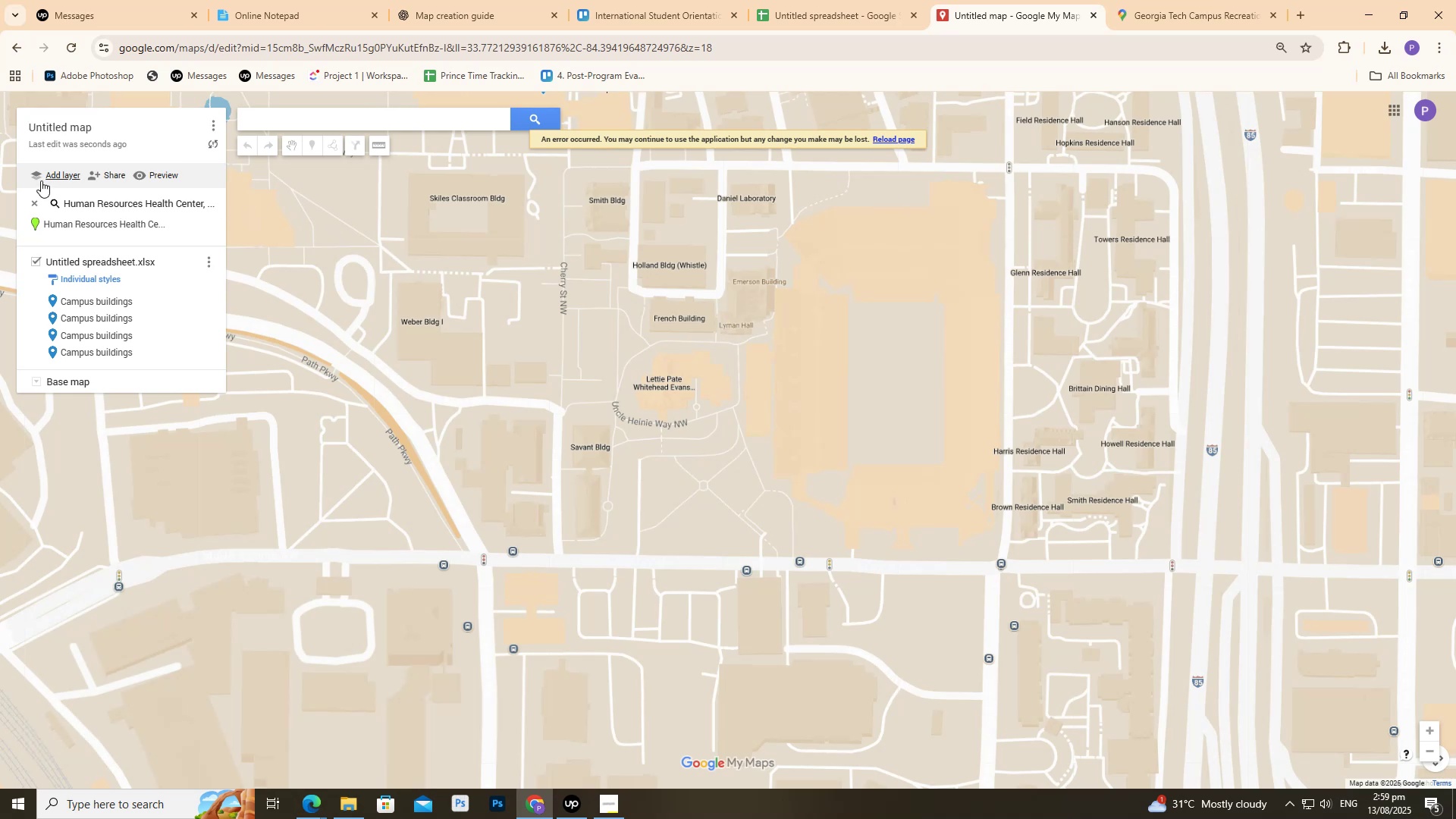 
left_click([43, 179])
 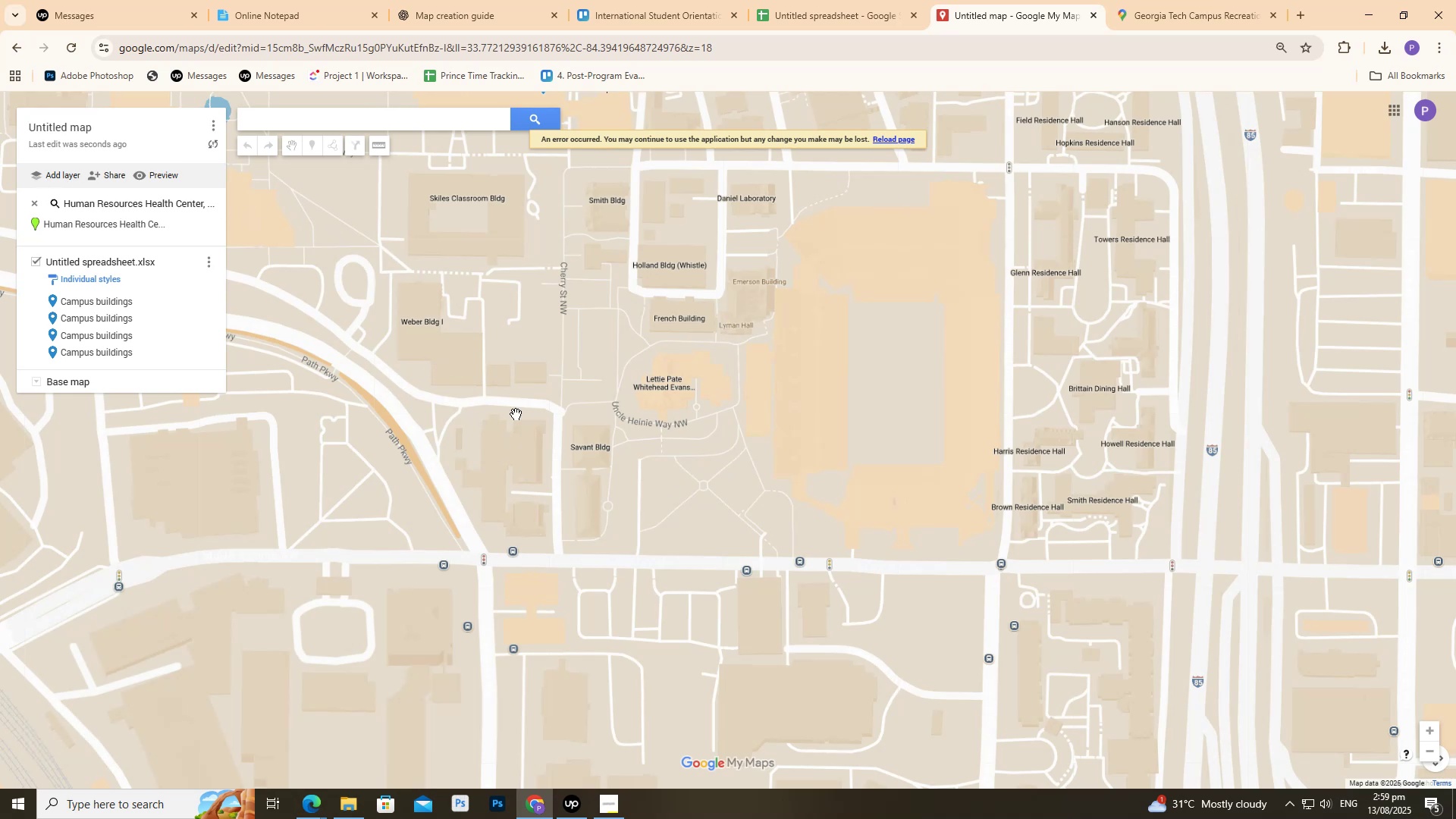 
wait(6.51)
 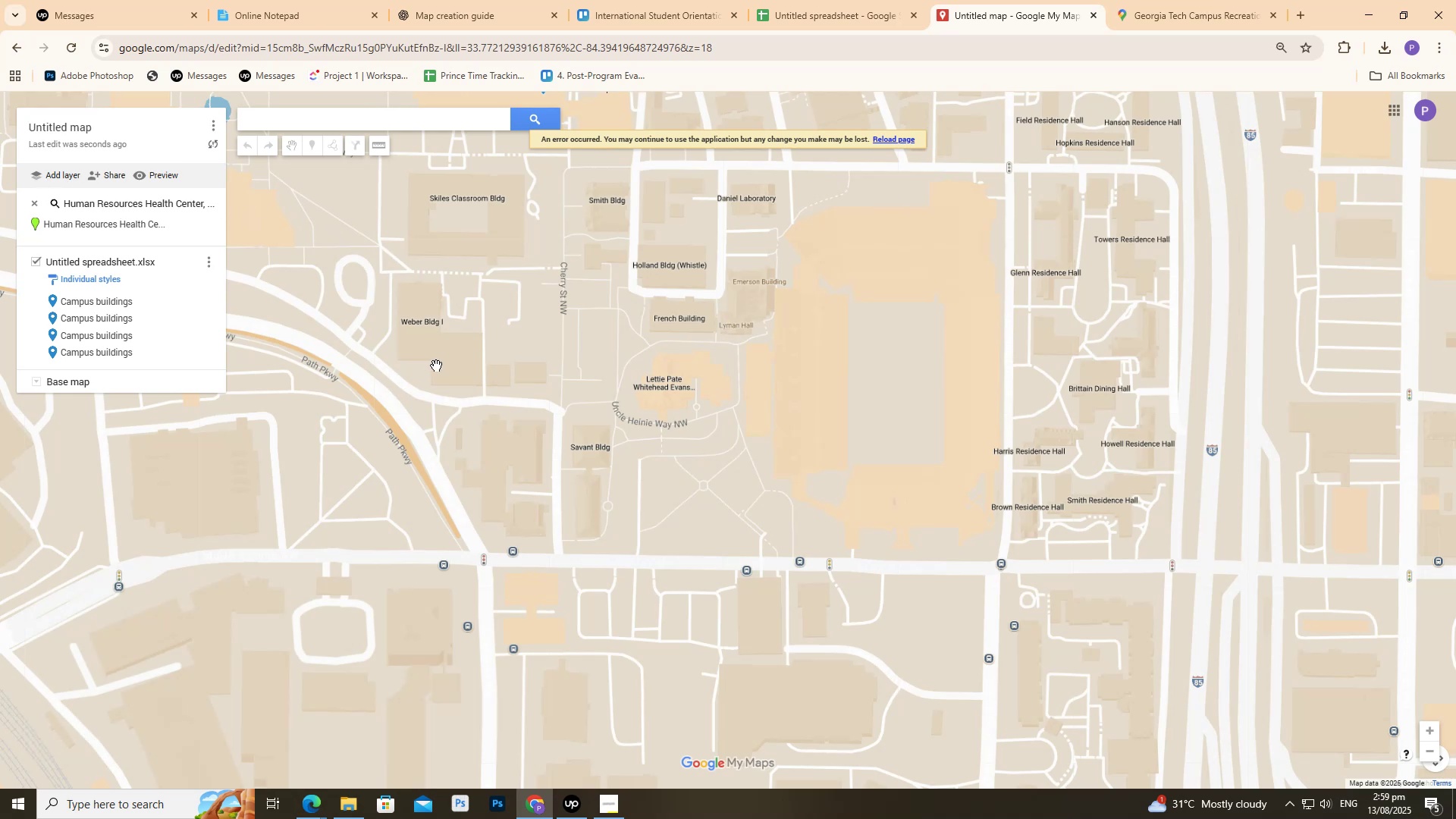 
left_click([494, 0])
 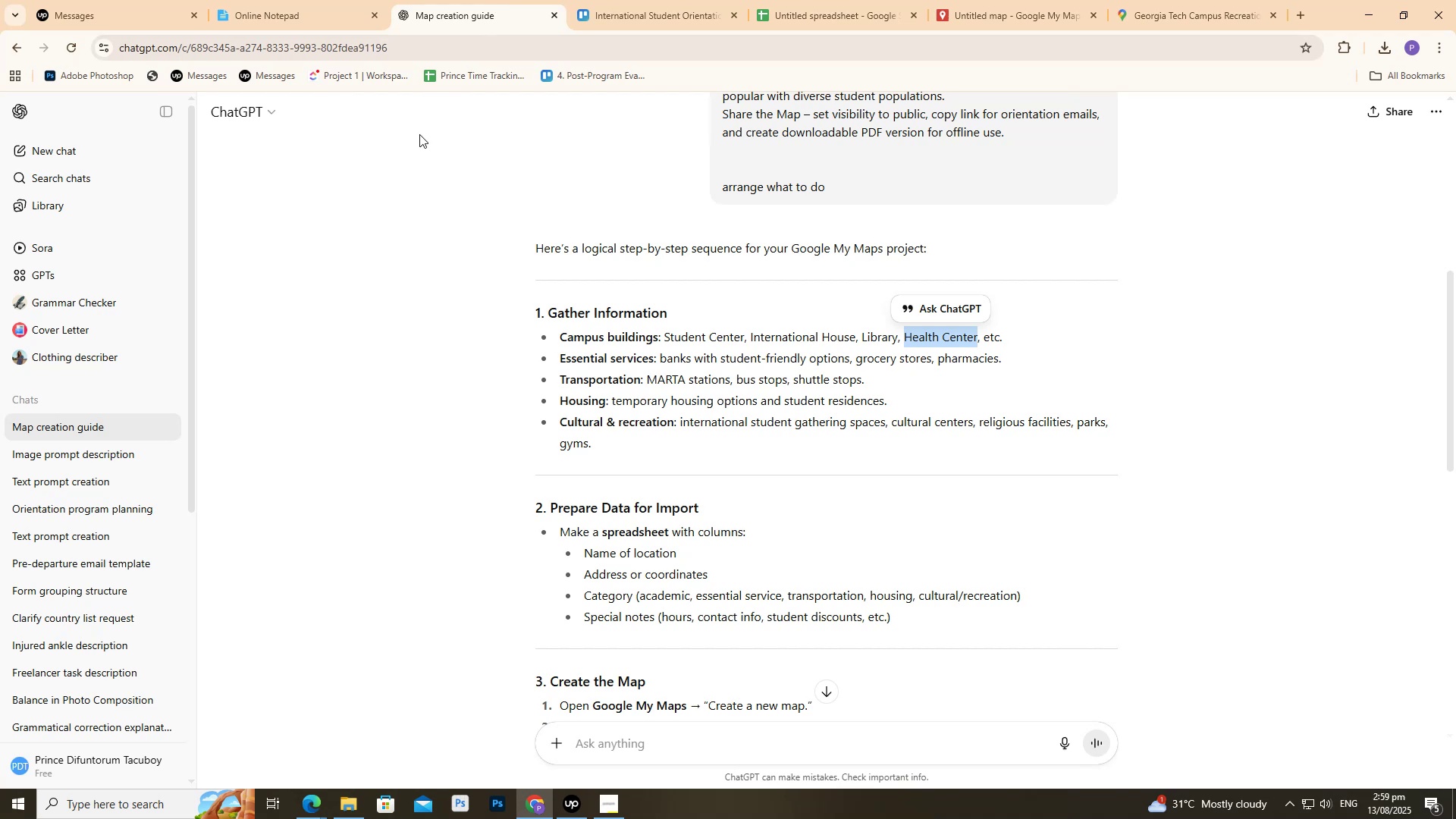 
scroll: coordinate [469, 353], scroll_direction: none, amount: 0.0
 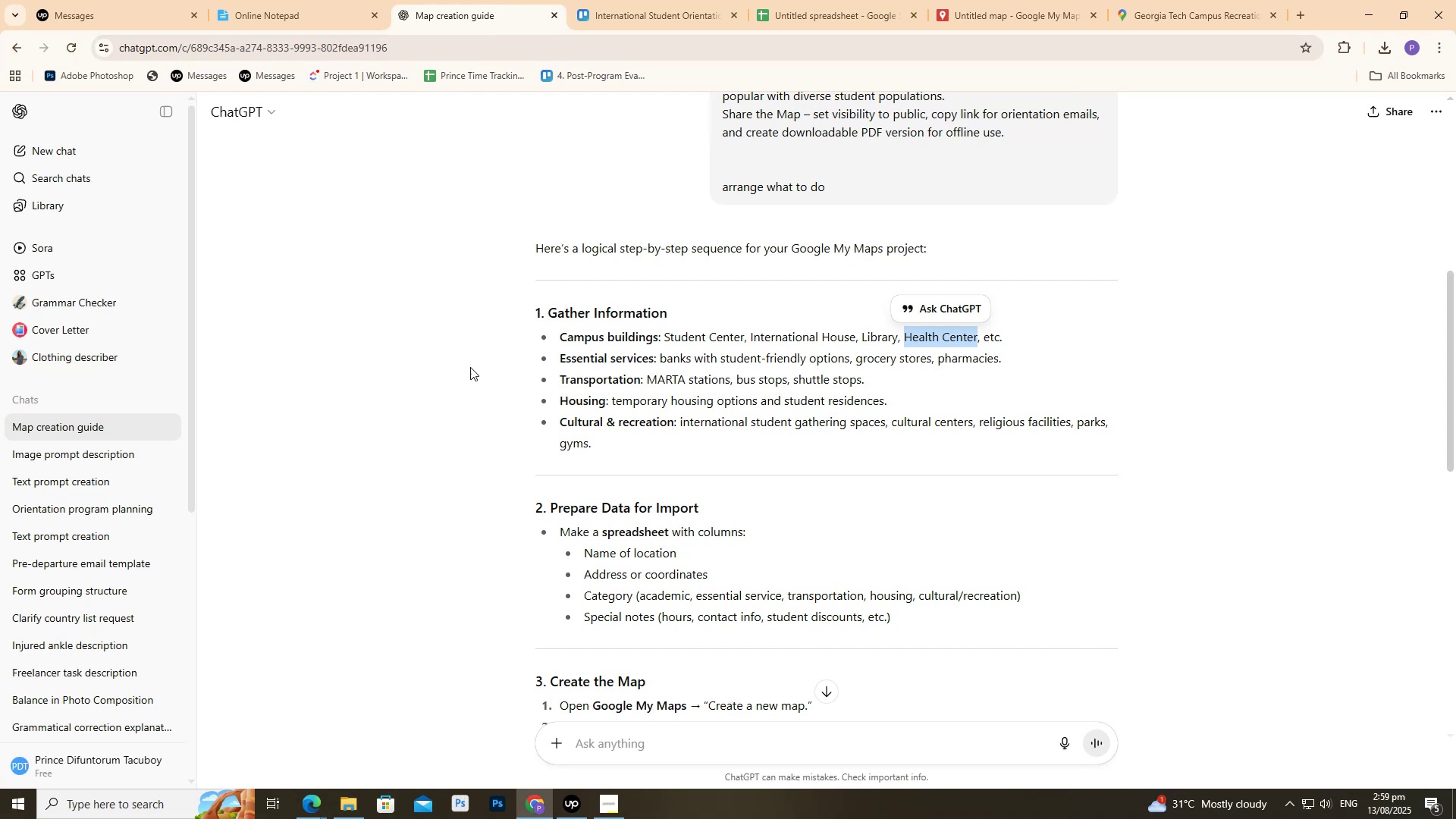 
scroll: coordinate [620, 588], scroll_direction: down, amount: 2.0
 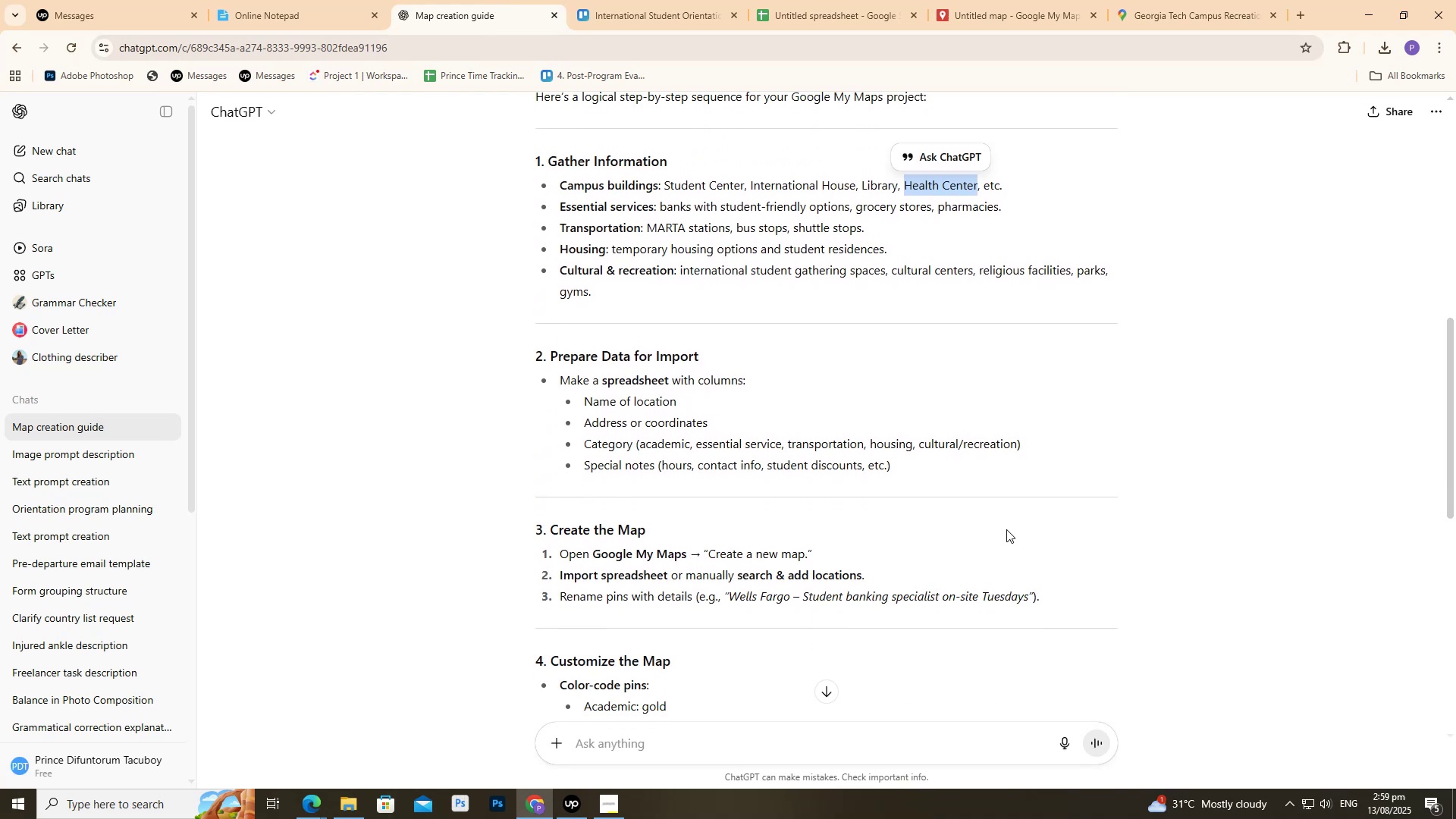 
wait(9.39)
 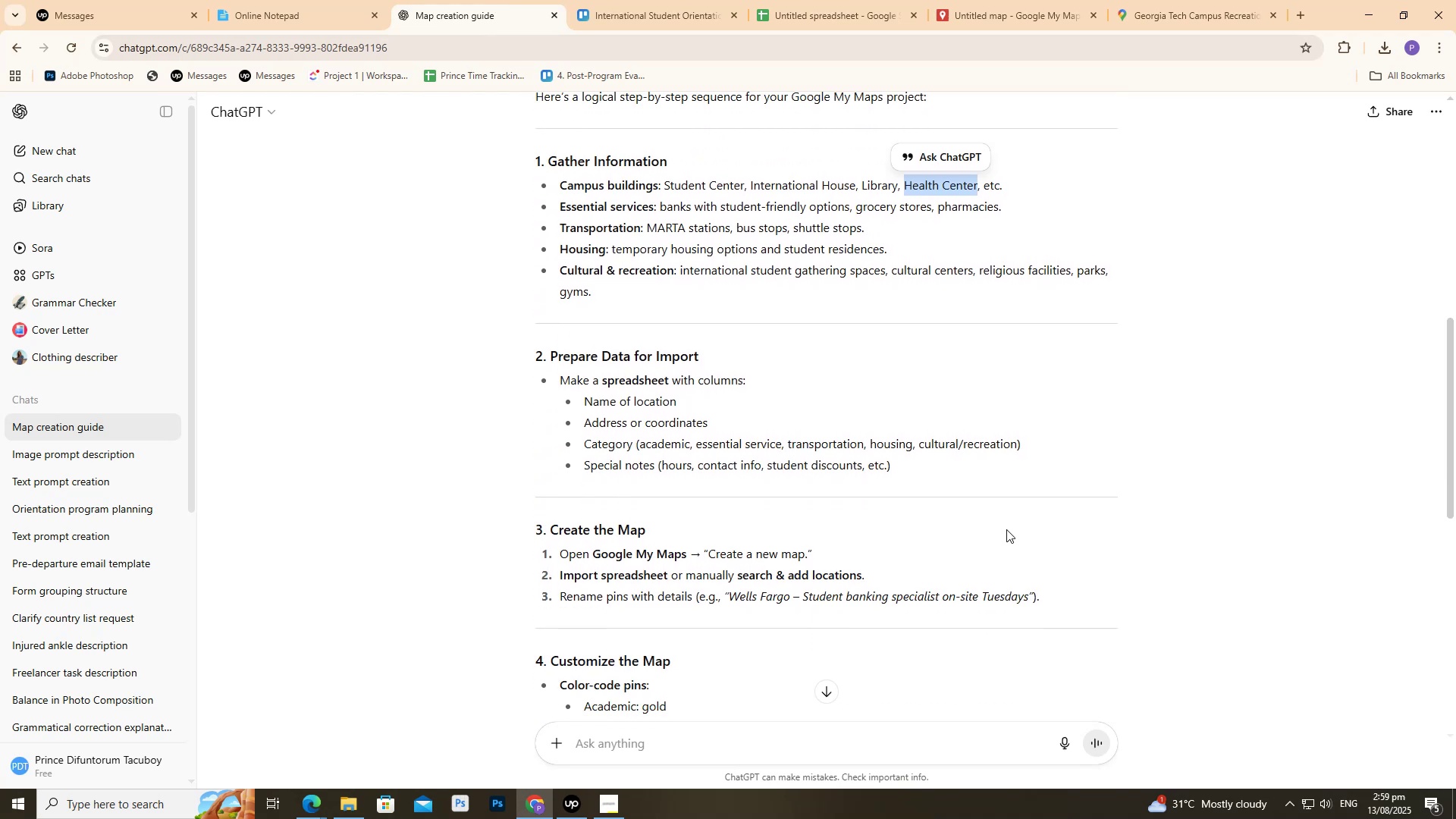 
scroll: coordinate [952, 537], scroll_direction: down, amount: 4.0
 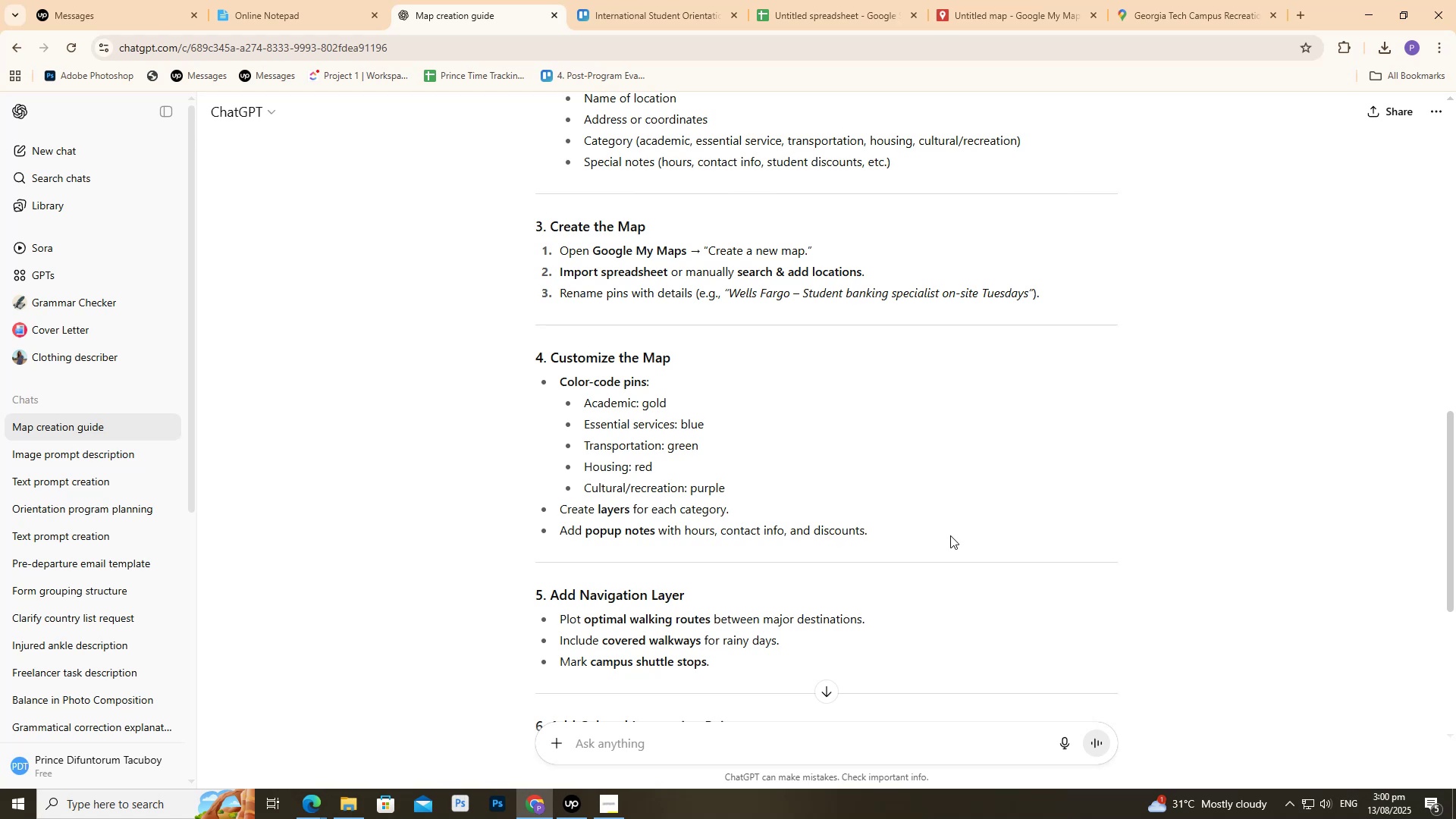 
wait(7.63)
 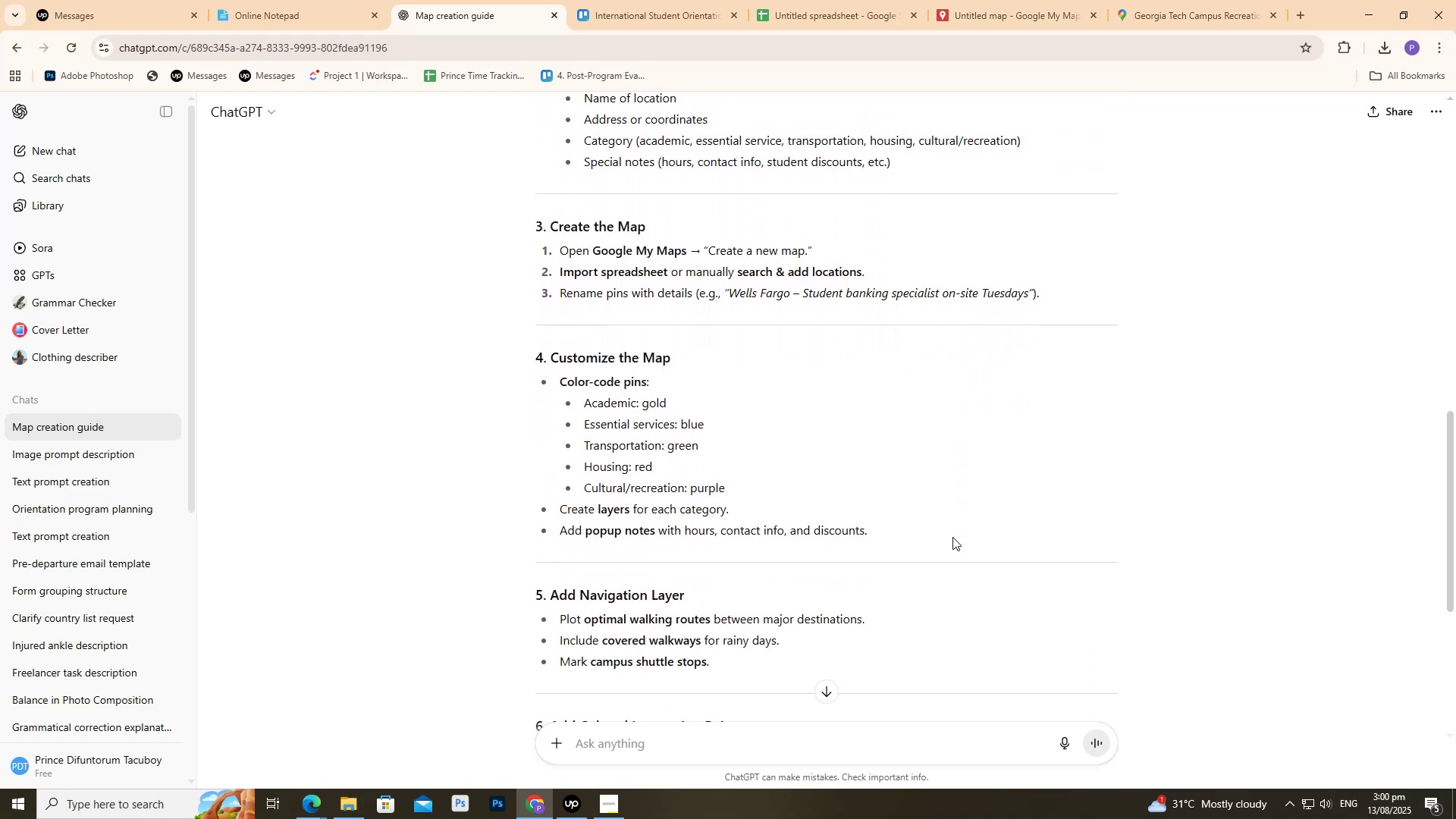 
scroll: coordinate [924, 479], scroll_direction: down, amount: 4.0
 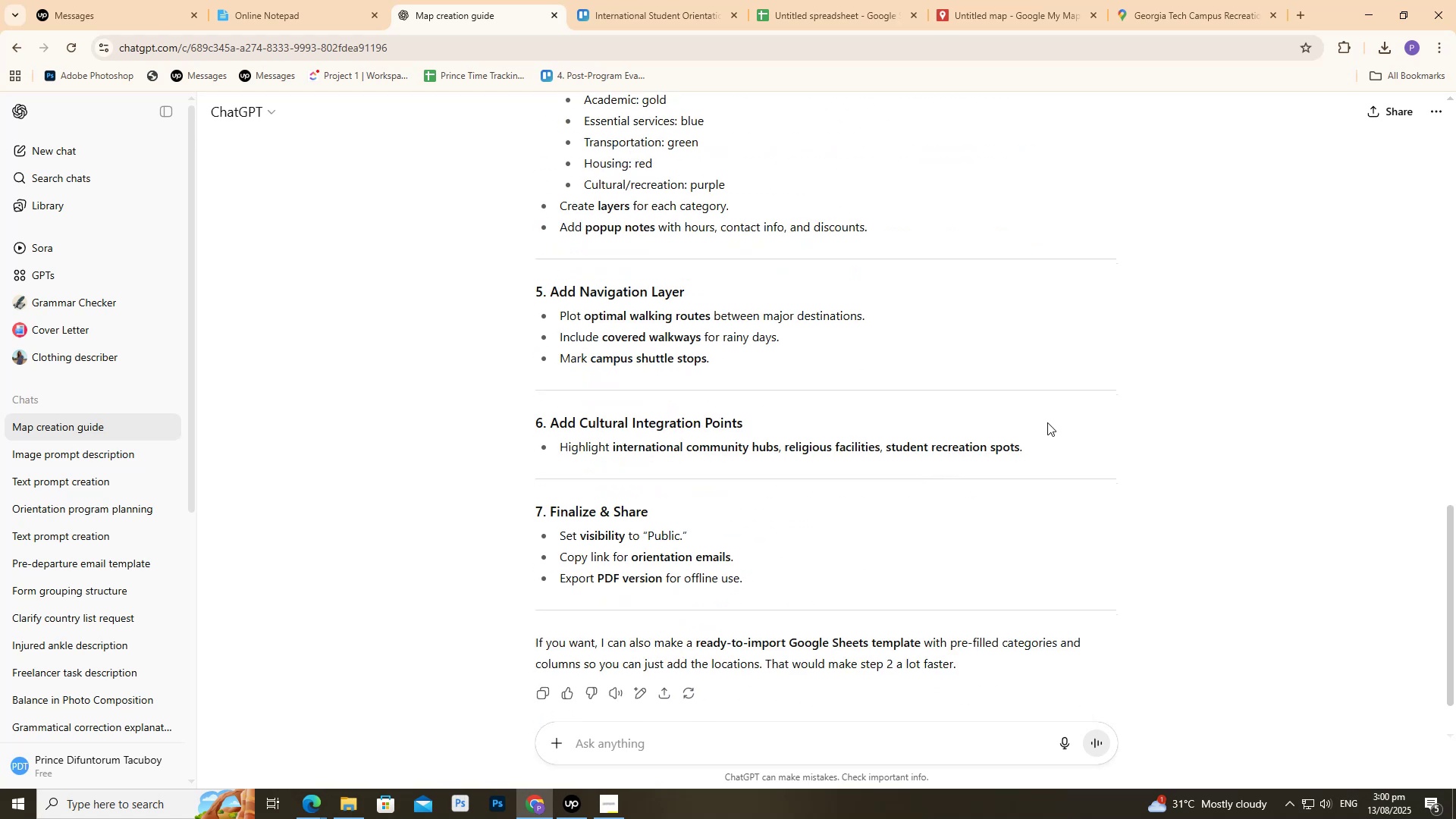 
left_click([1238, 0])
 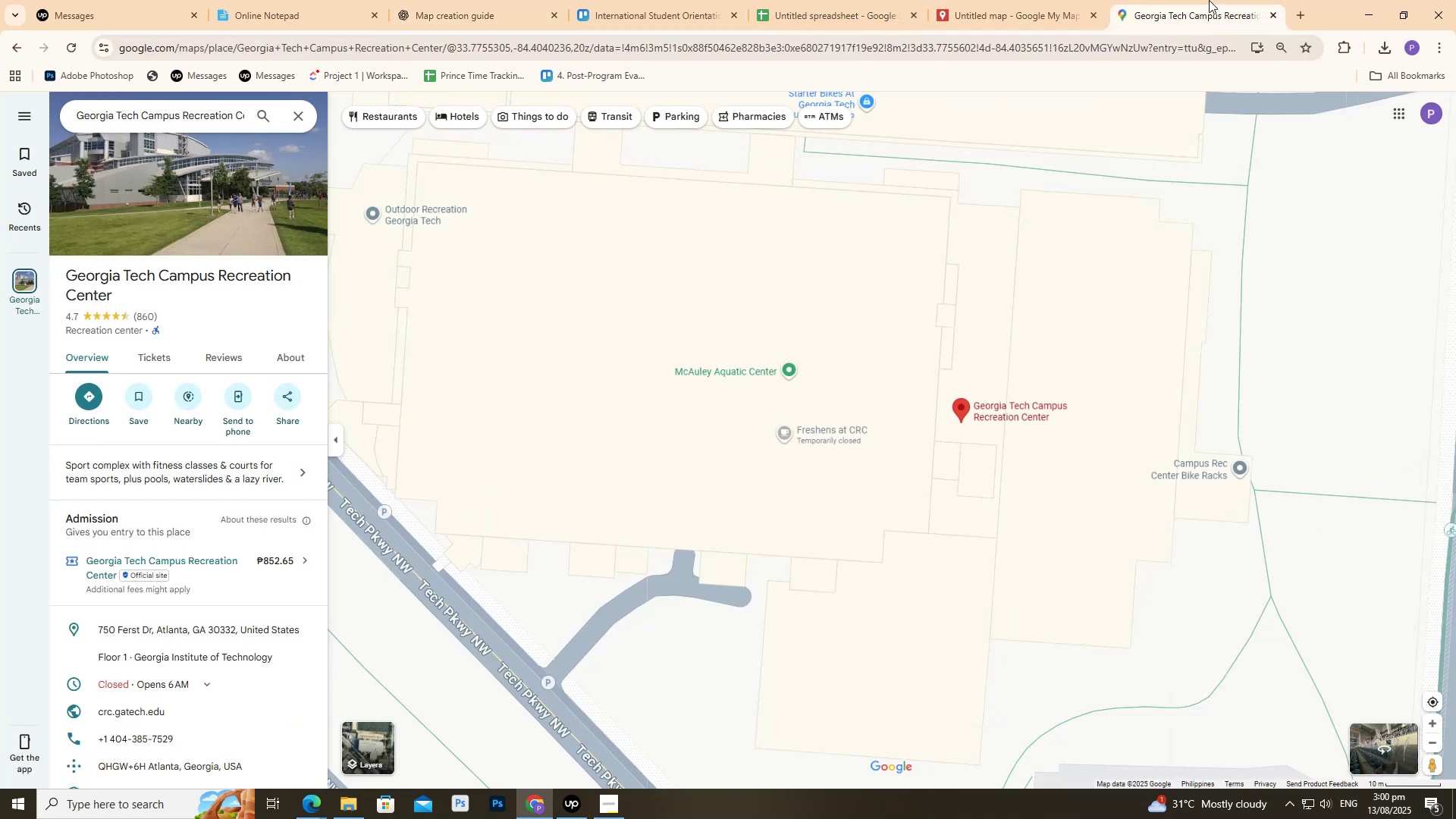 
left_click([1011, 0])
 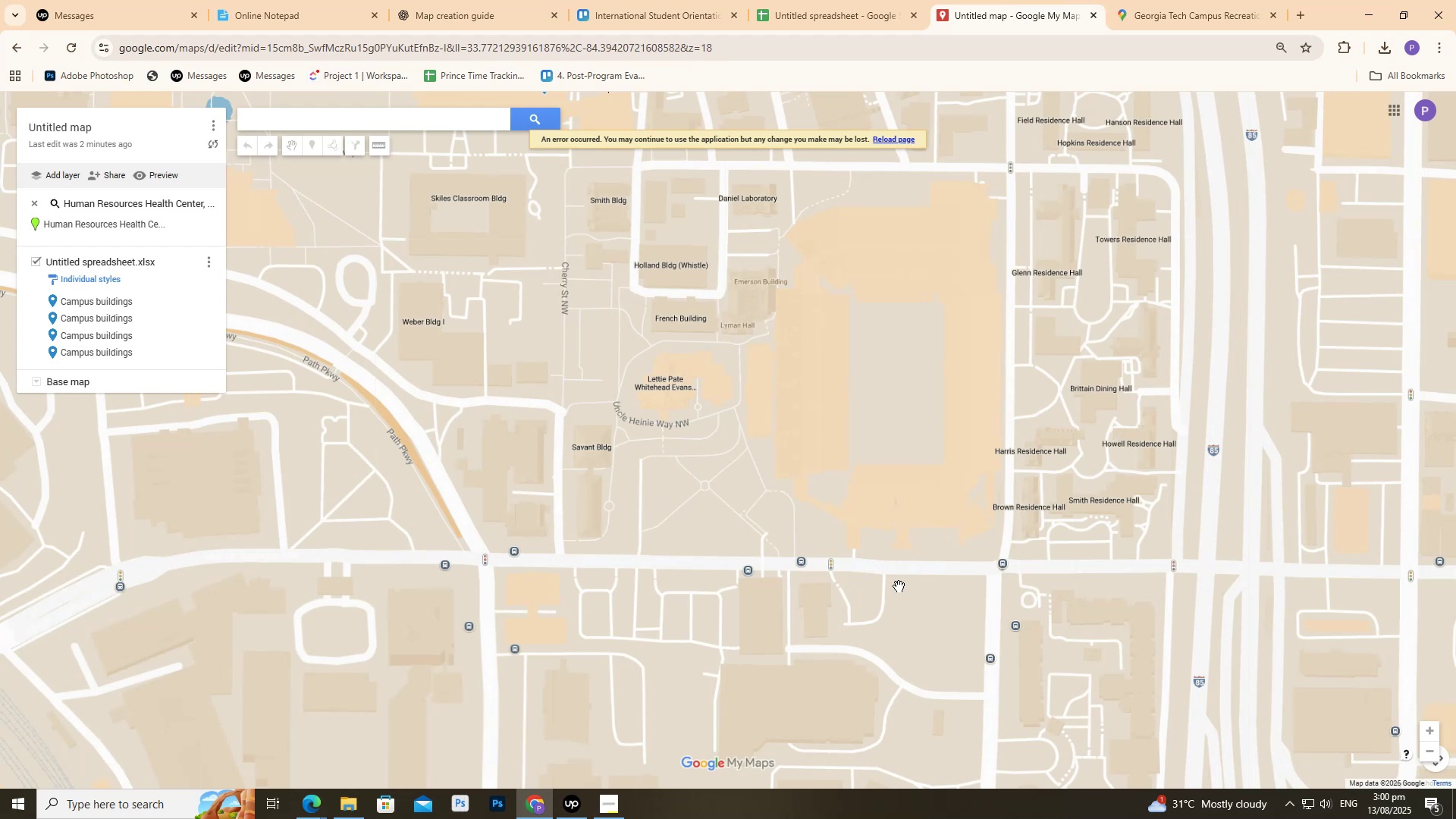 
left_click_drag(start_coordinate=[933, 476], to_coordinate=[867, 501])
 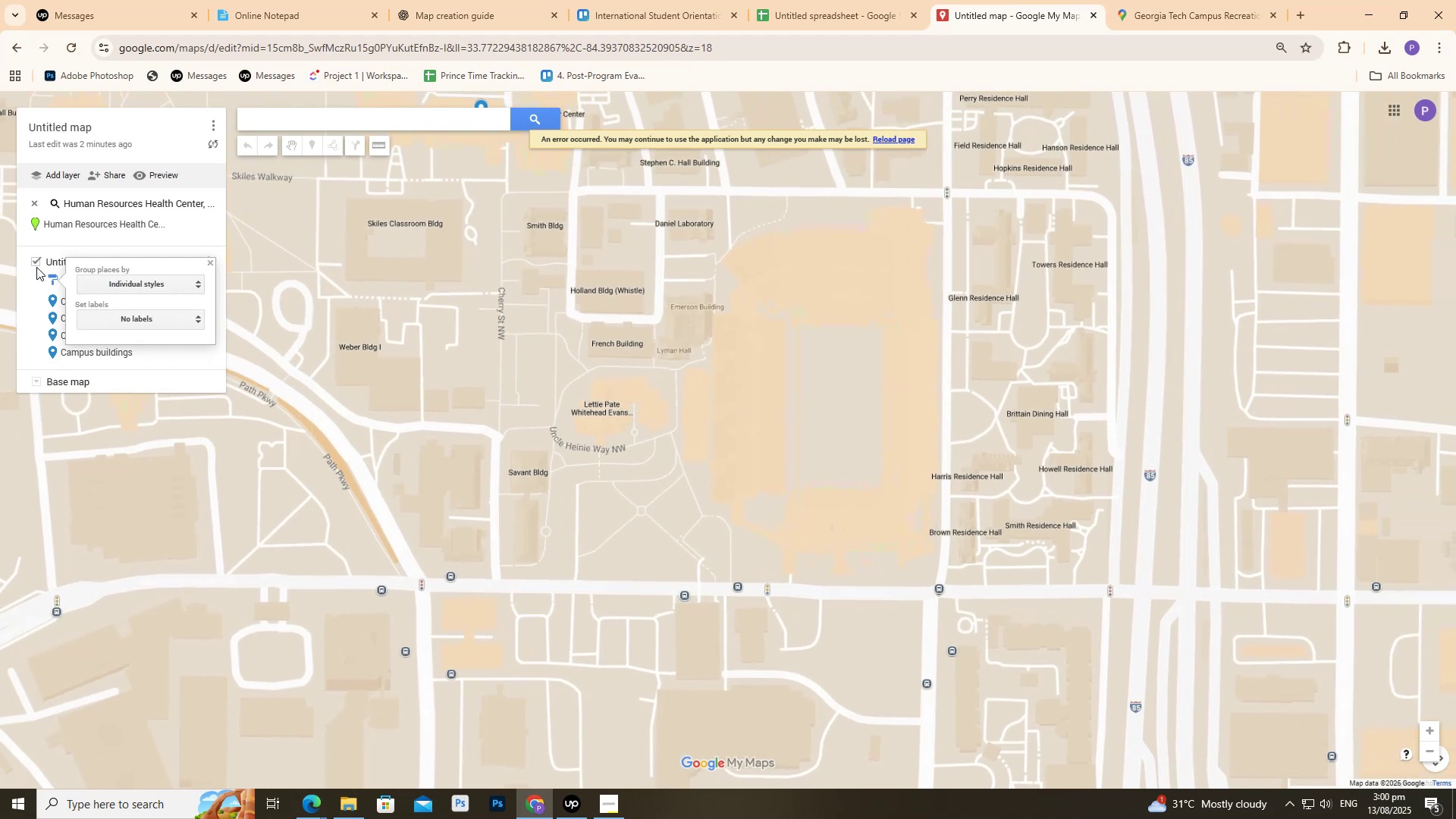 
left_click([38, 287])
 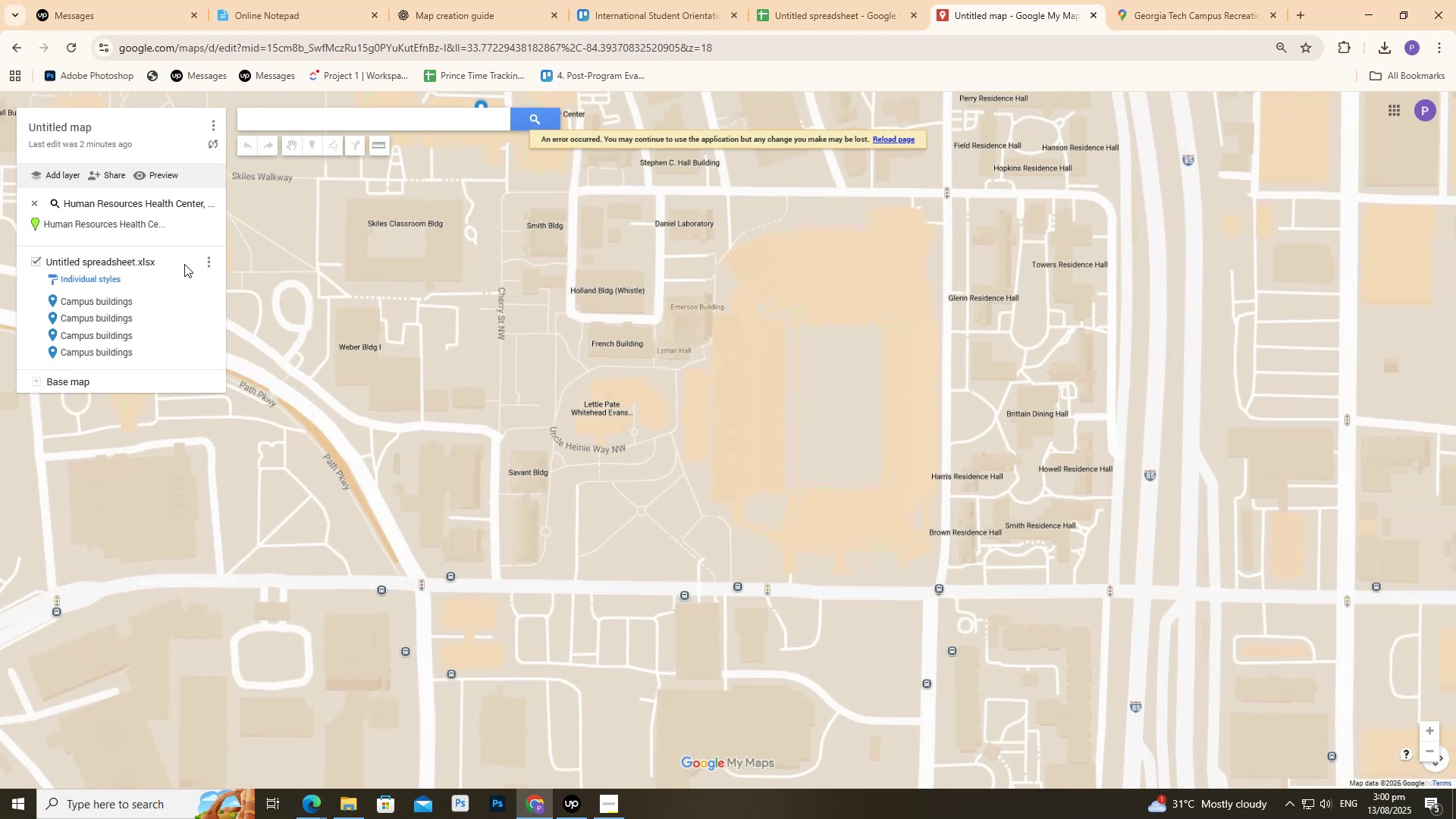 
left_click([213, 267])
 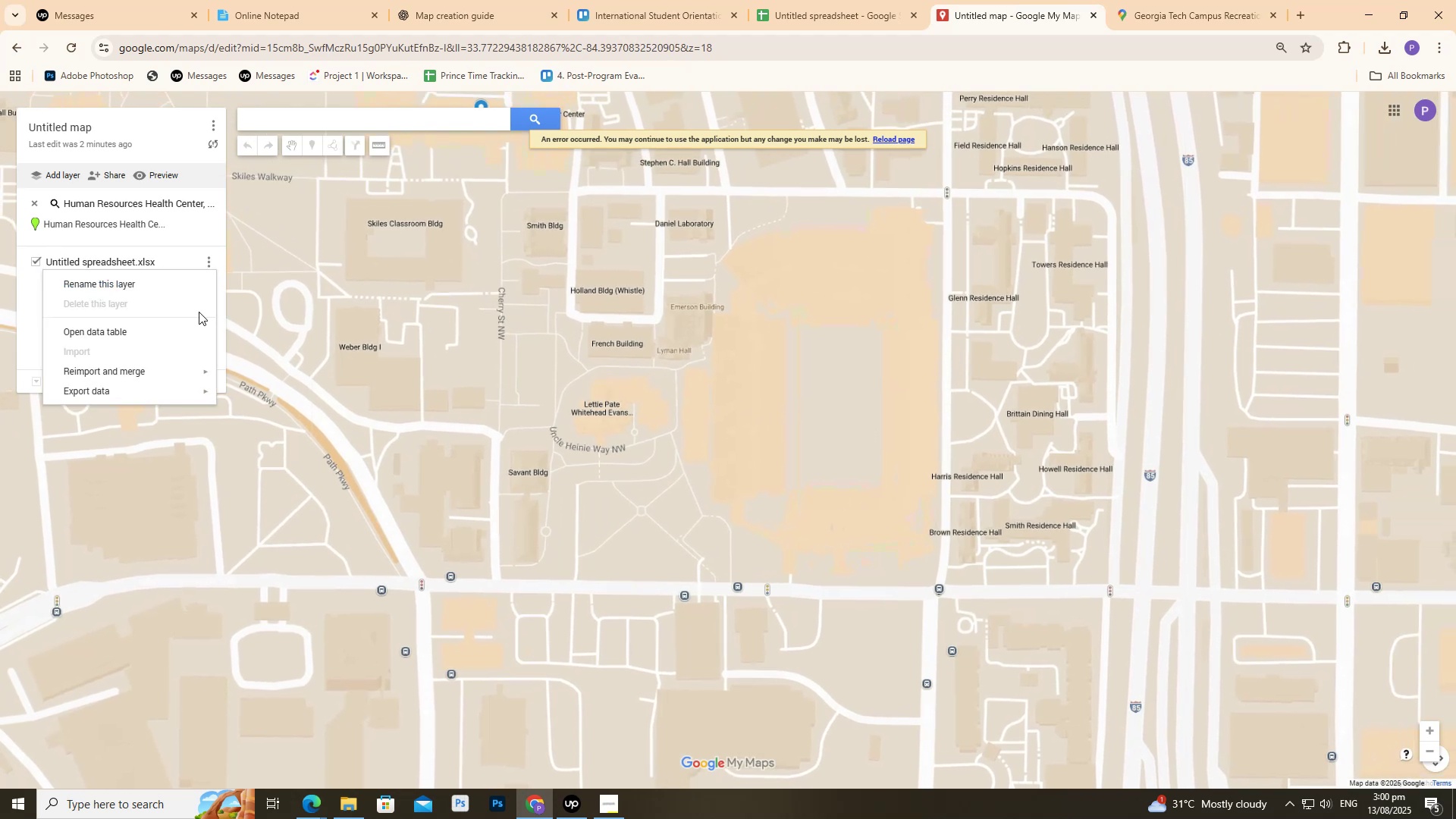 
mouse_move([171, 346])
 